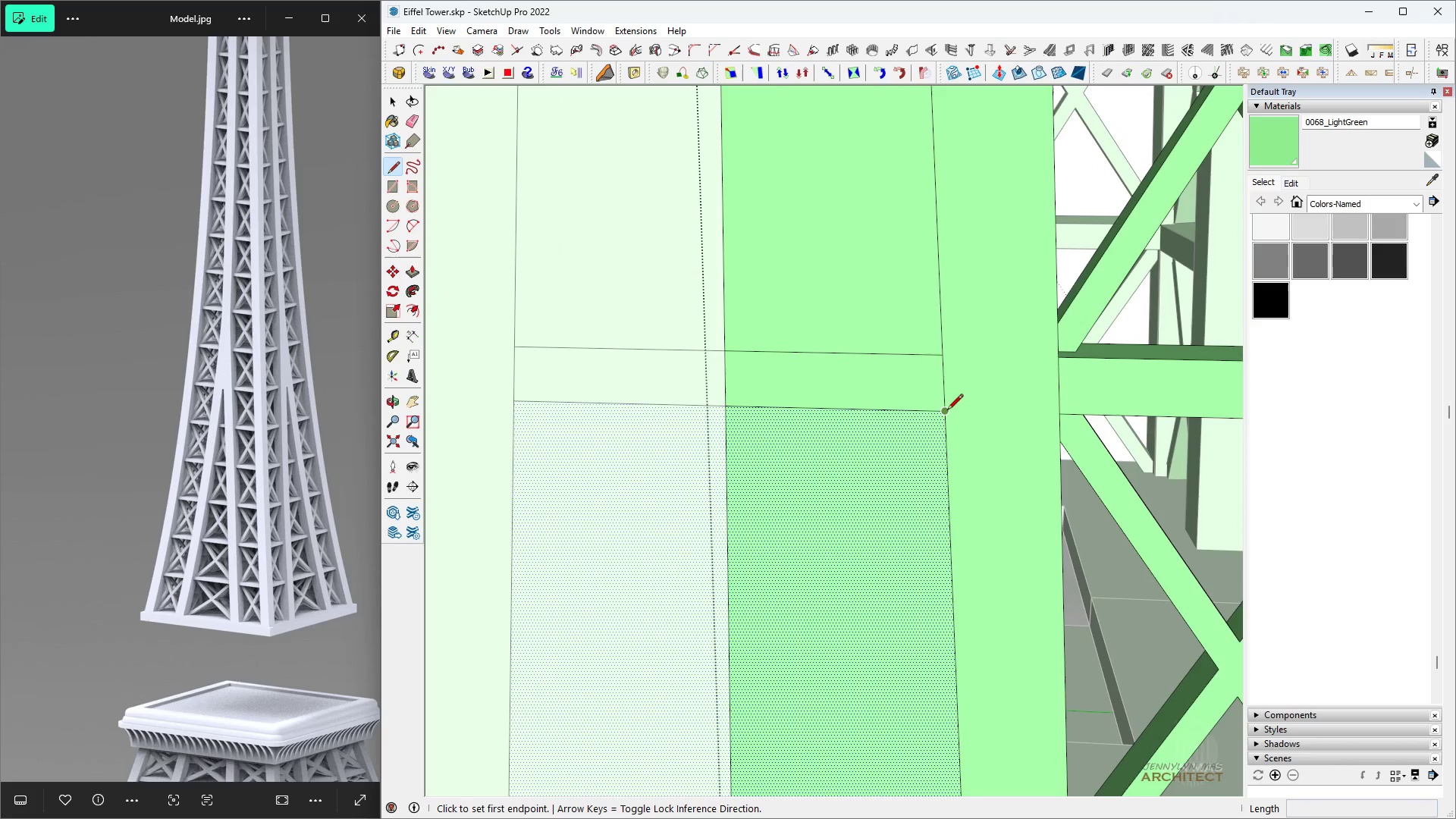 
left_click([947, 411])
 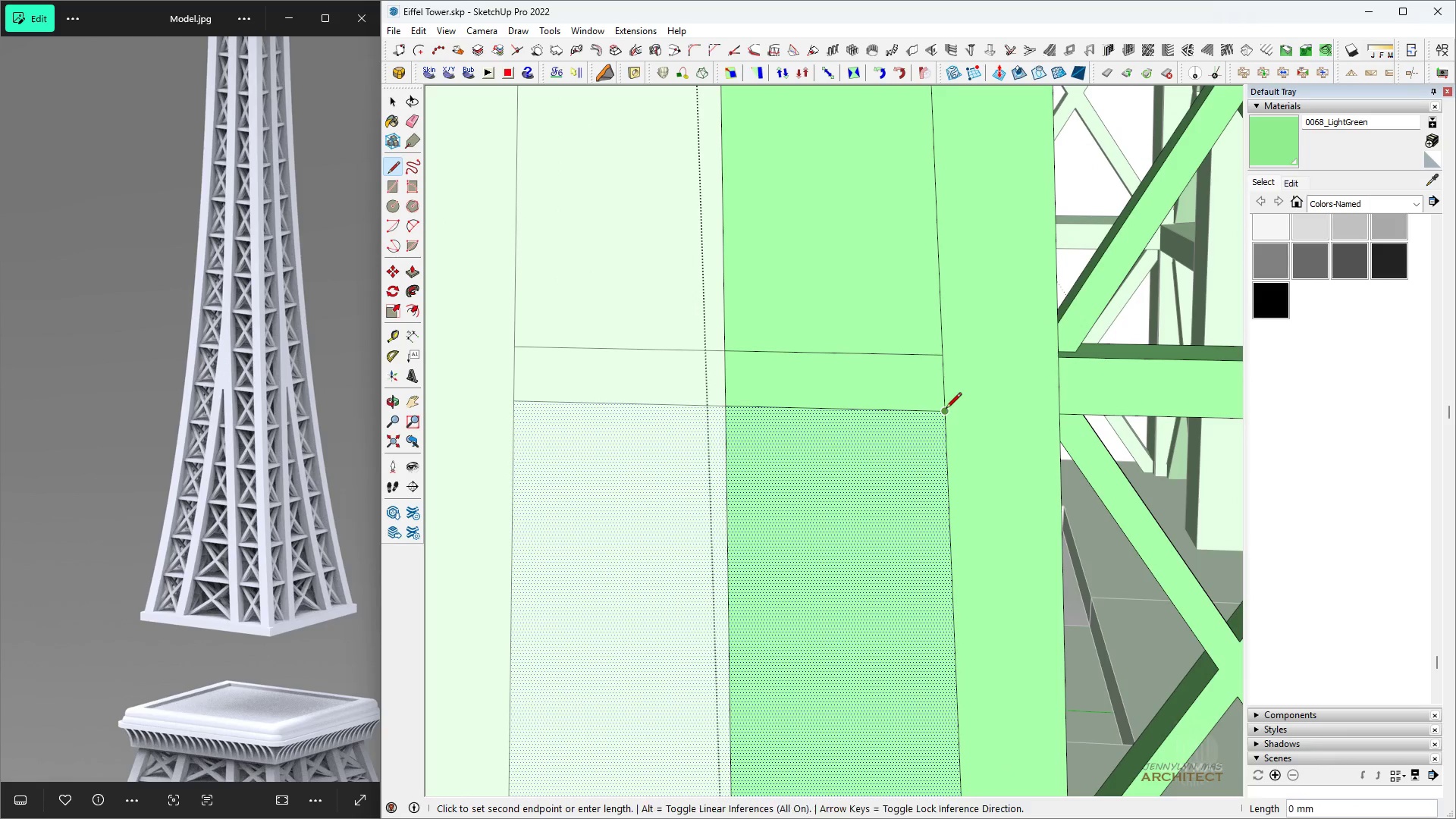 
scroll: coordinate [904, 396], scroll_direction: down, amount: 5.0
 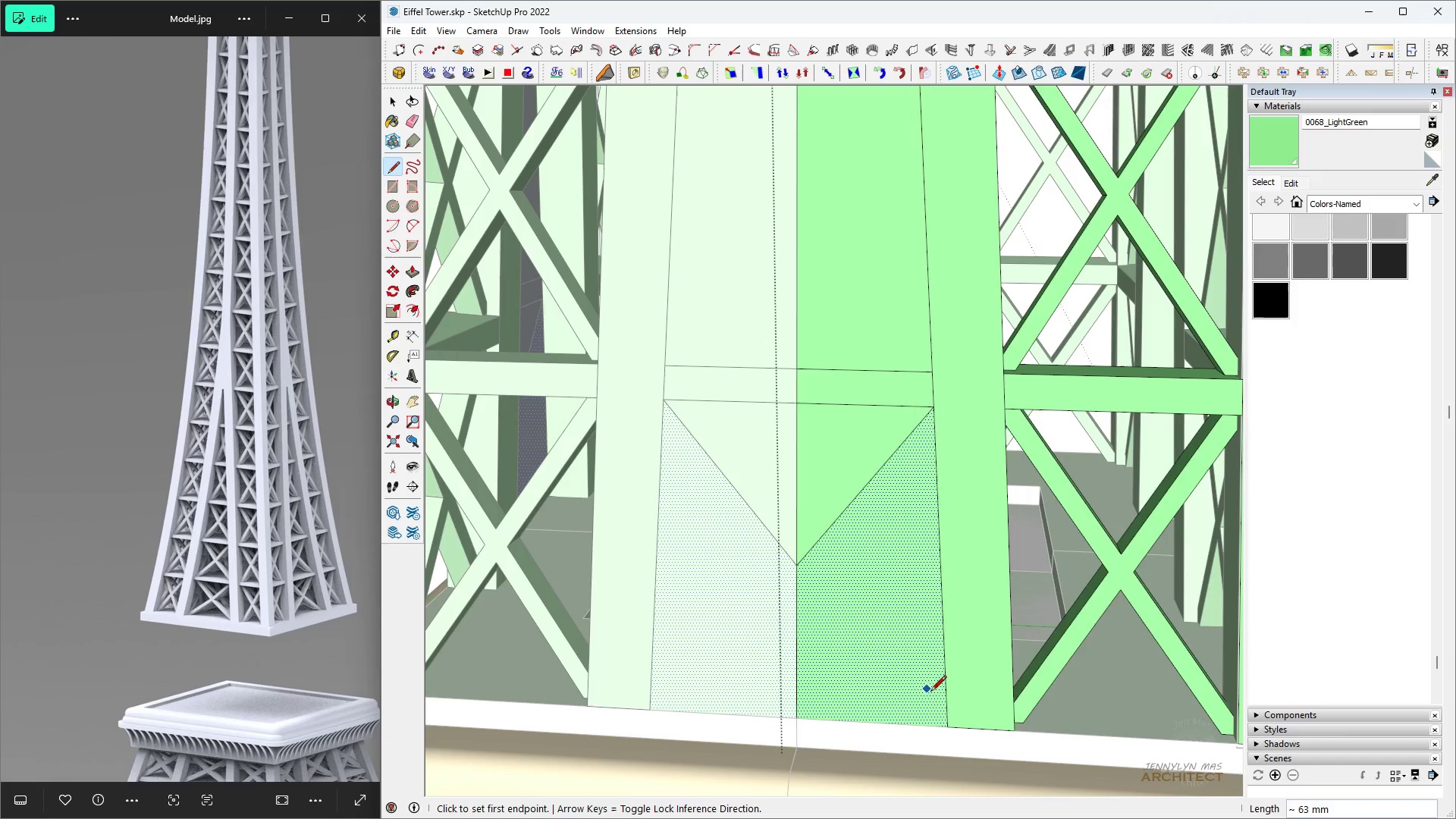 
left_click([943, 726])
 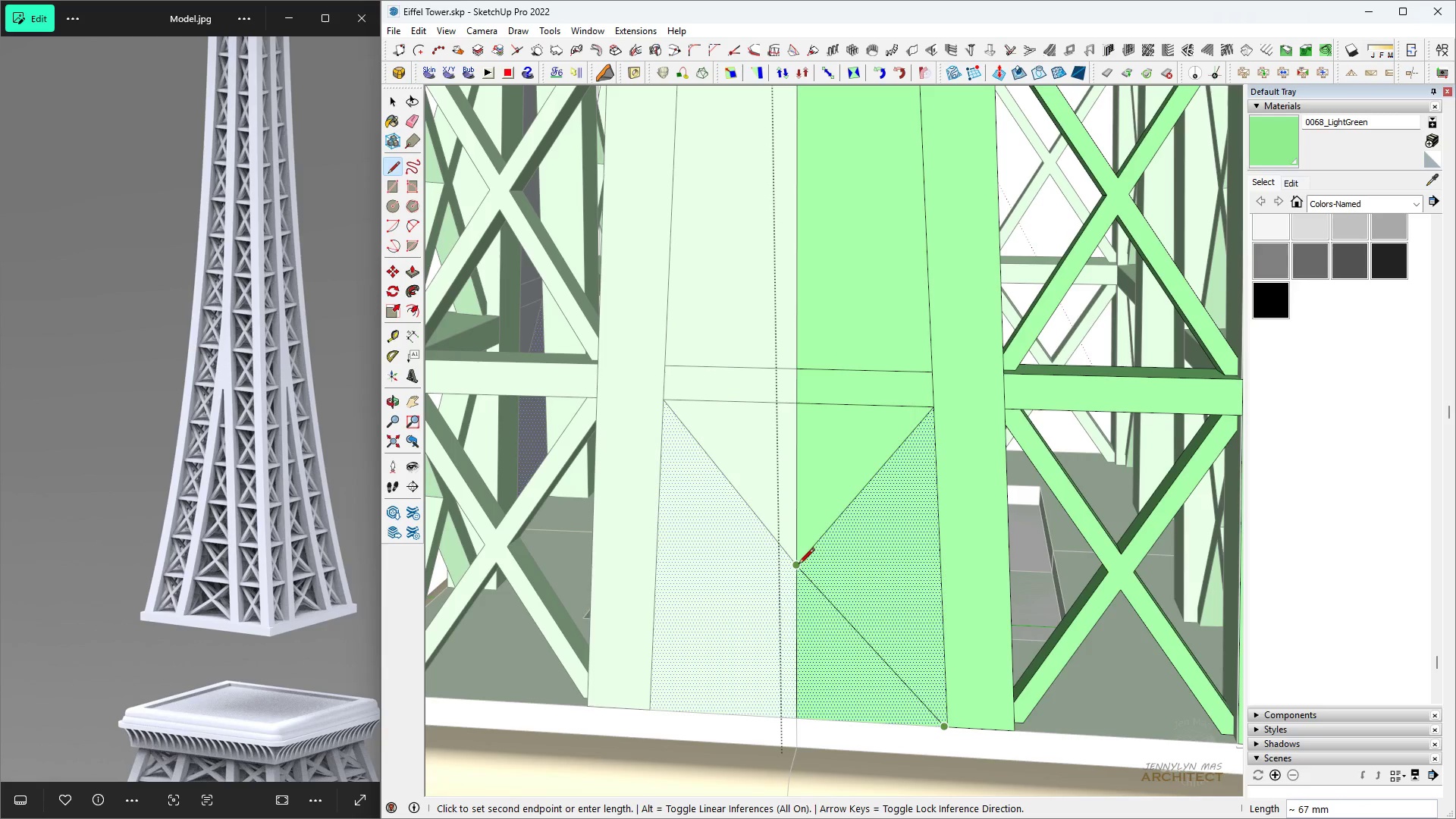 
key(Space)
 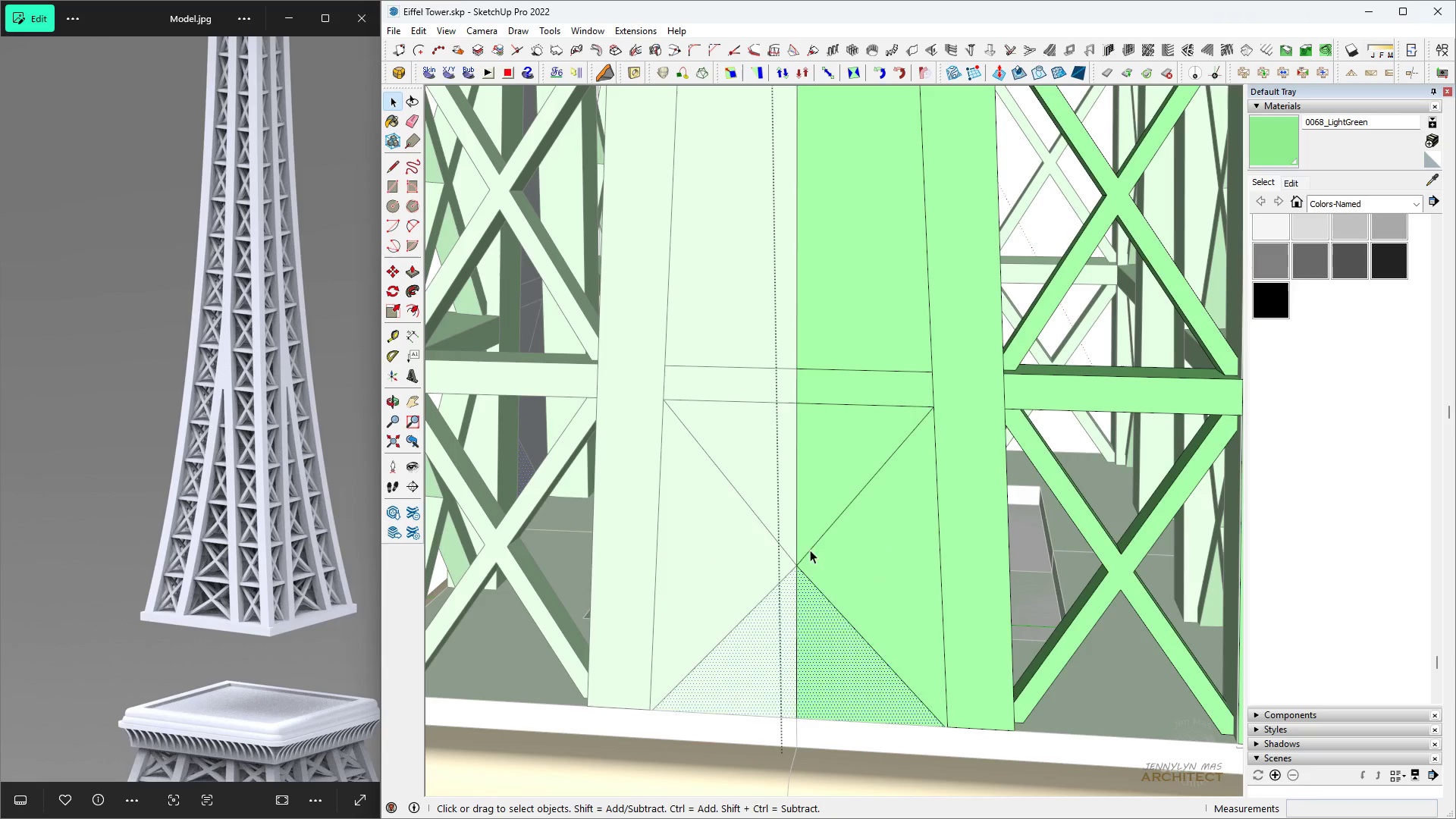 
double_click([810, 550])
 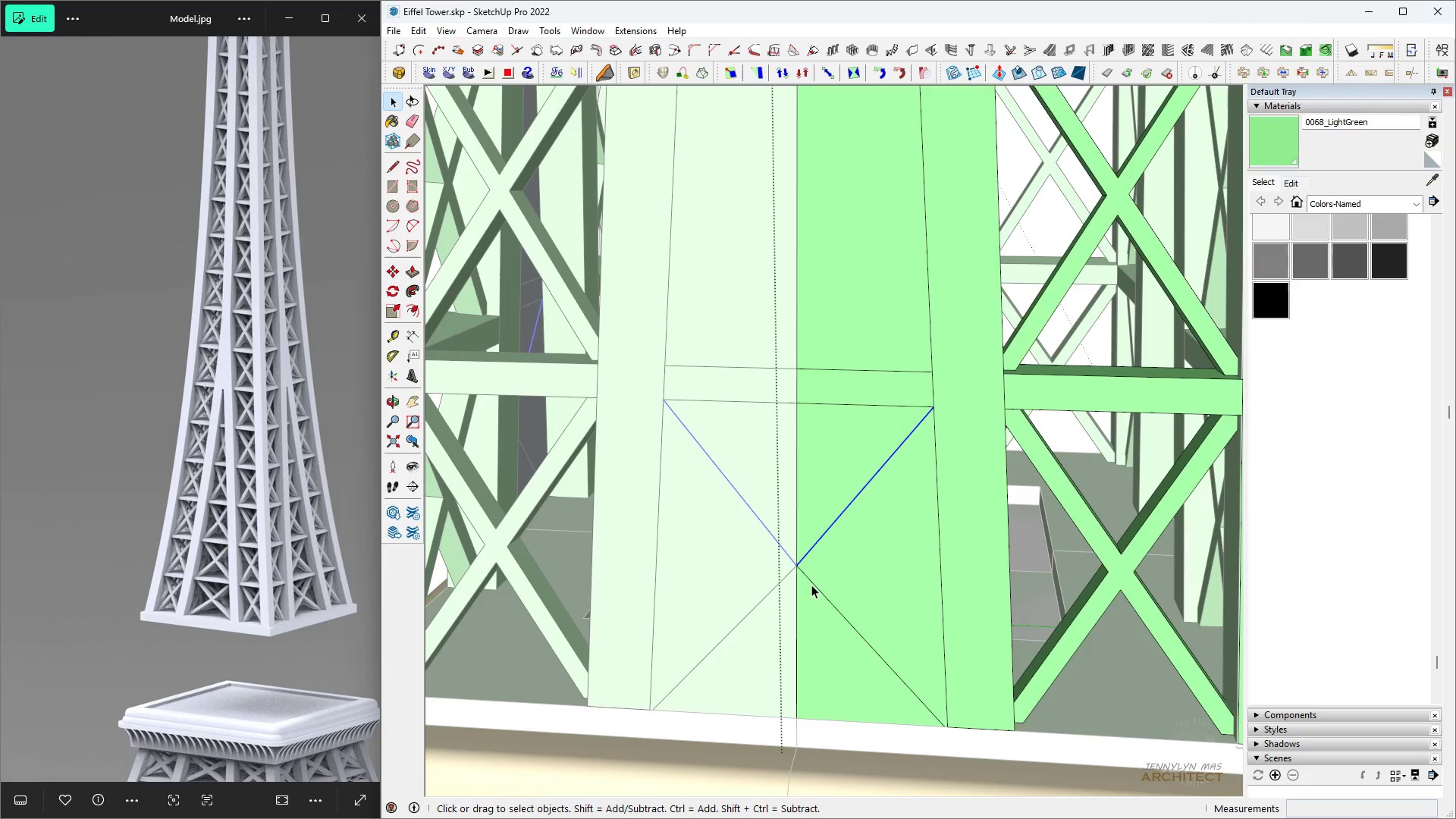 
hold_key(key=ControlLeft, duration=0.52)
left_click([811, 576])
 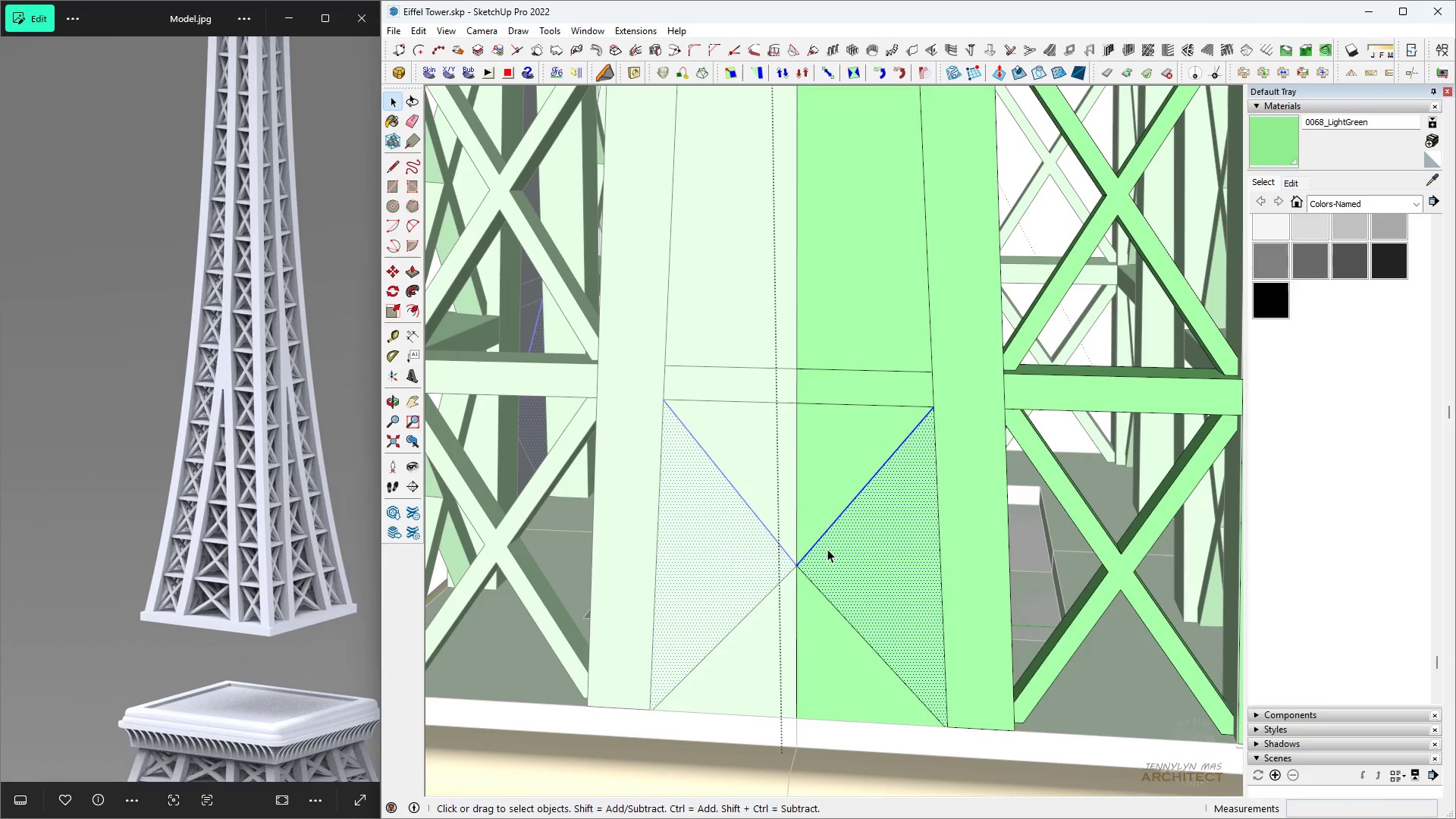 
key(F)
 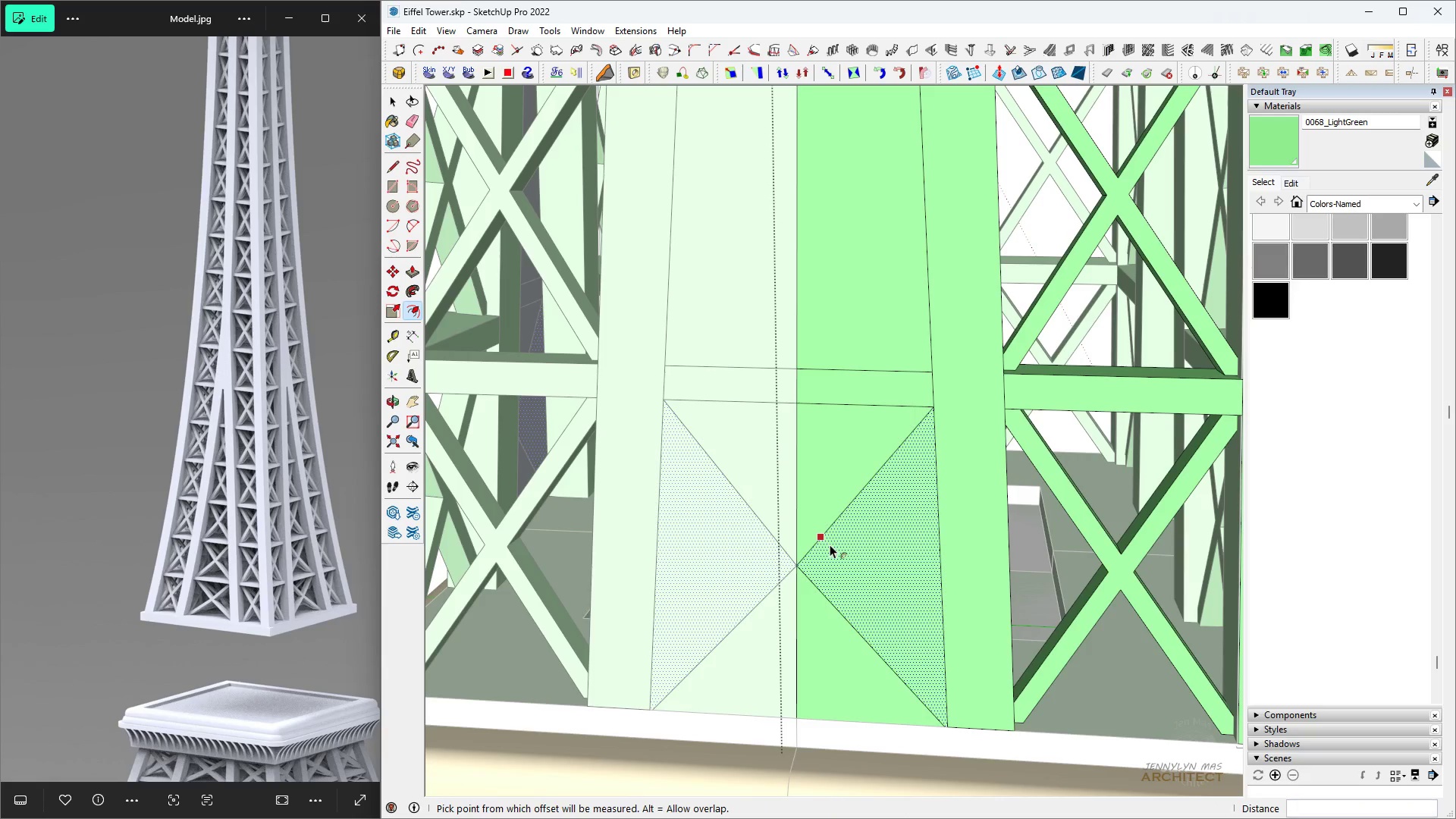 
double_click([830, 544])
 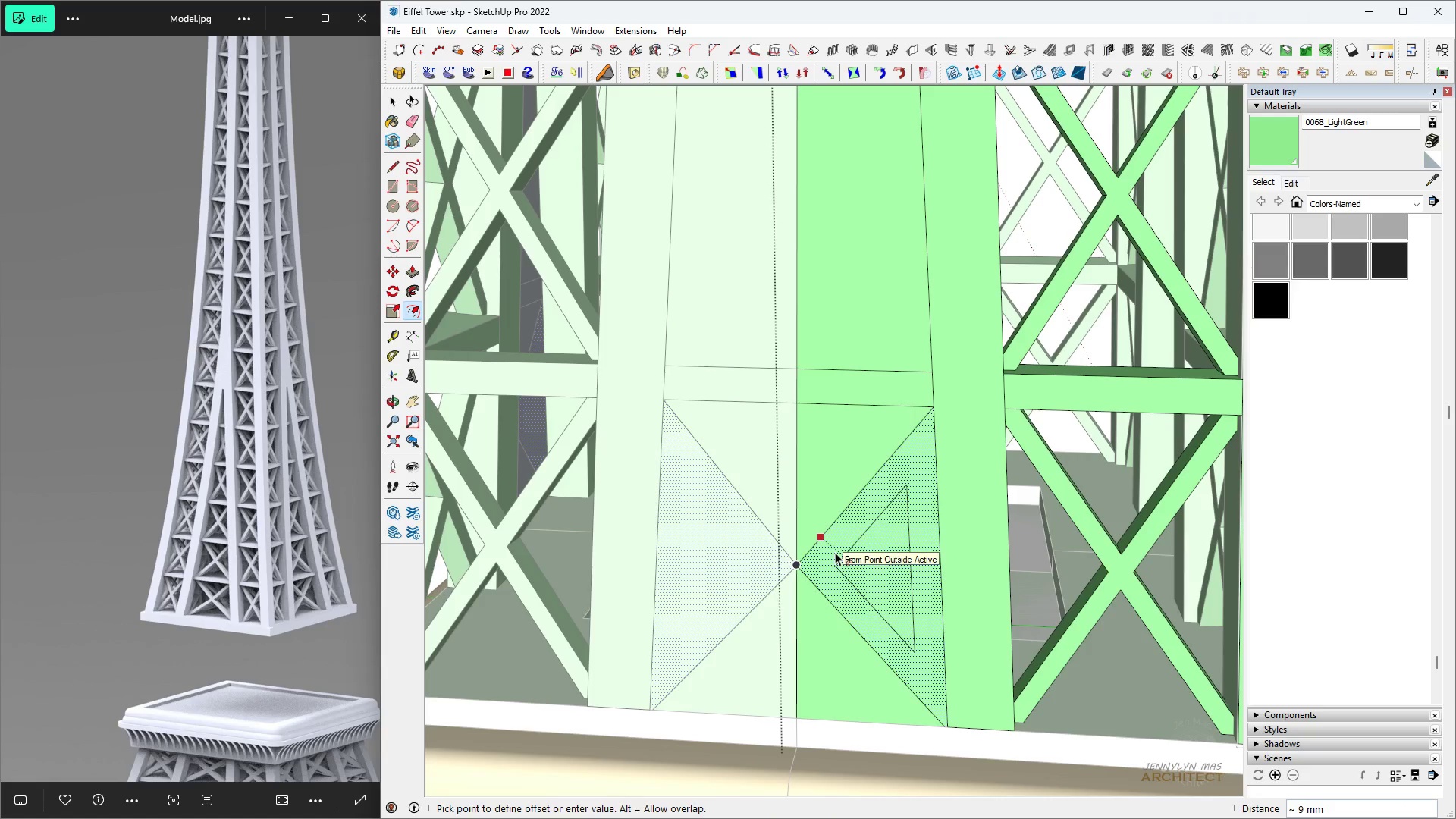 
key(Space)
 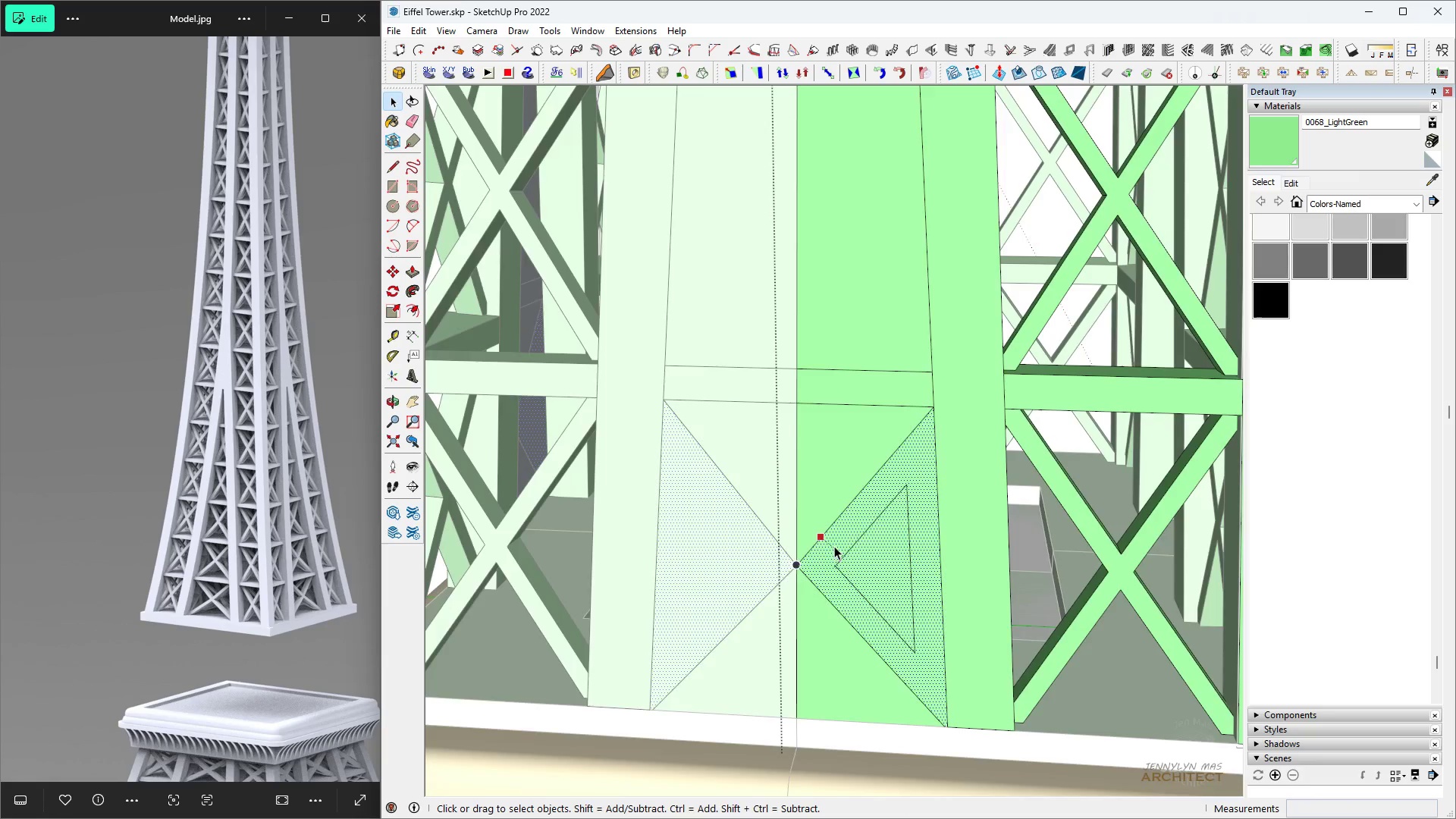 
scroll: coordinate [836, 458], scroll_direction: down, amount: 15.0
 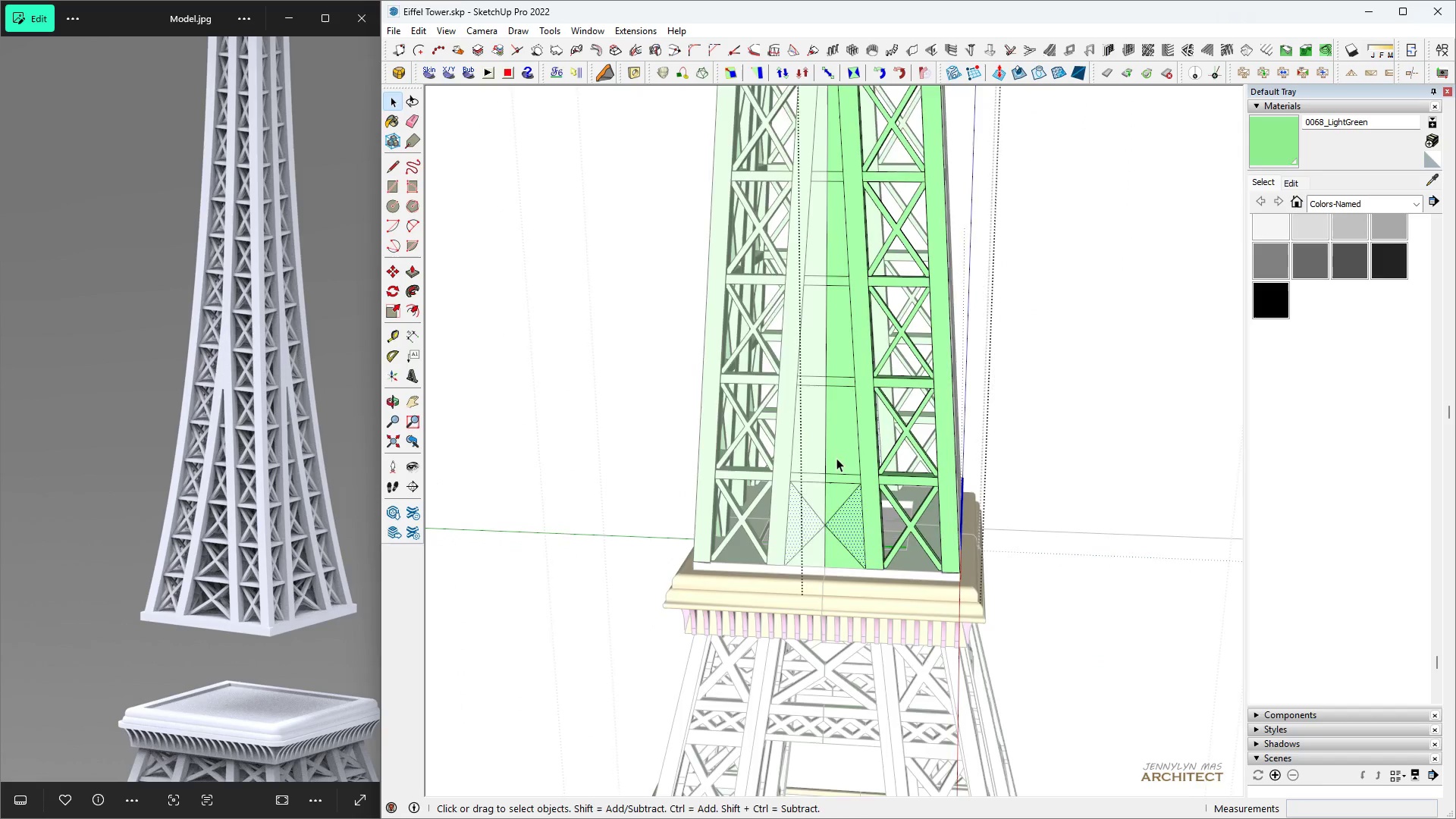 
key(H)
 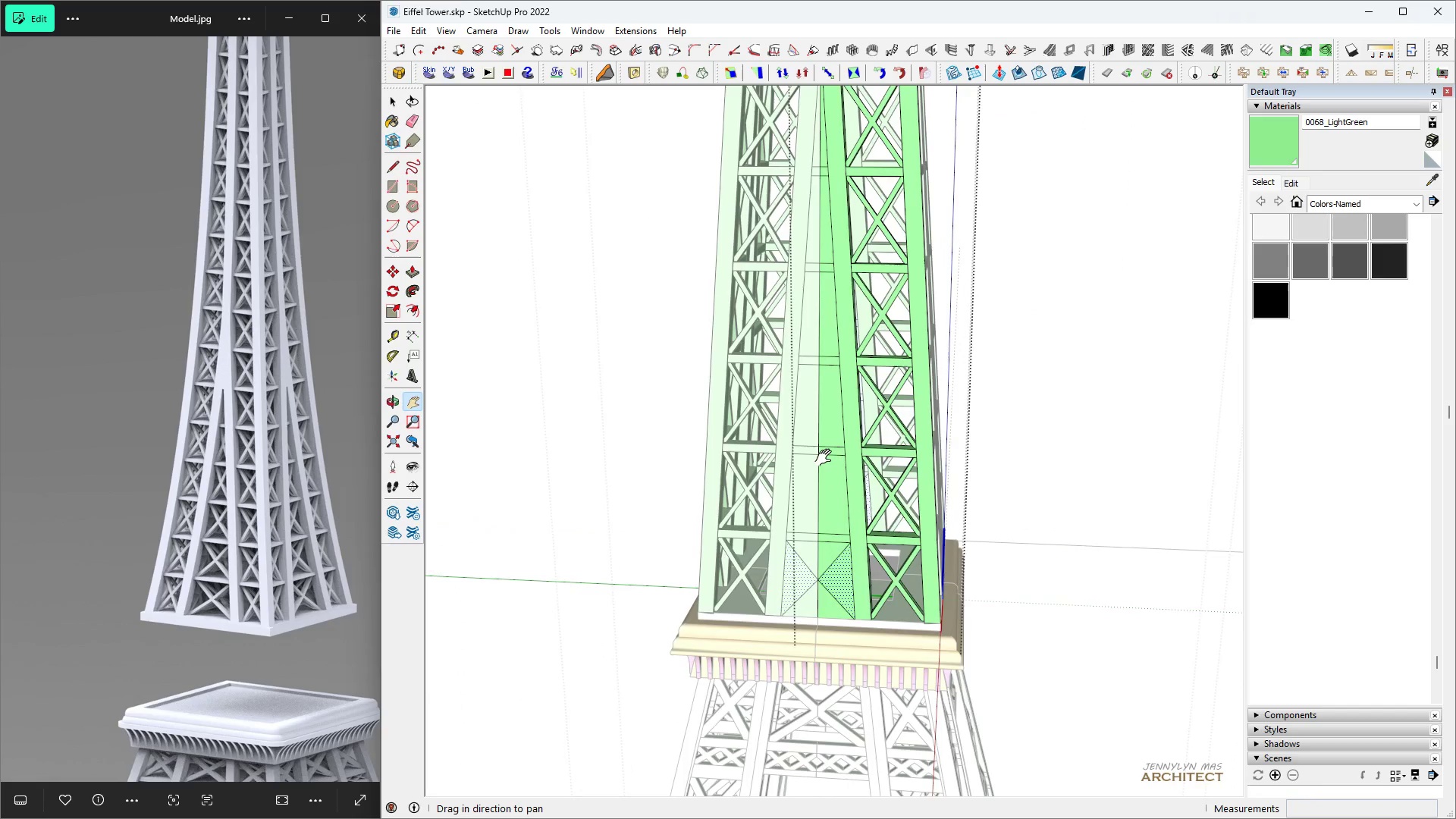 
key(Space)
 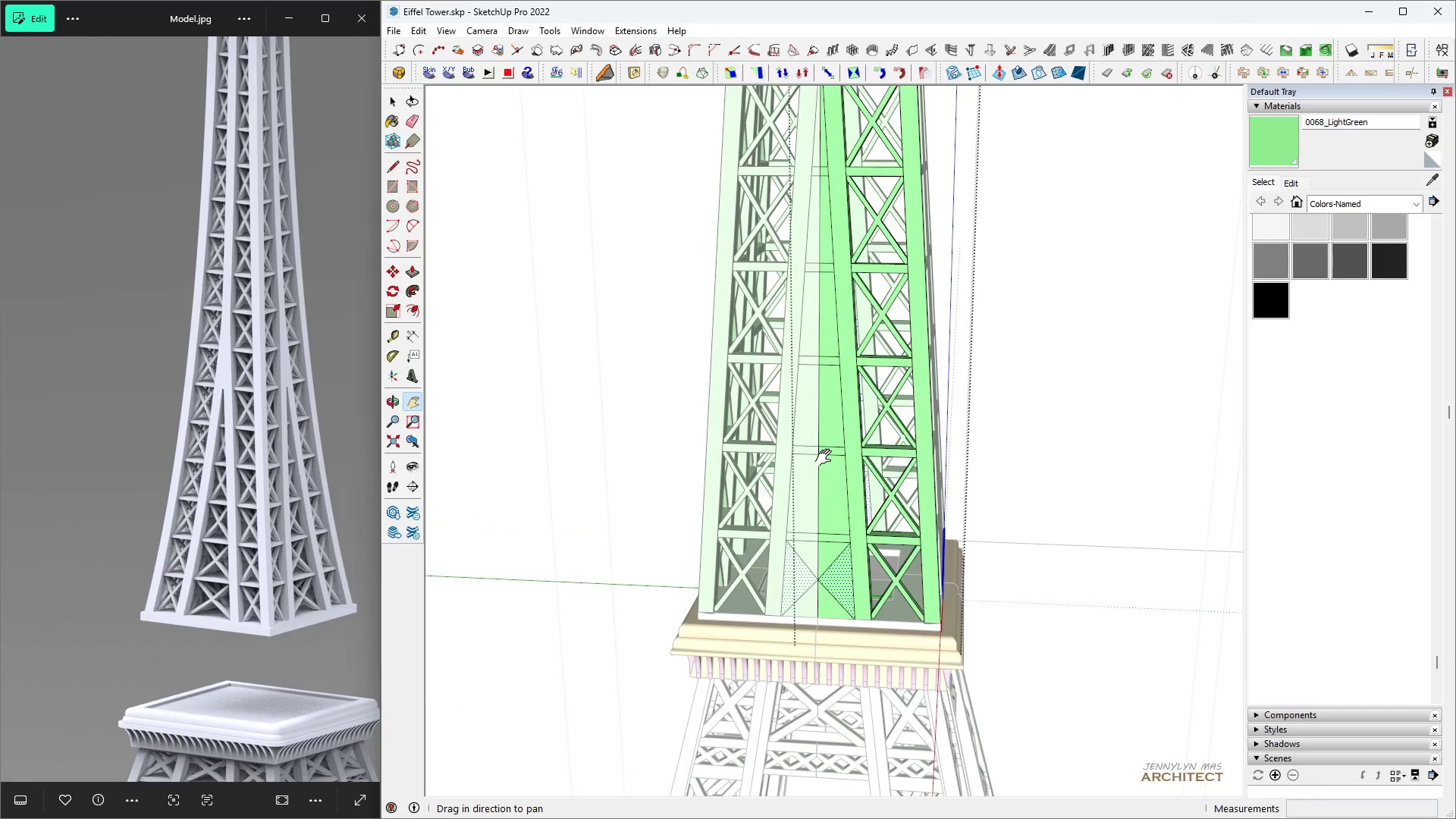 
scroll: coordinate [827, 460], scroll_direction: up, amount: 5.0
 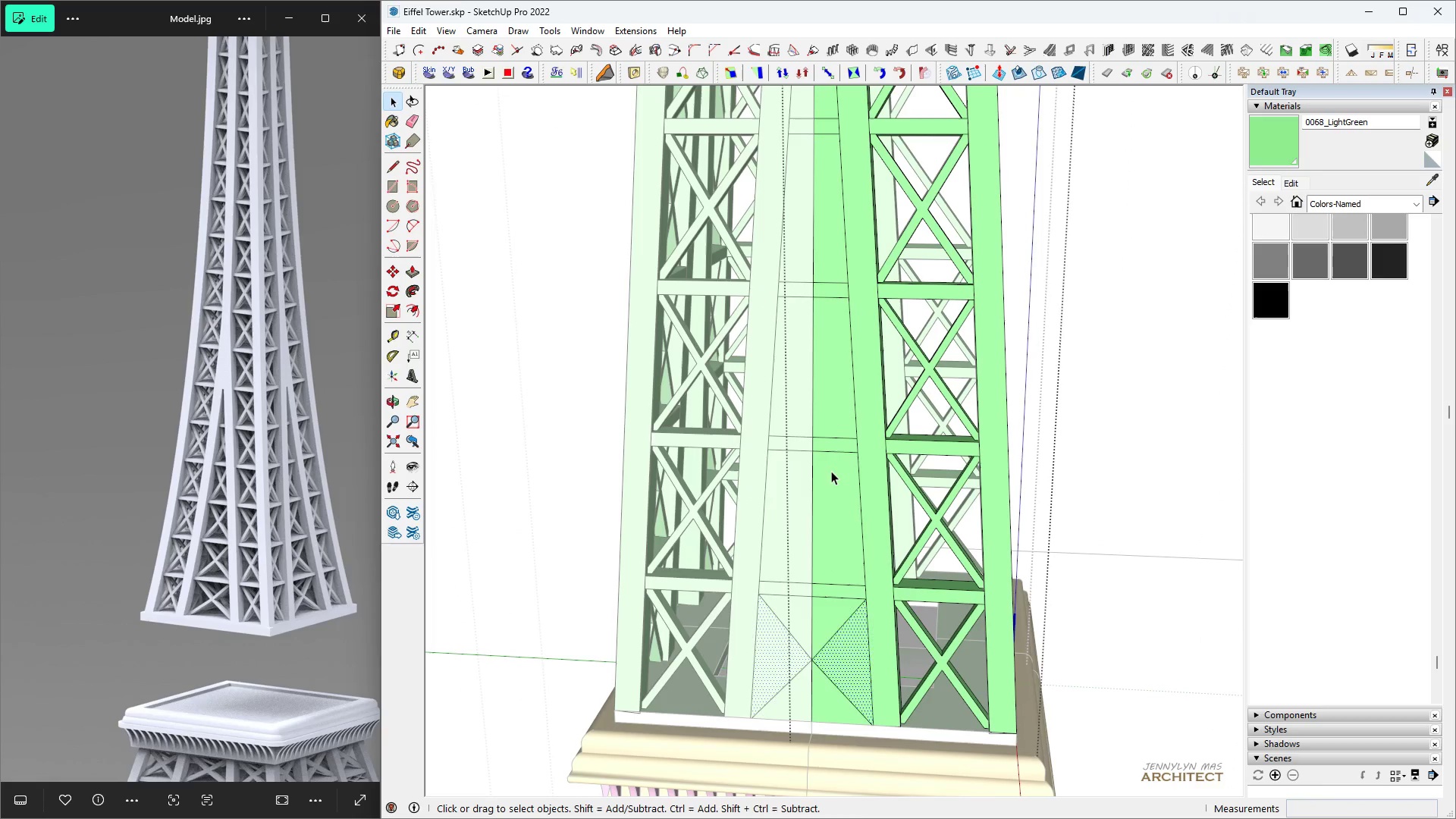 
left_click([831, 471])
 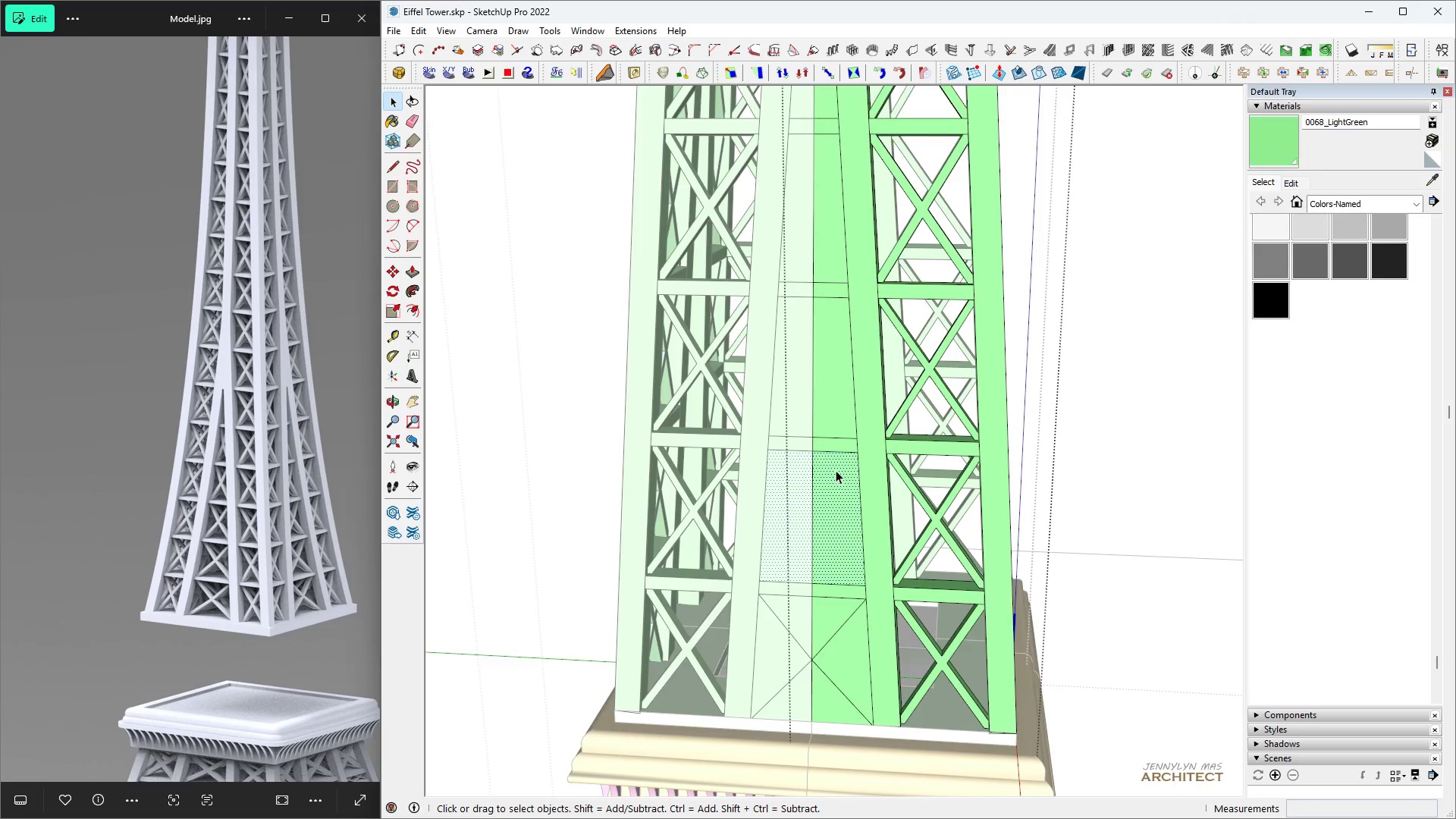 
scroll: coordinate [836, 469], scroll_direction: up, amount: 4.0
 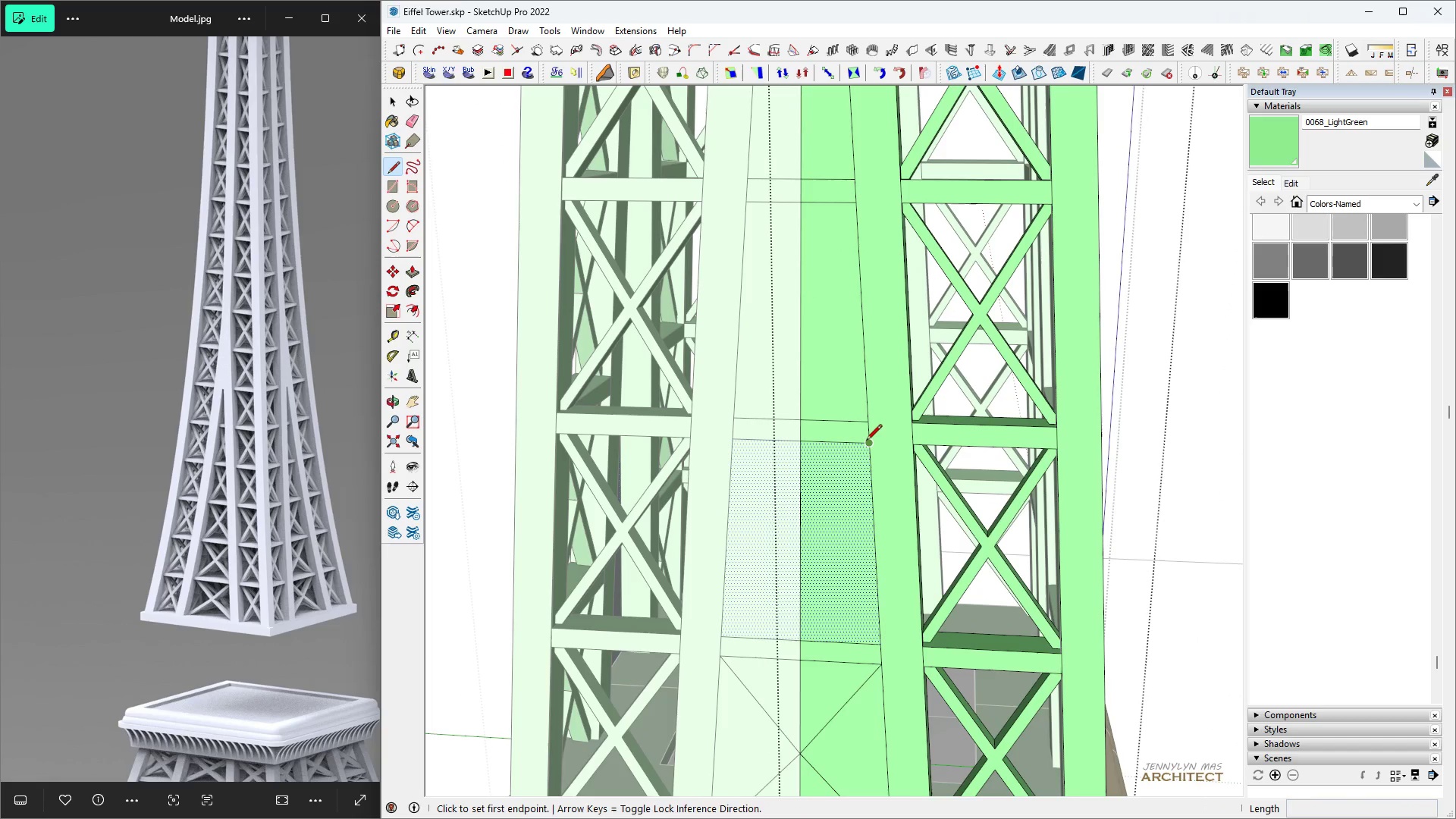 
key(L)
 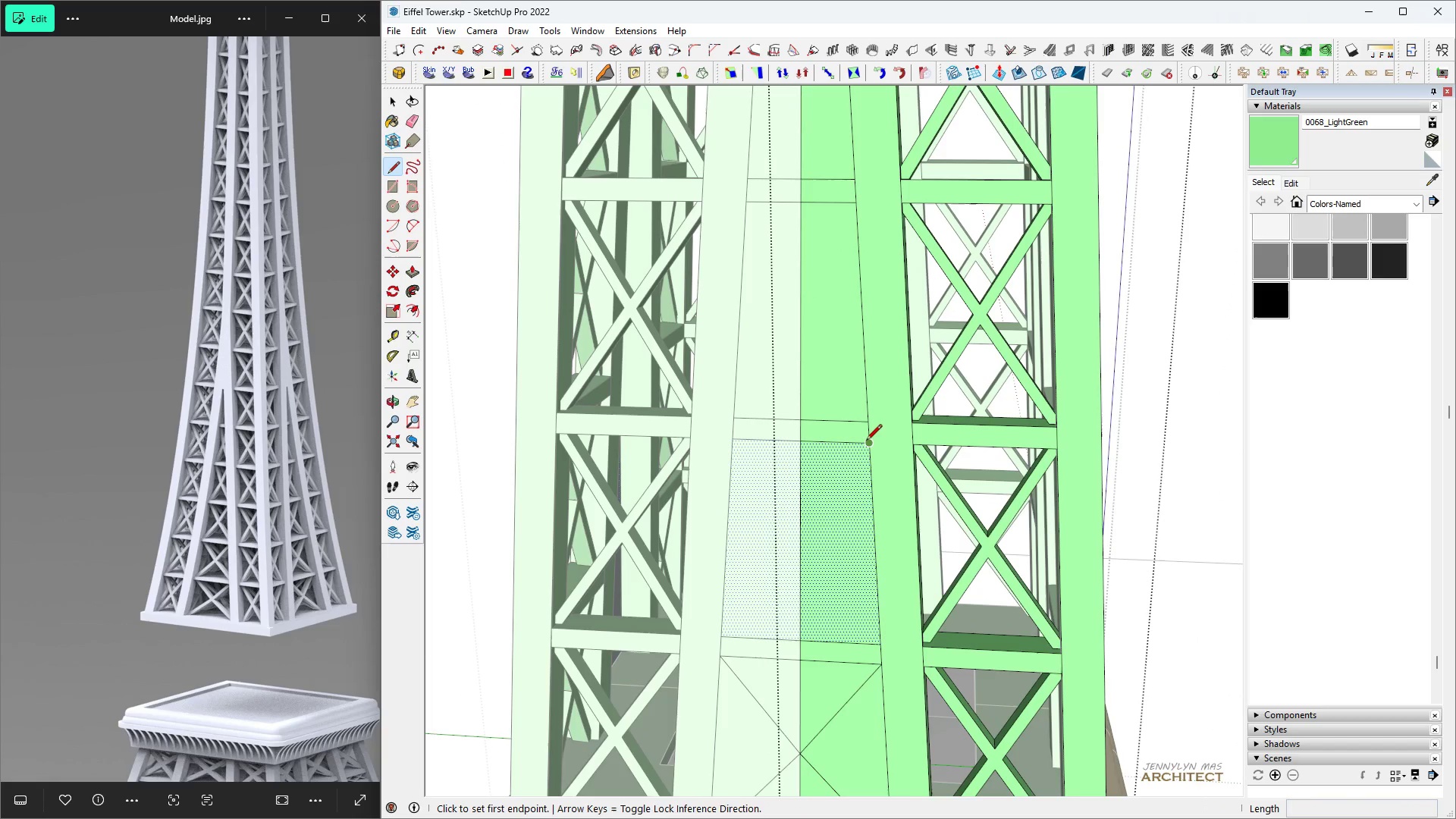 
left_click([866, 441])
 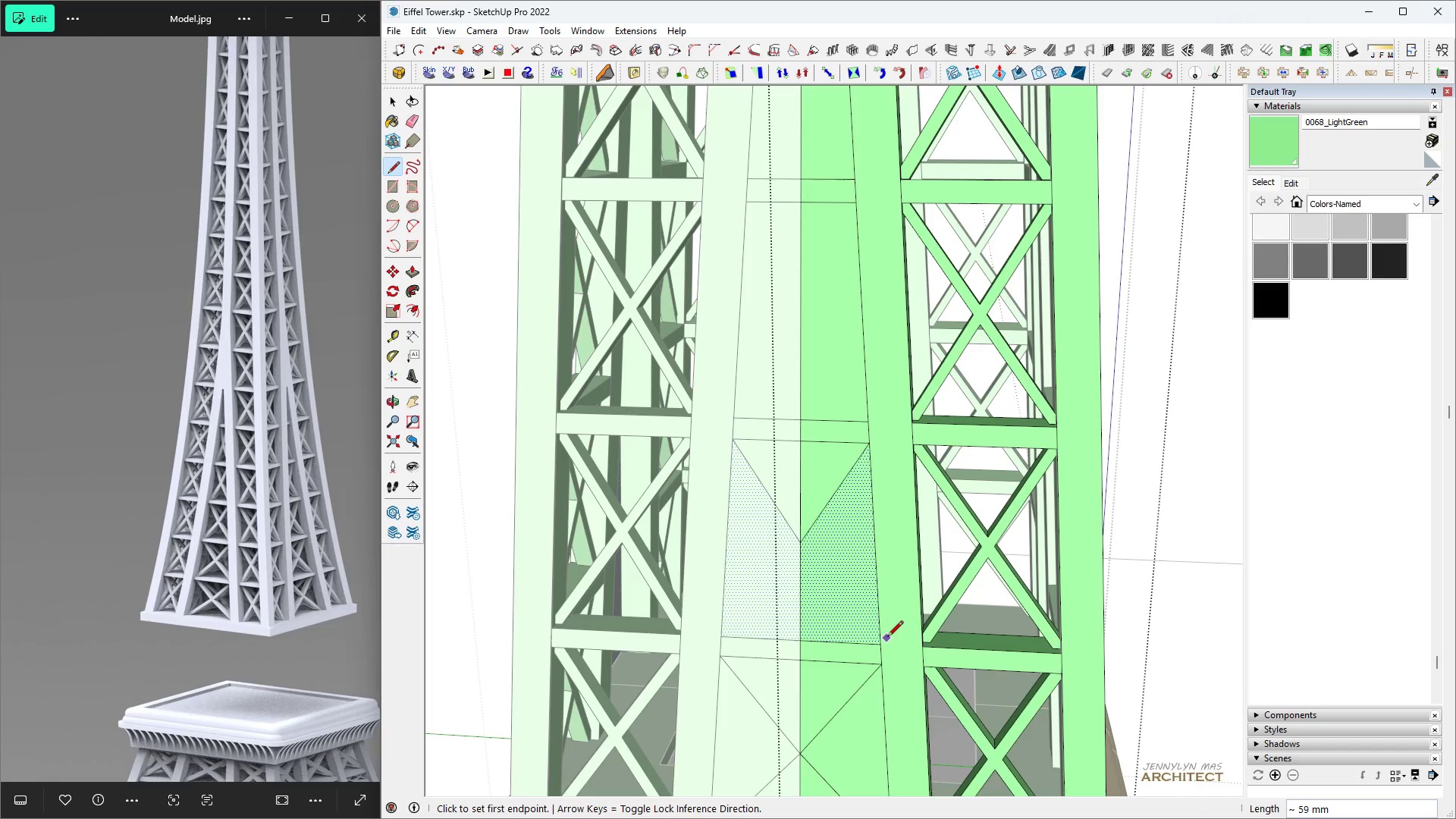 
left_click([885, 639])
 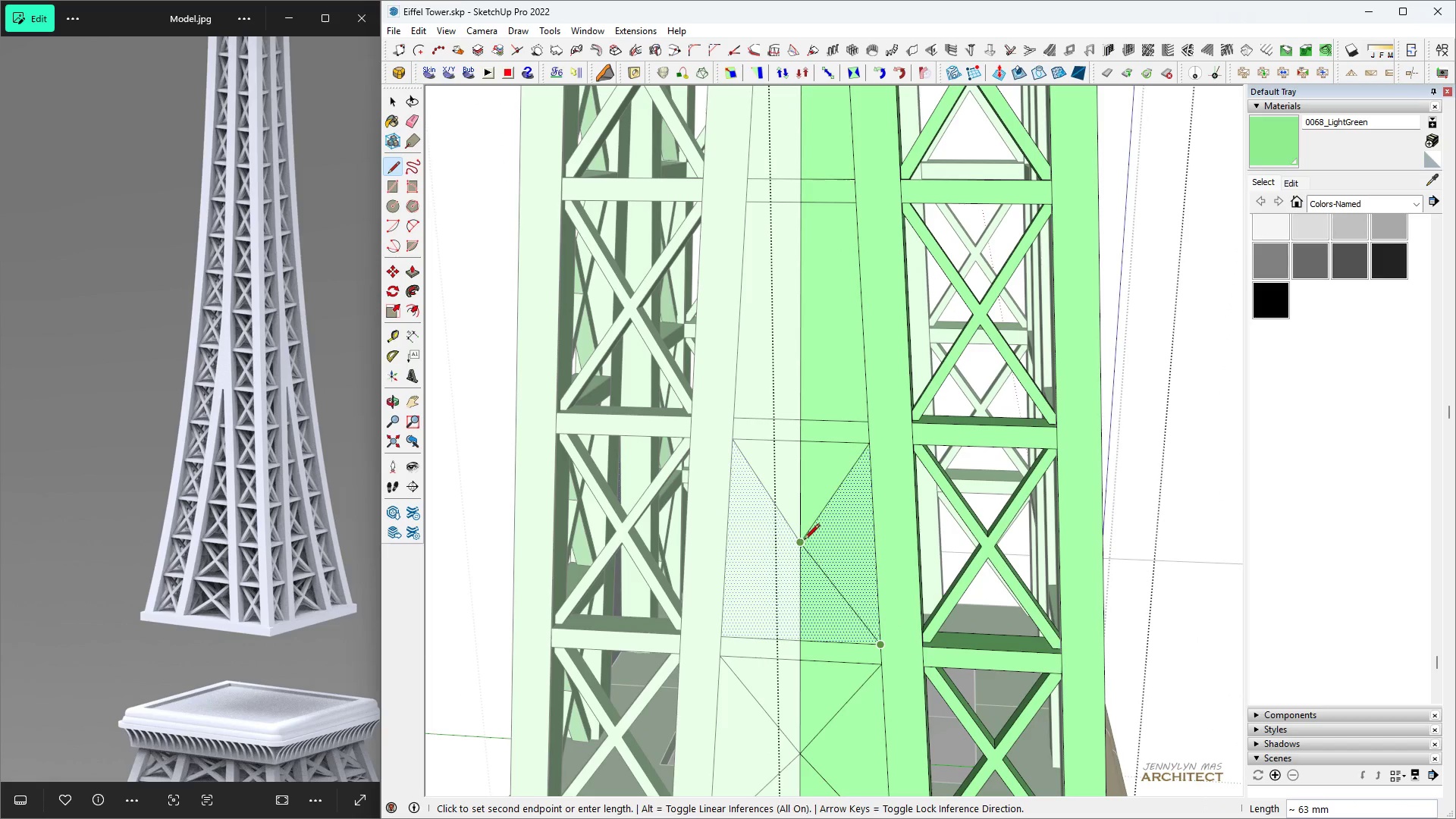 
left_click([804, 540])
 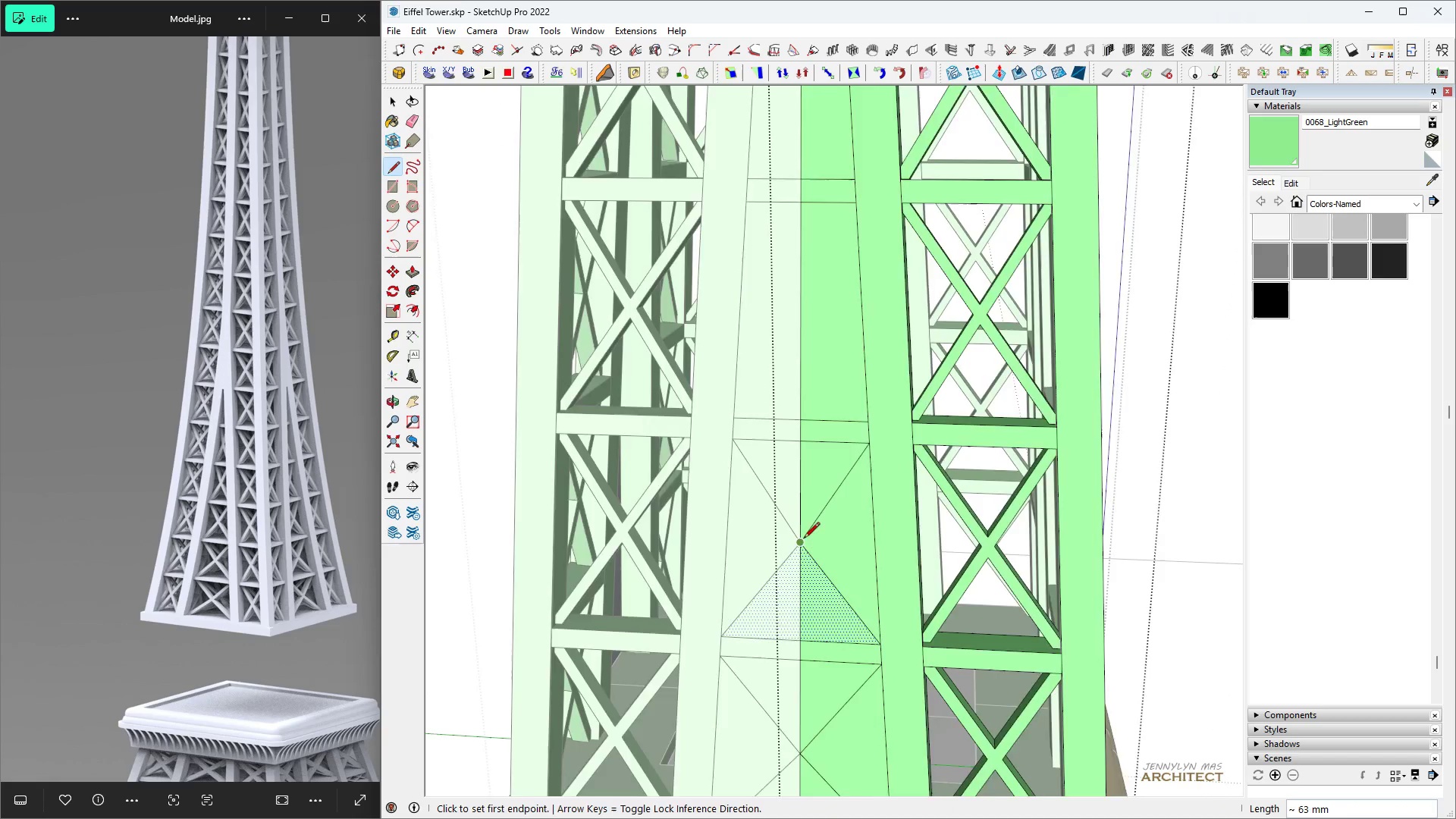 
scroll: coordinate [804, 539], scroll_direction: down, amount: 5.0
 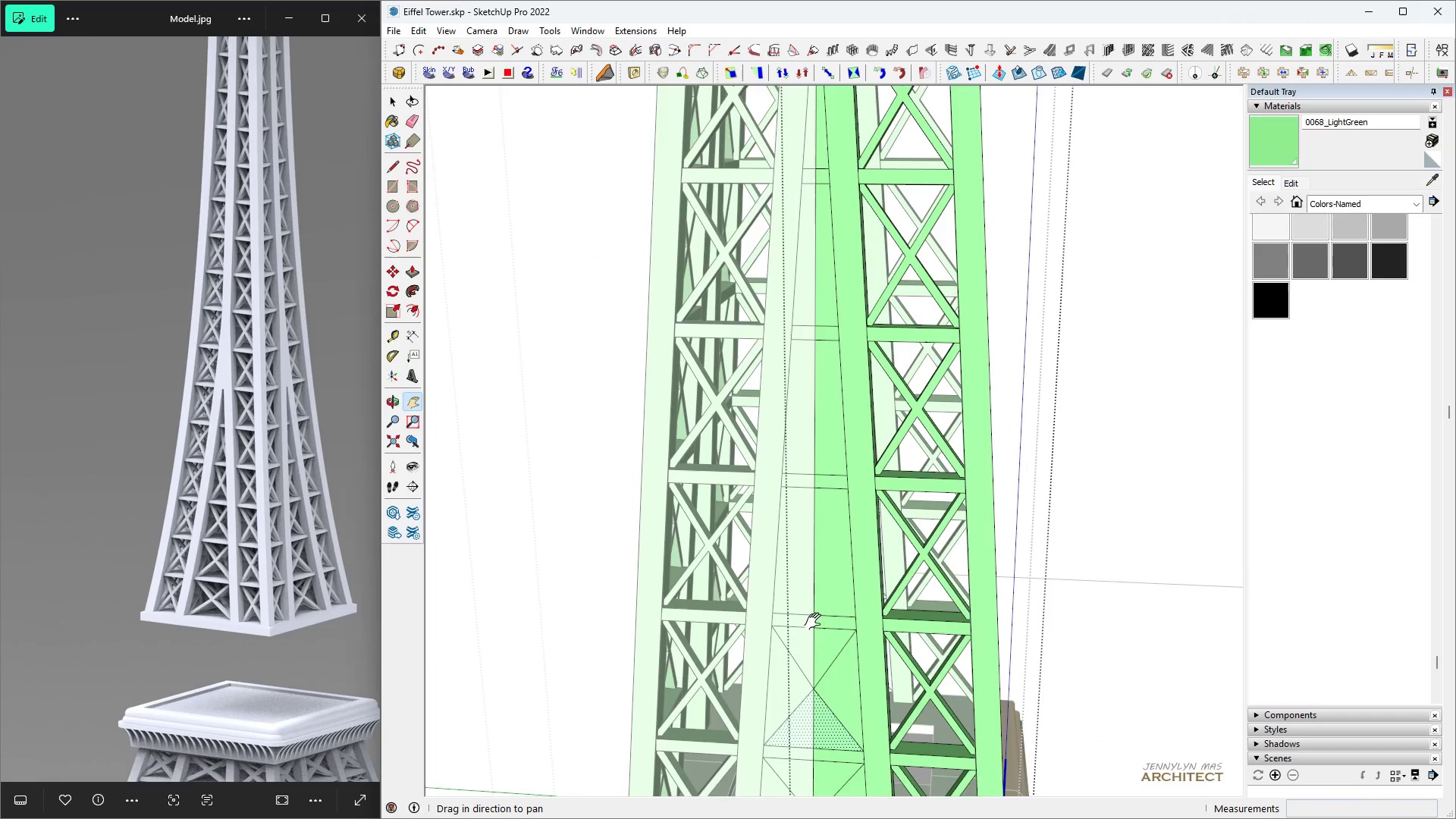 
key(Space)
 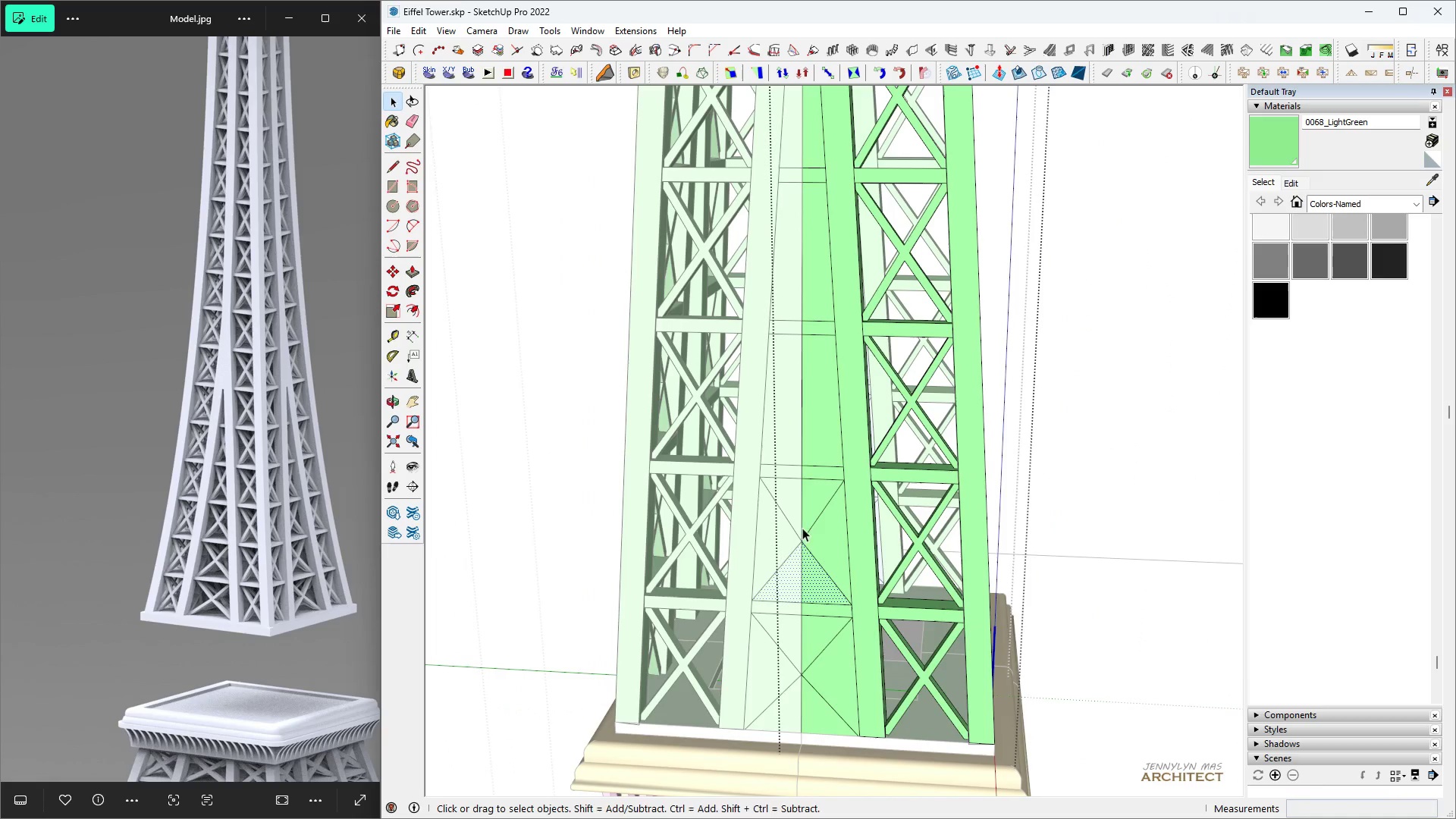 
key(H)
 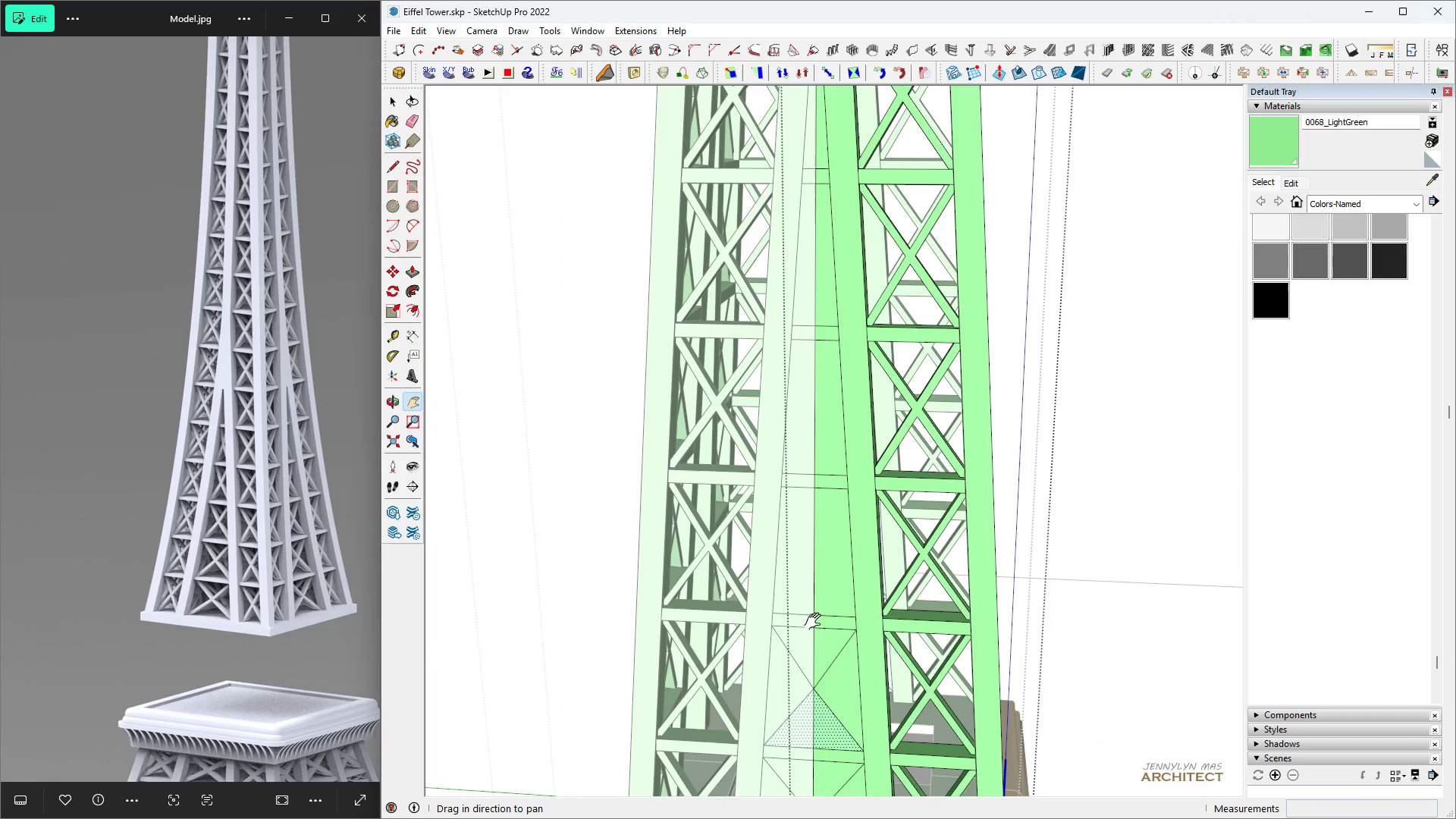 
scroll: coordinate [809, 528], scroll_direction: up, amount: 4.0
 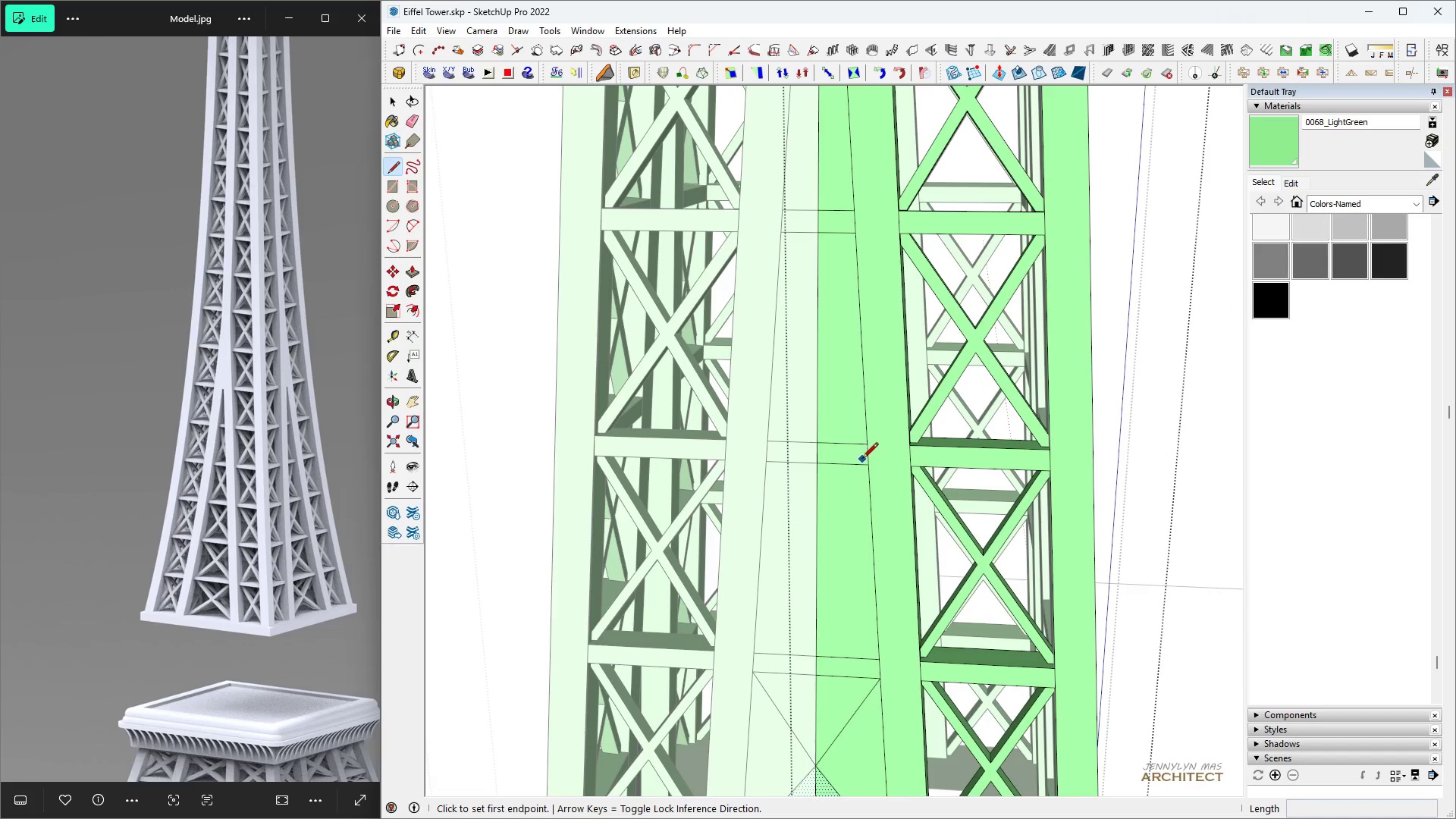 
key(Space)
 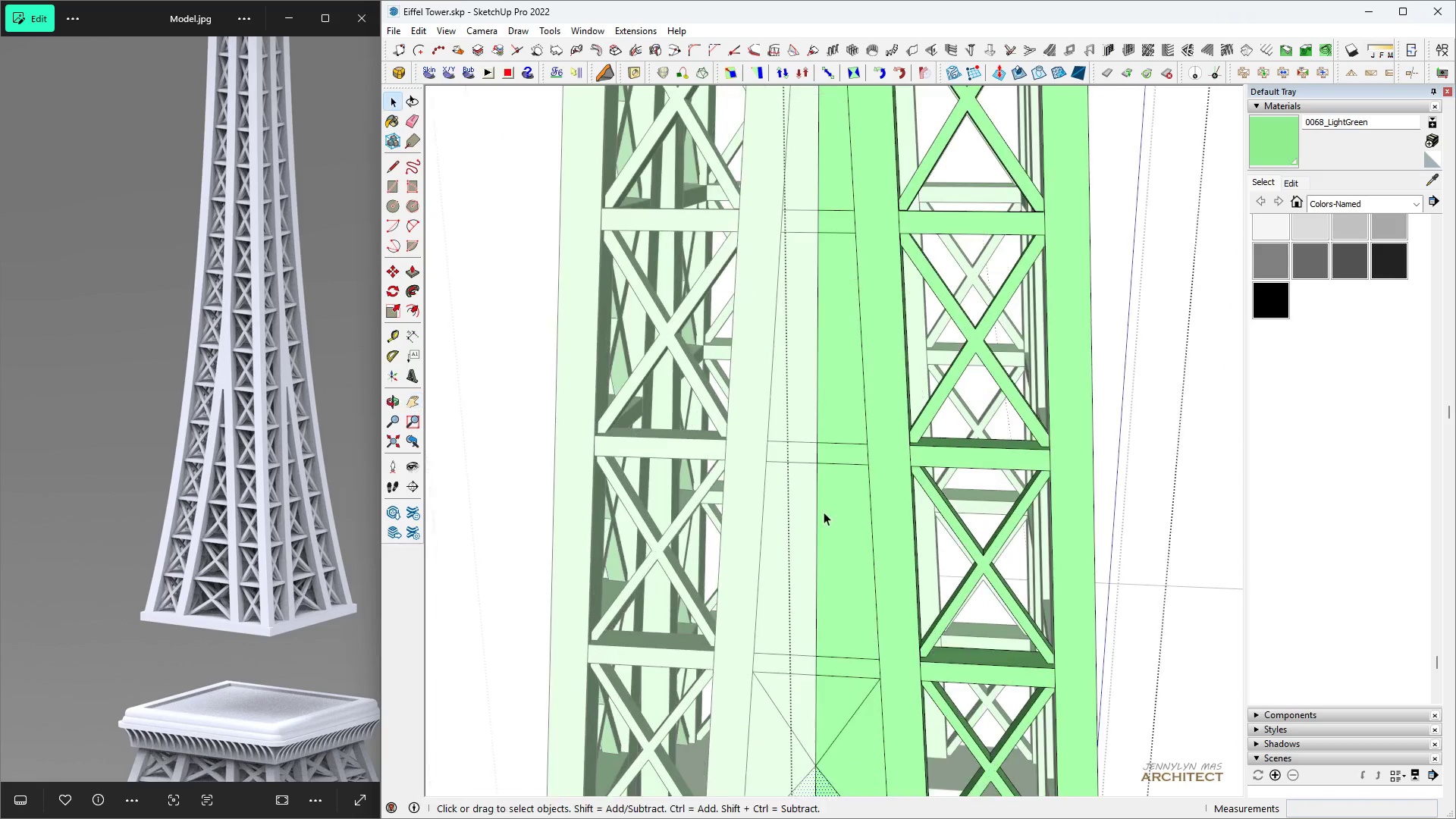 
key(L)
 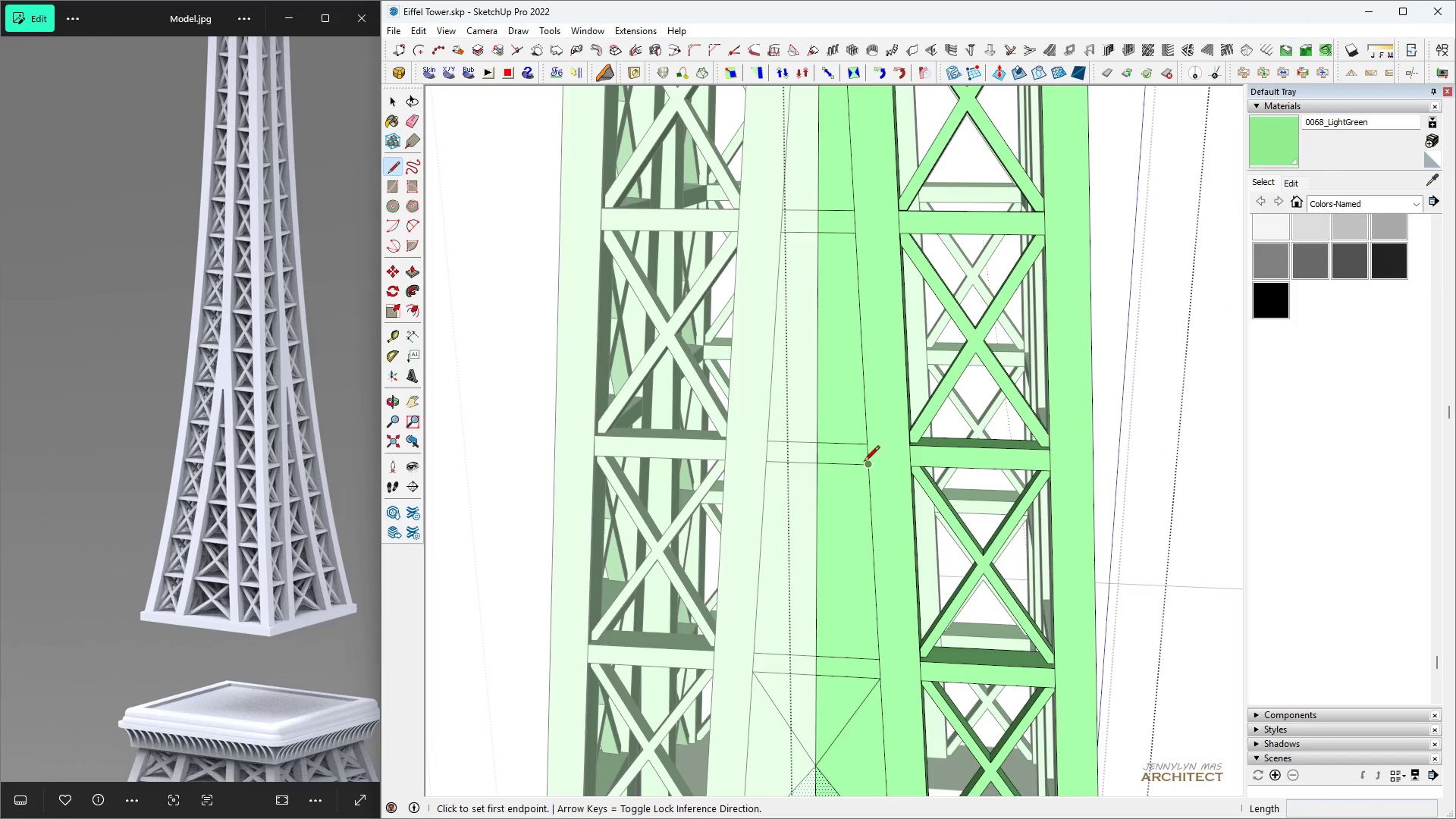 
left_click([864, 466])
 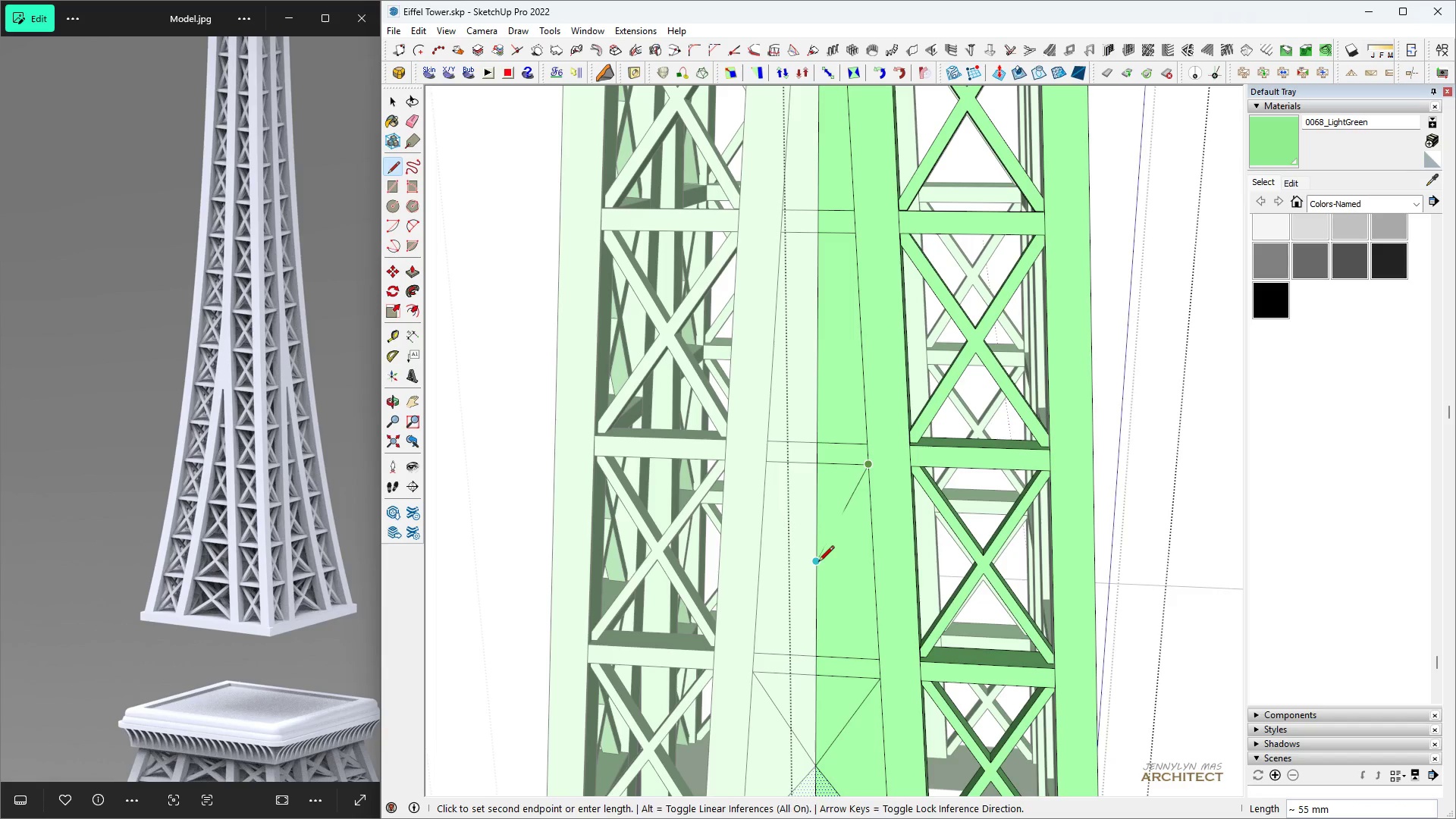 
double_click([817, 566])
 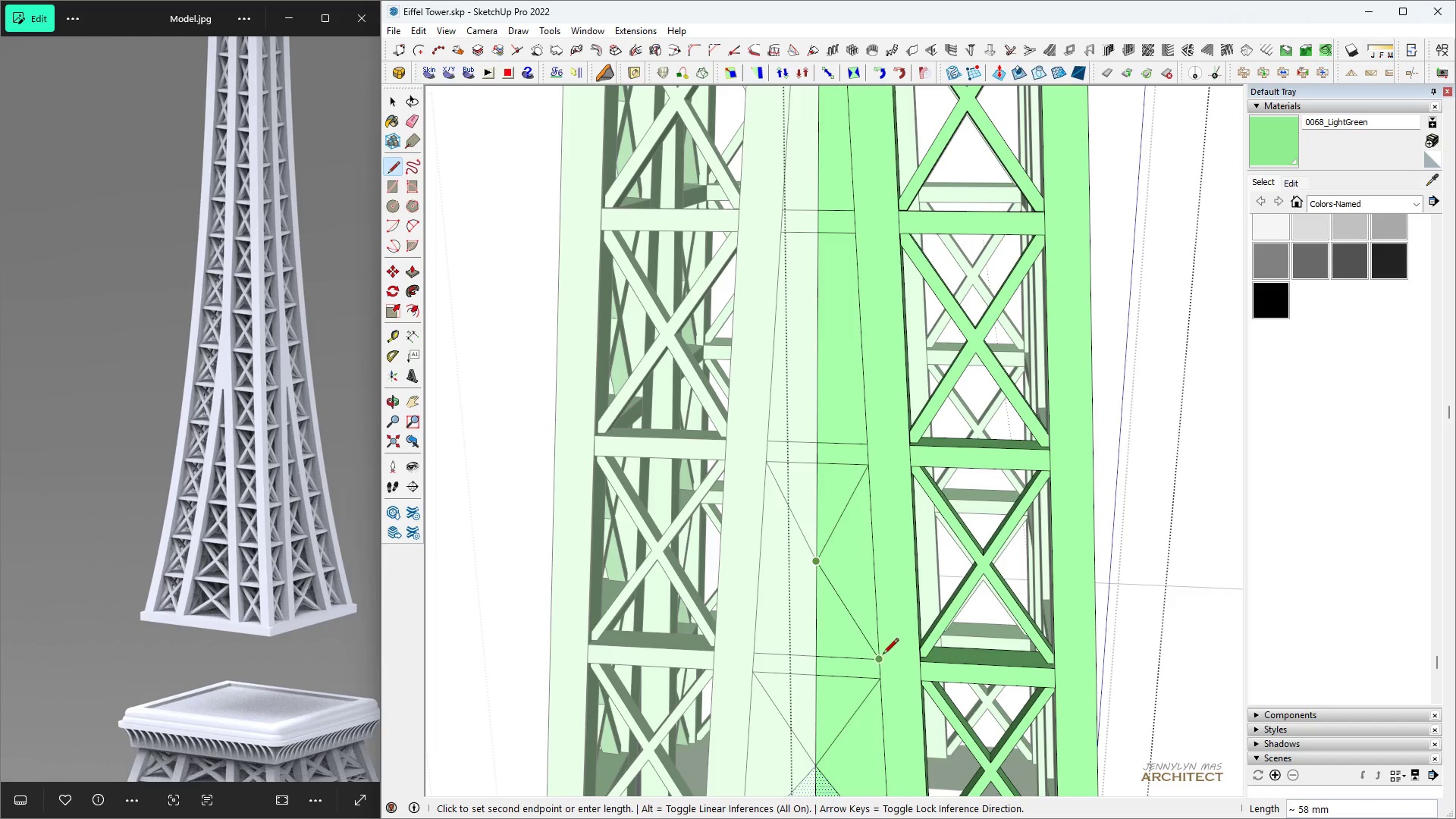 
left_click([883, 655])
 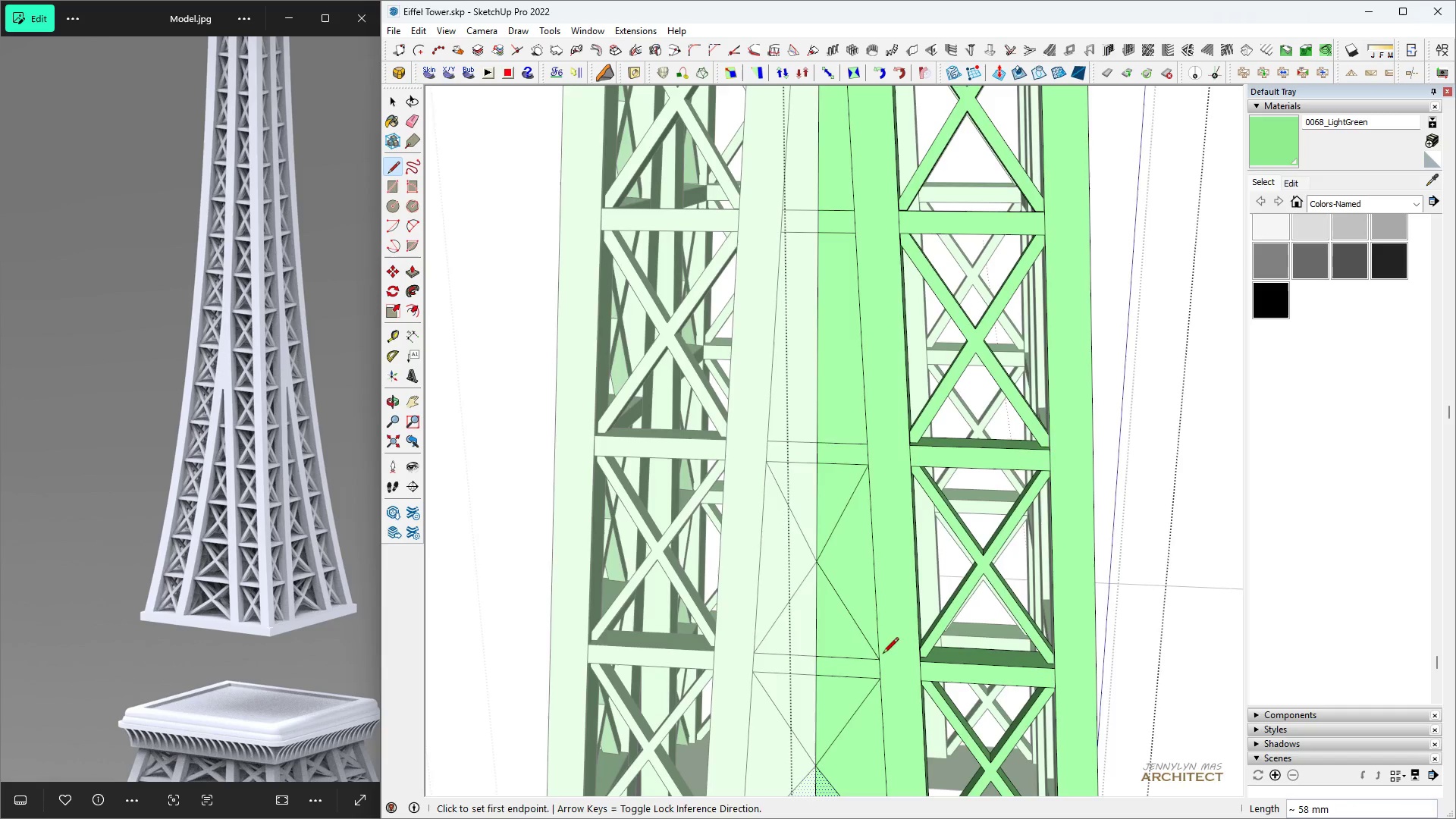 
key(H)
 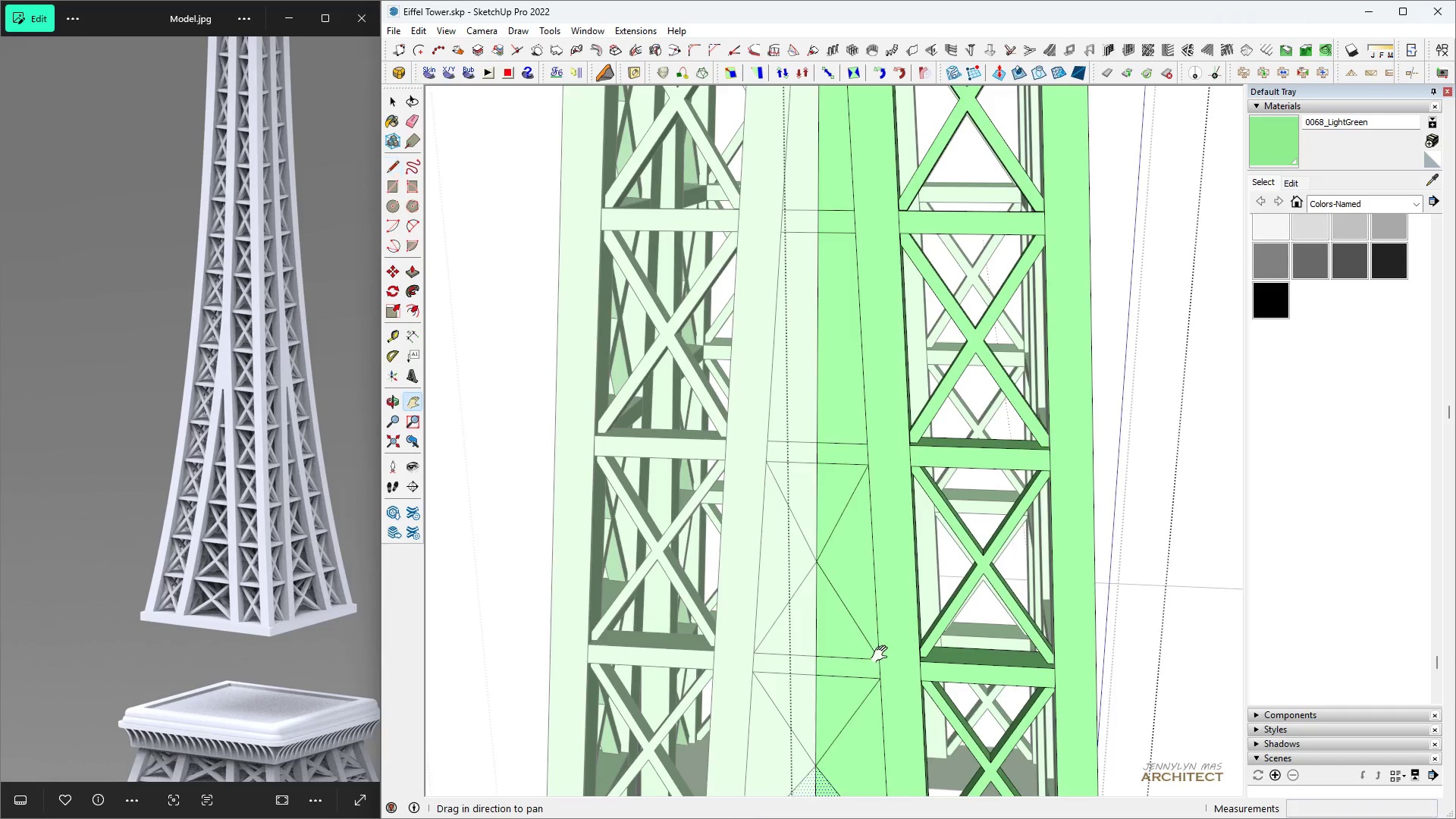 
scroll: coordinate [832, 582], scroll_direction: none, amount: 0.0
 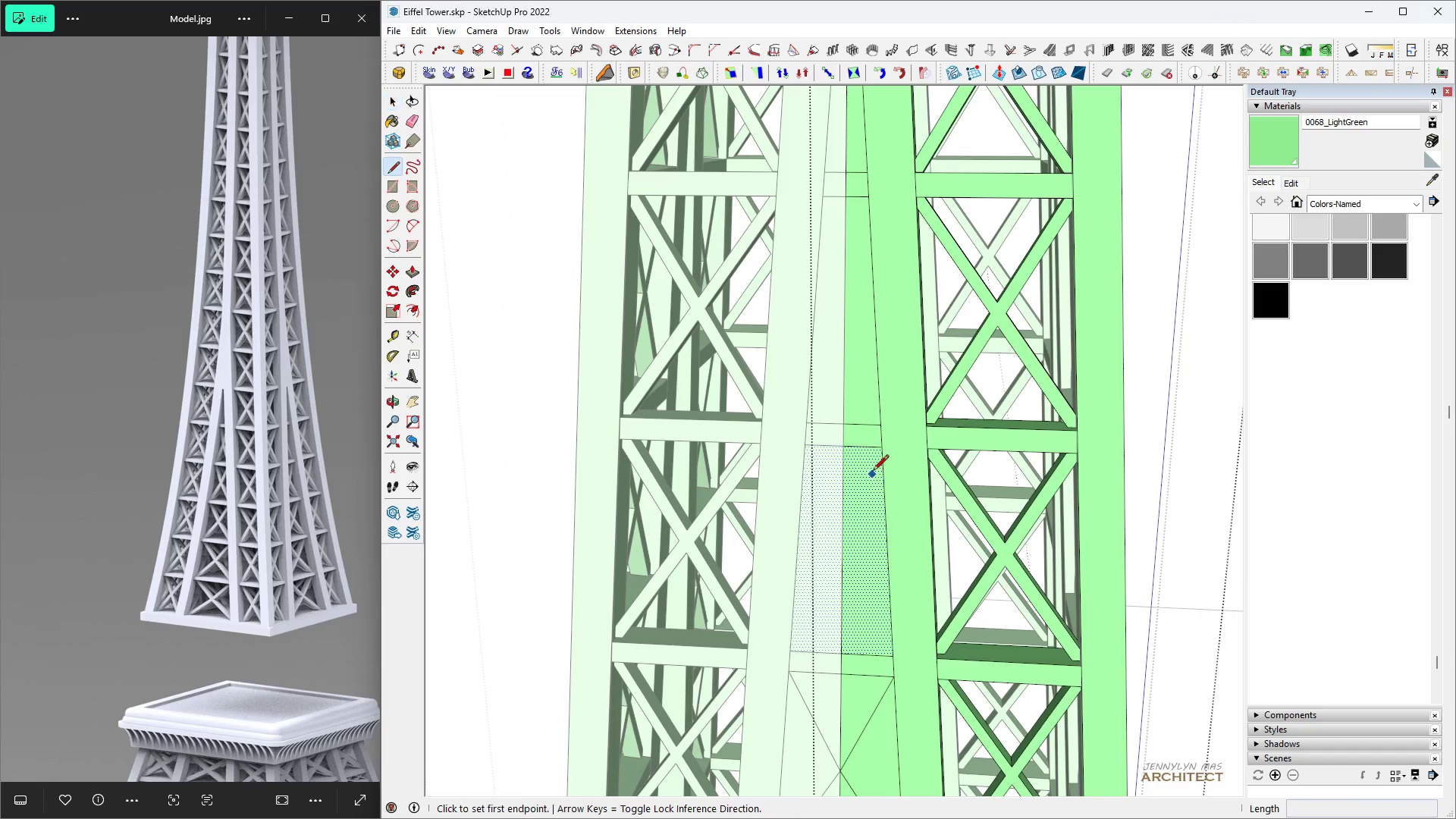 
key(Space)
 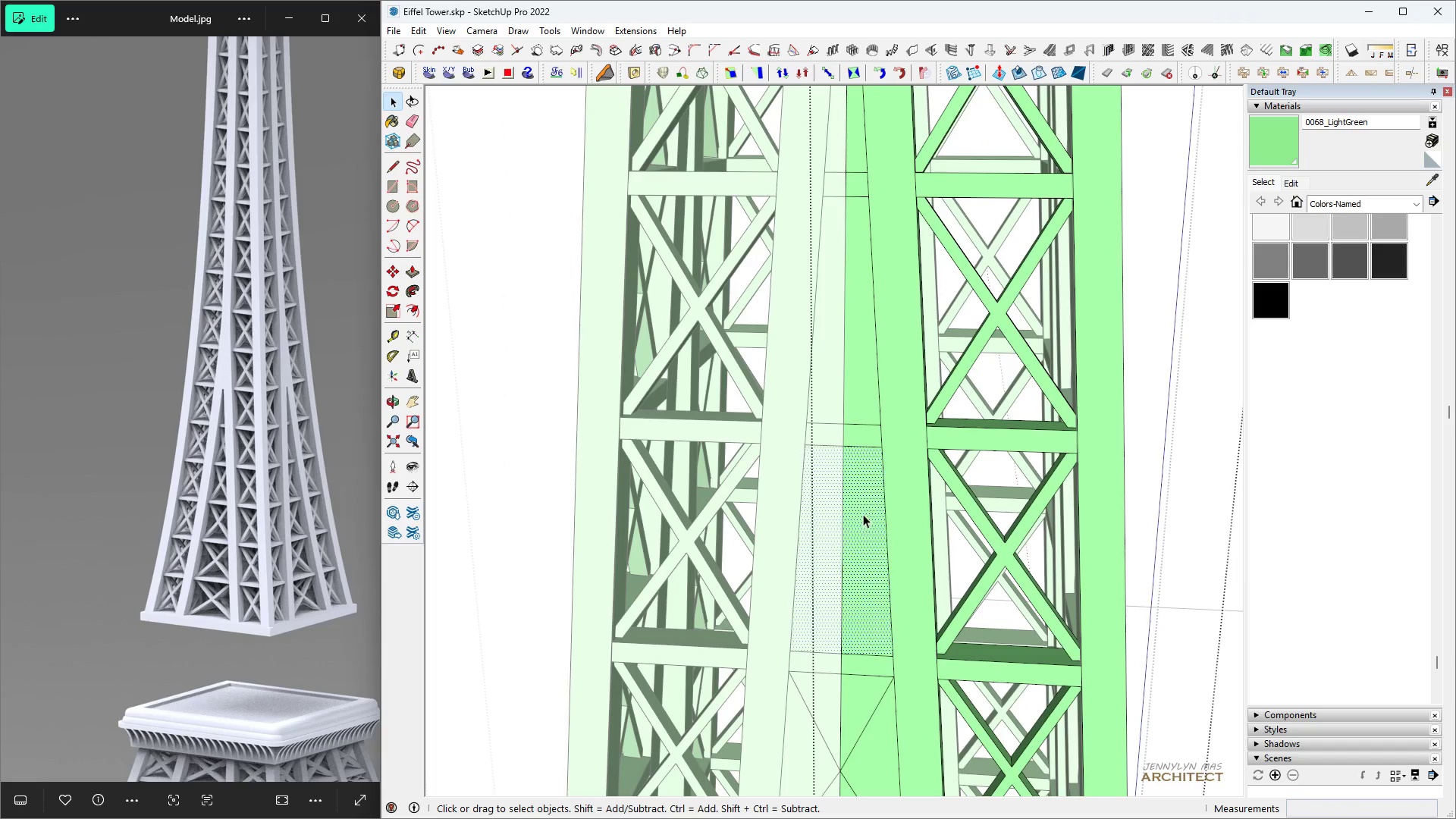 
key(L)
 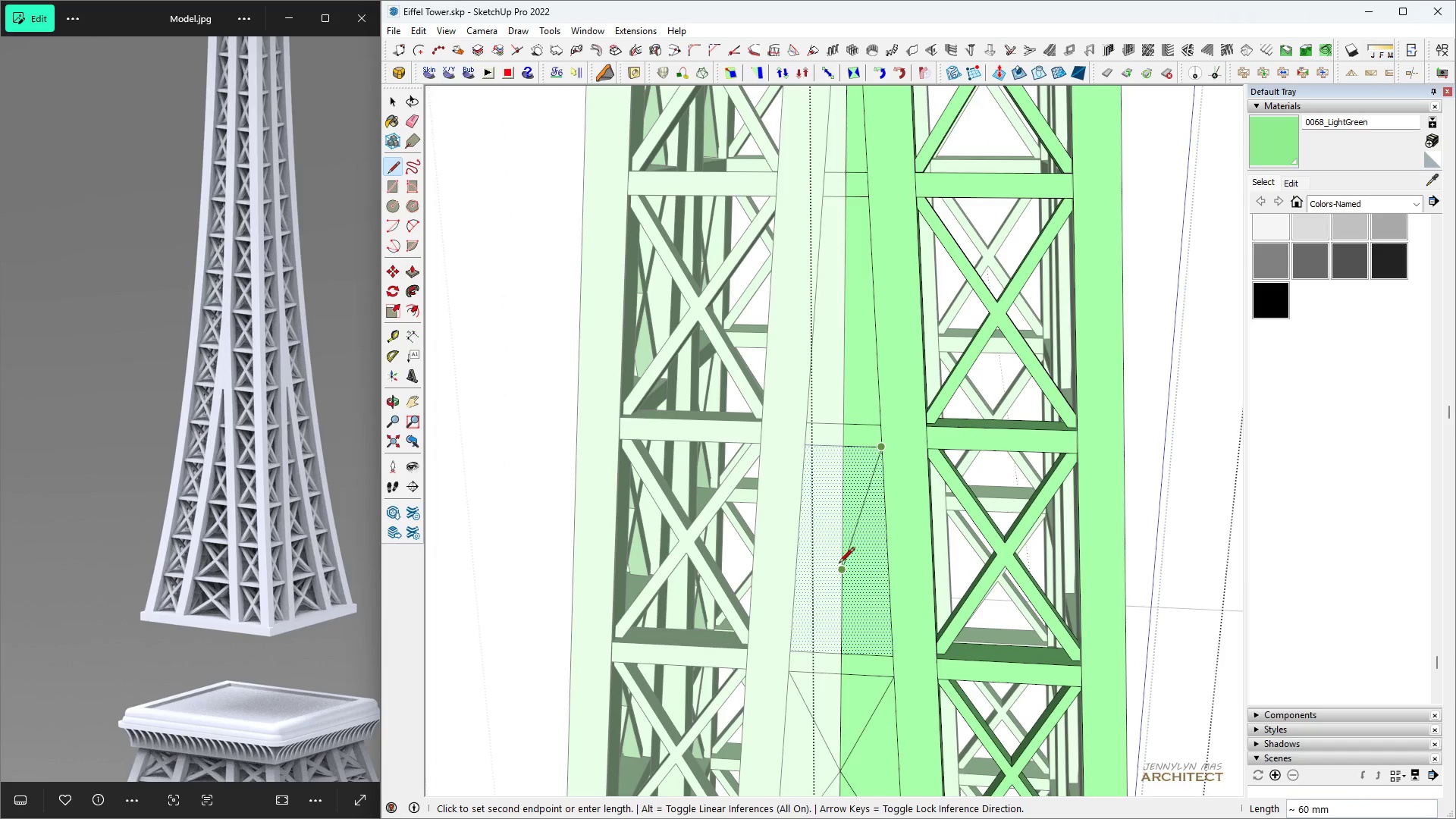 
double_click([839, 574])
 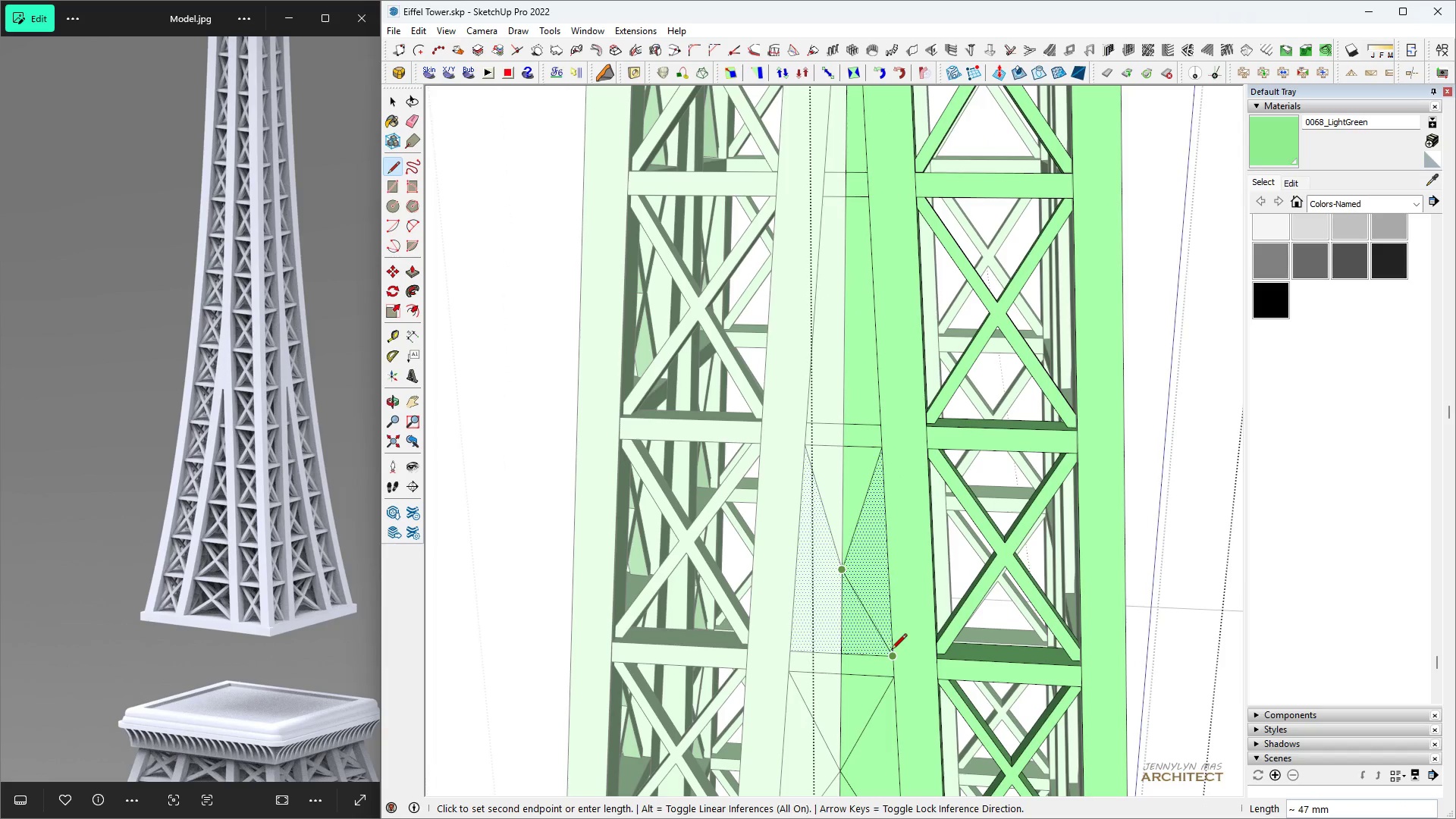 
left_click([891, 651])
 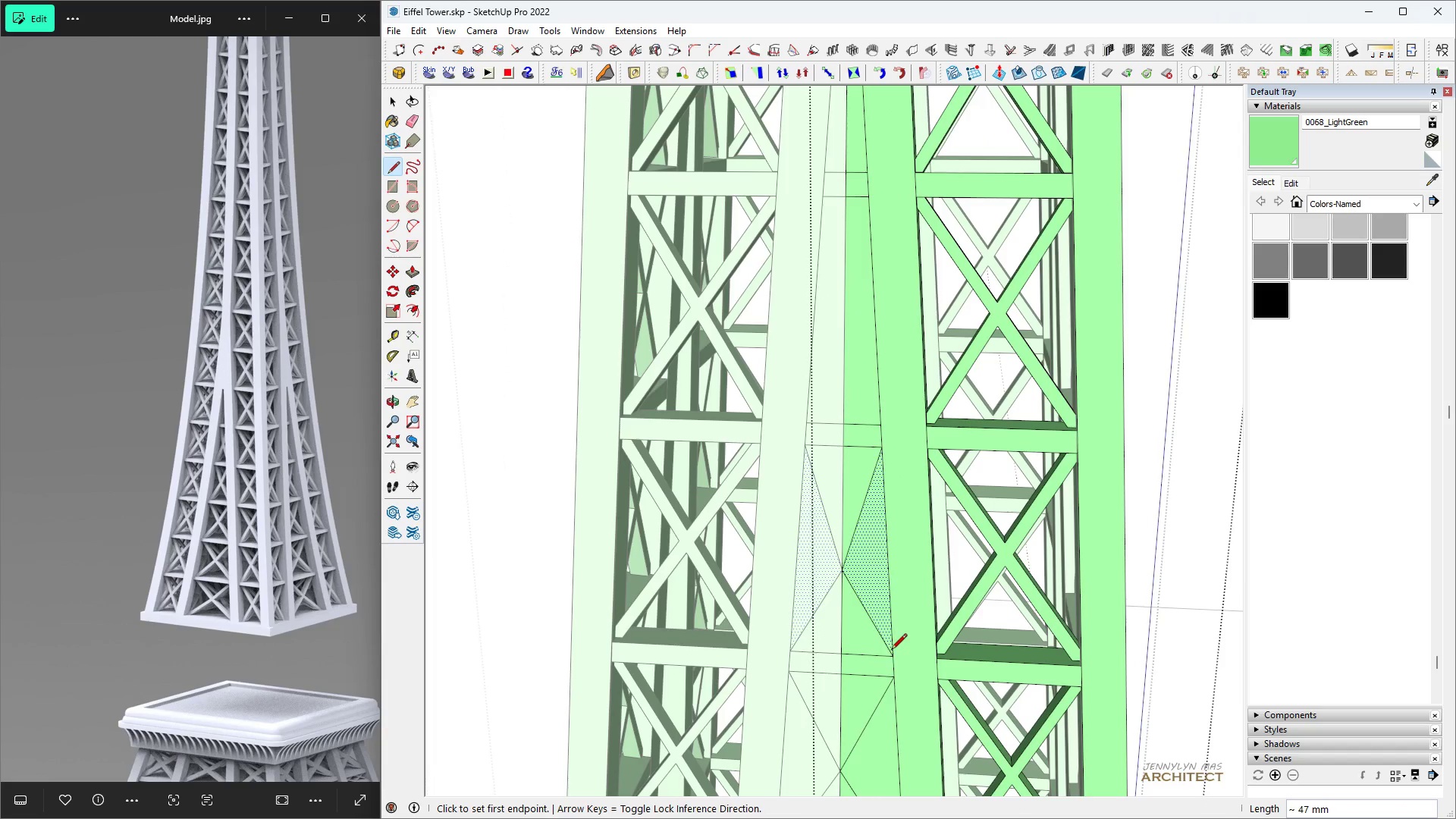 
key(Space)
 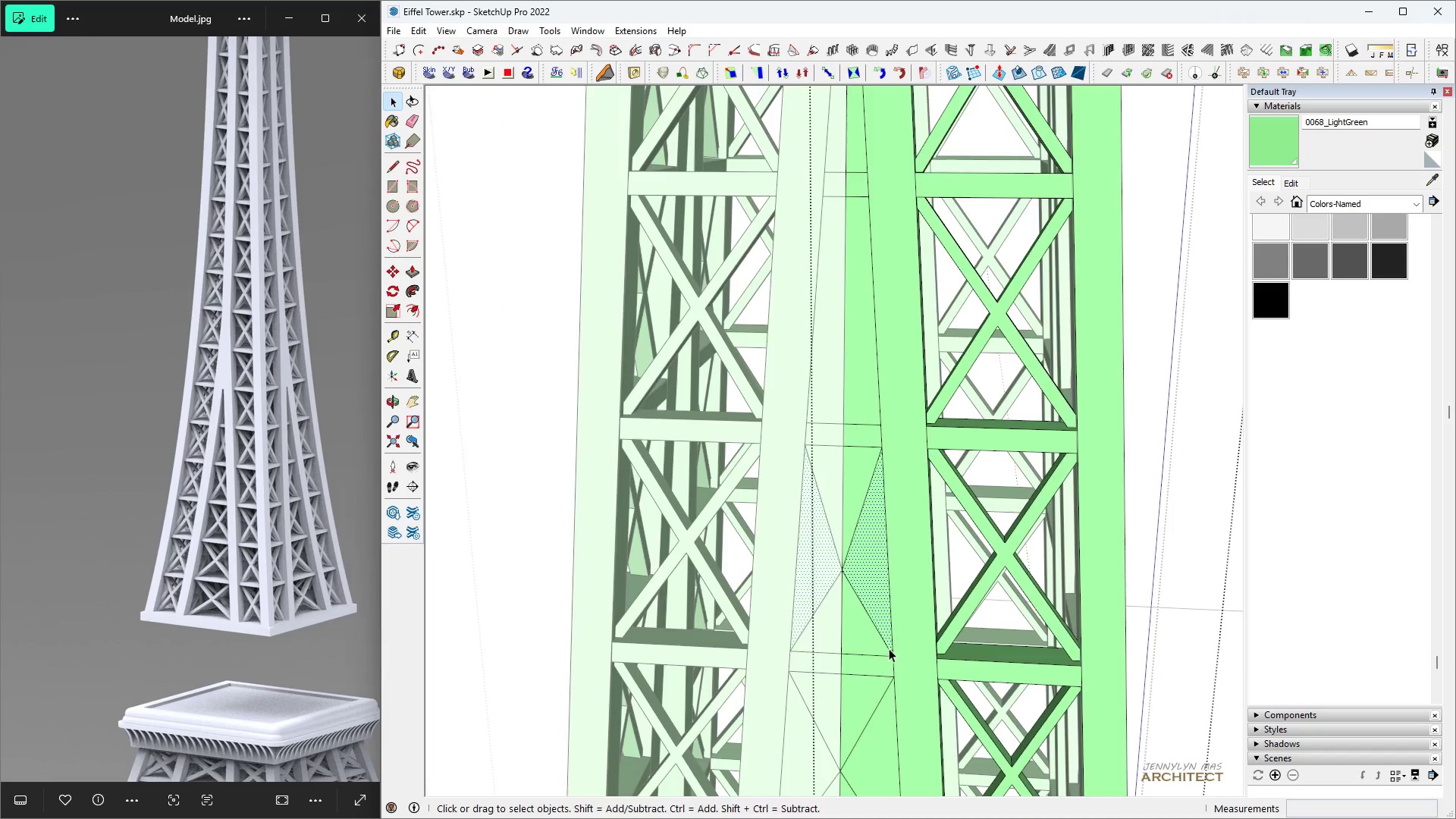 
scroll: coordinate [888, 646], scroll_direction: down, amount: 3.0
 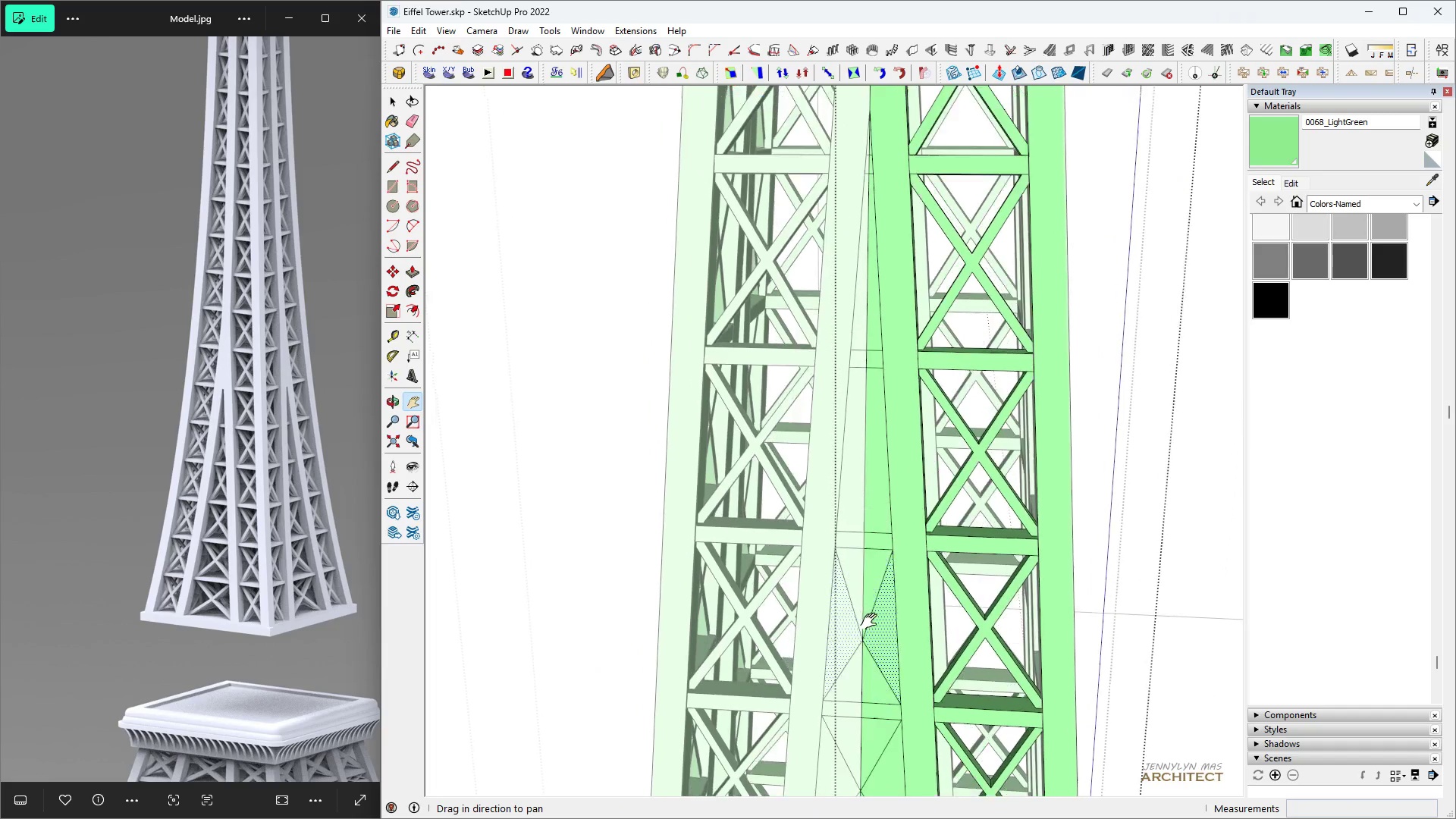 
key(H)
 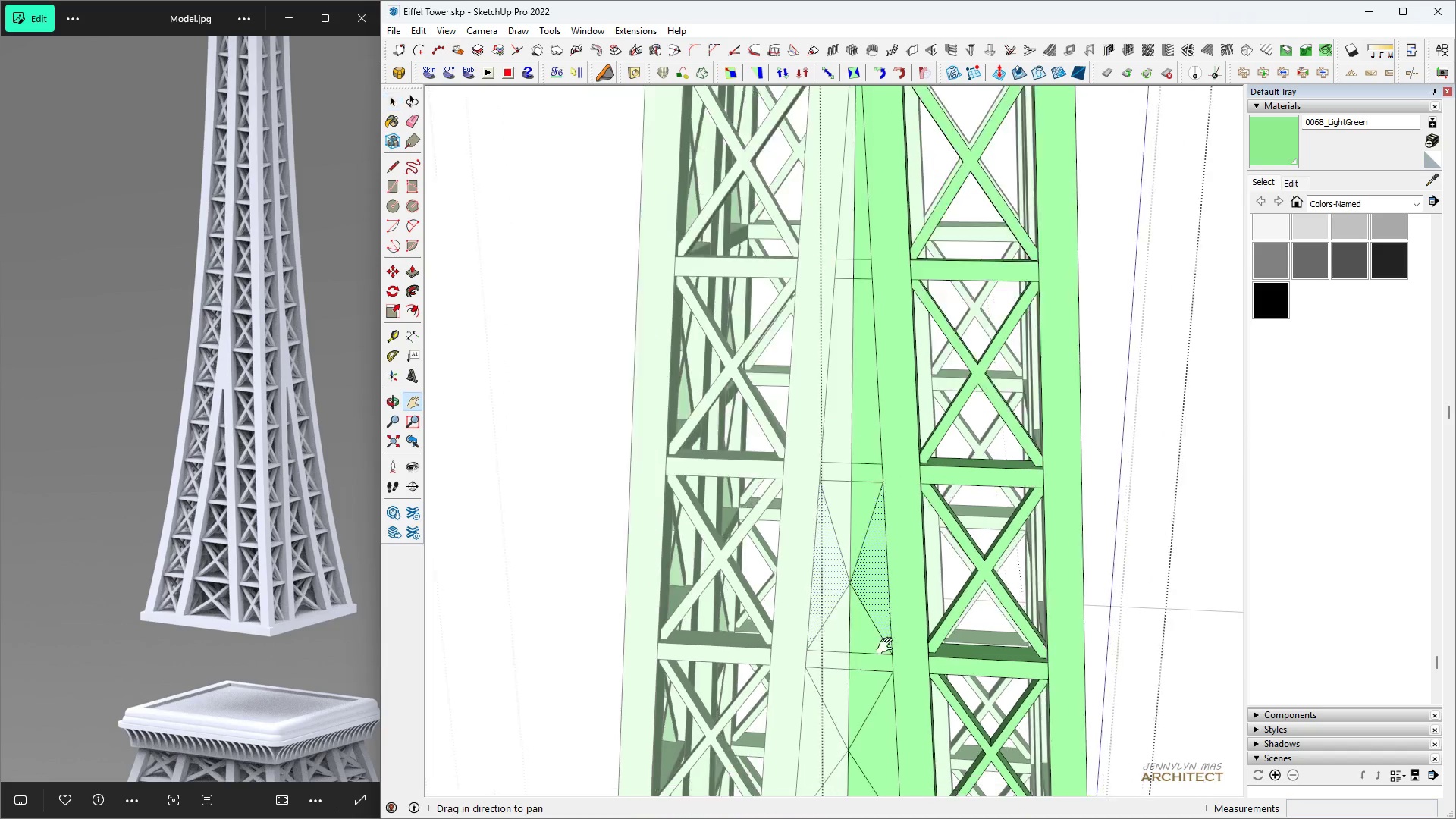 
key(Space)
 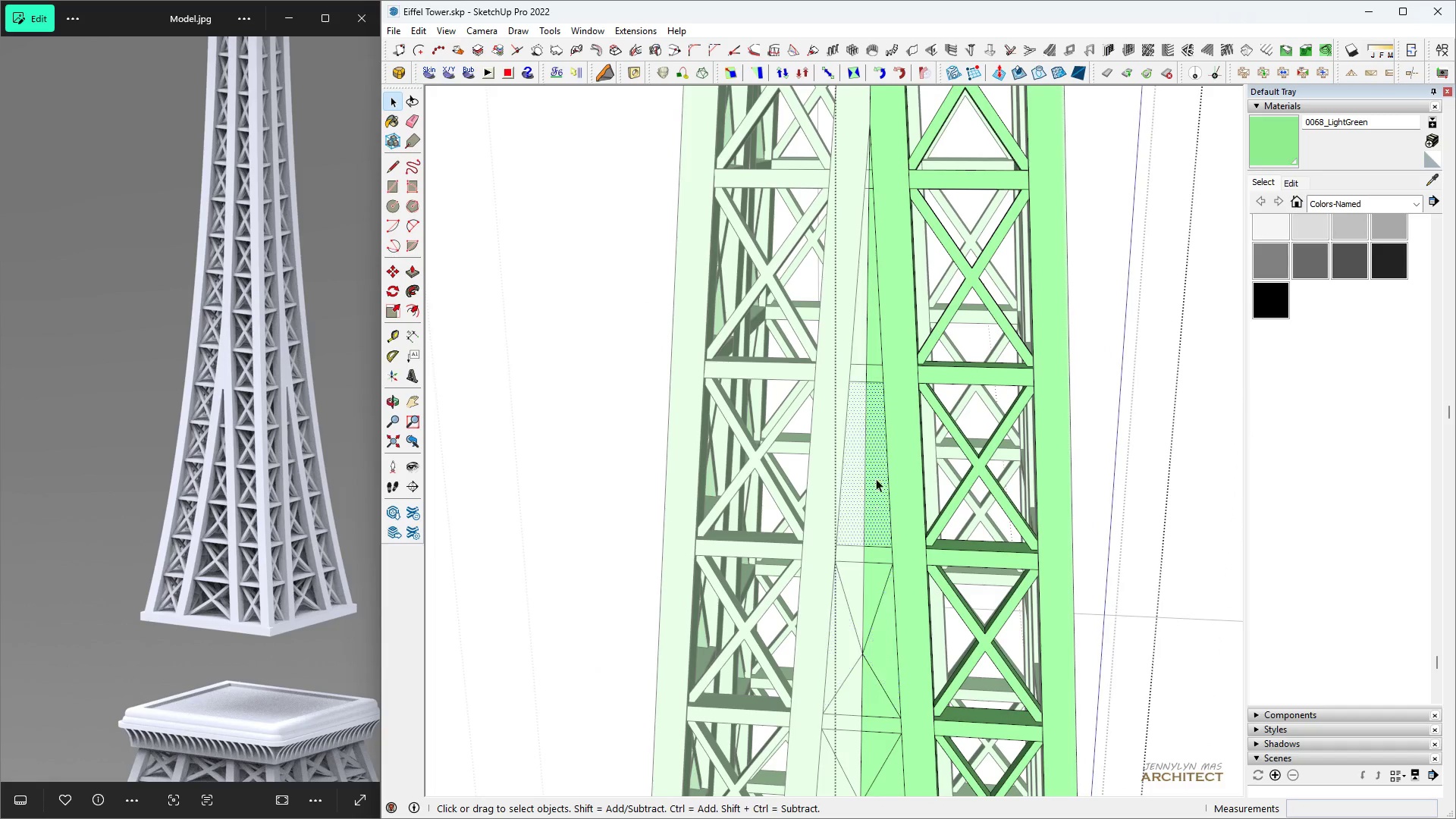 
scroll: coordinate [877, 422], scroll_direction: up, amount: 3.0
 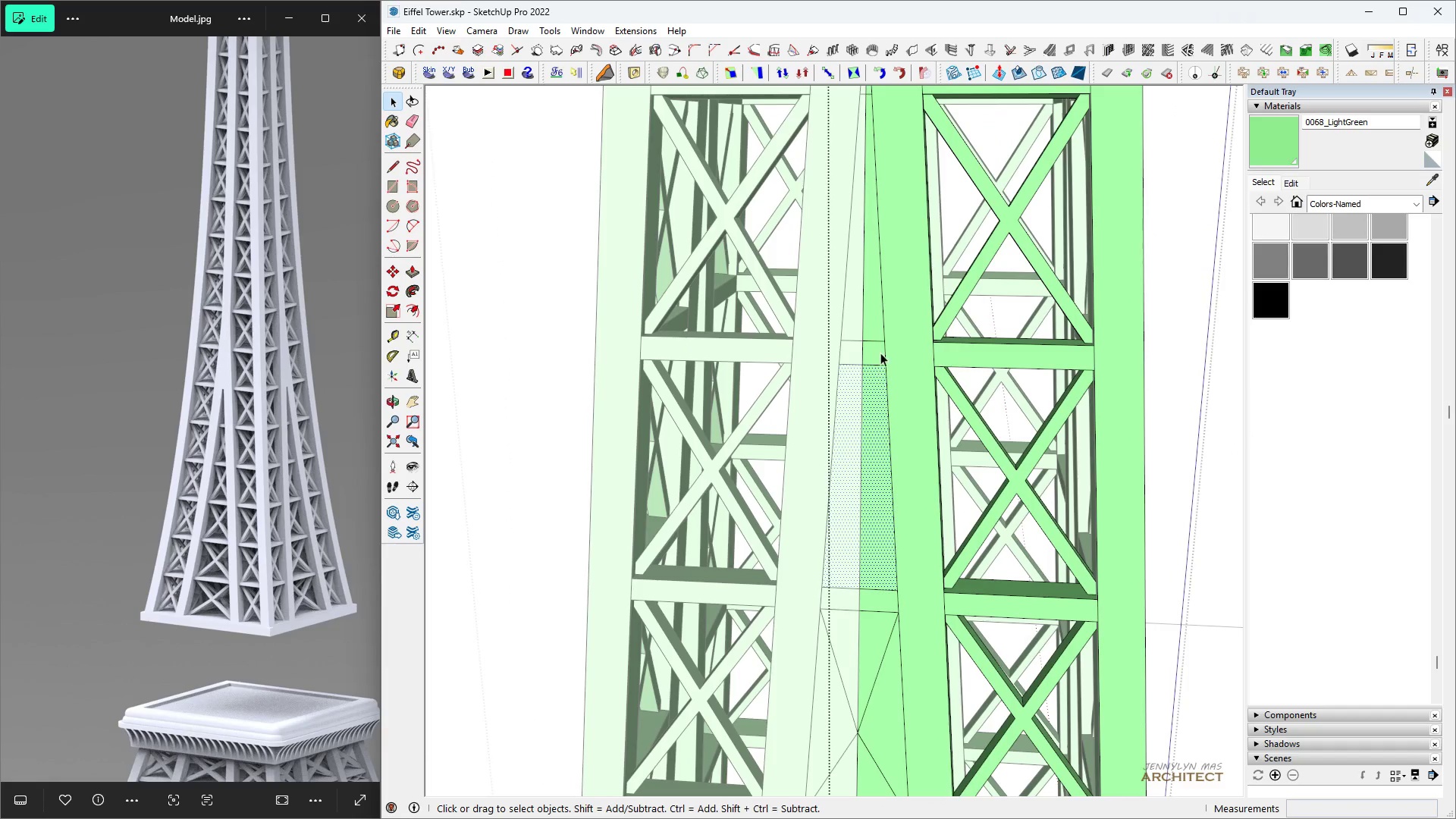 
key(L)
 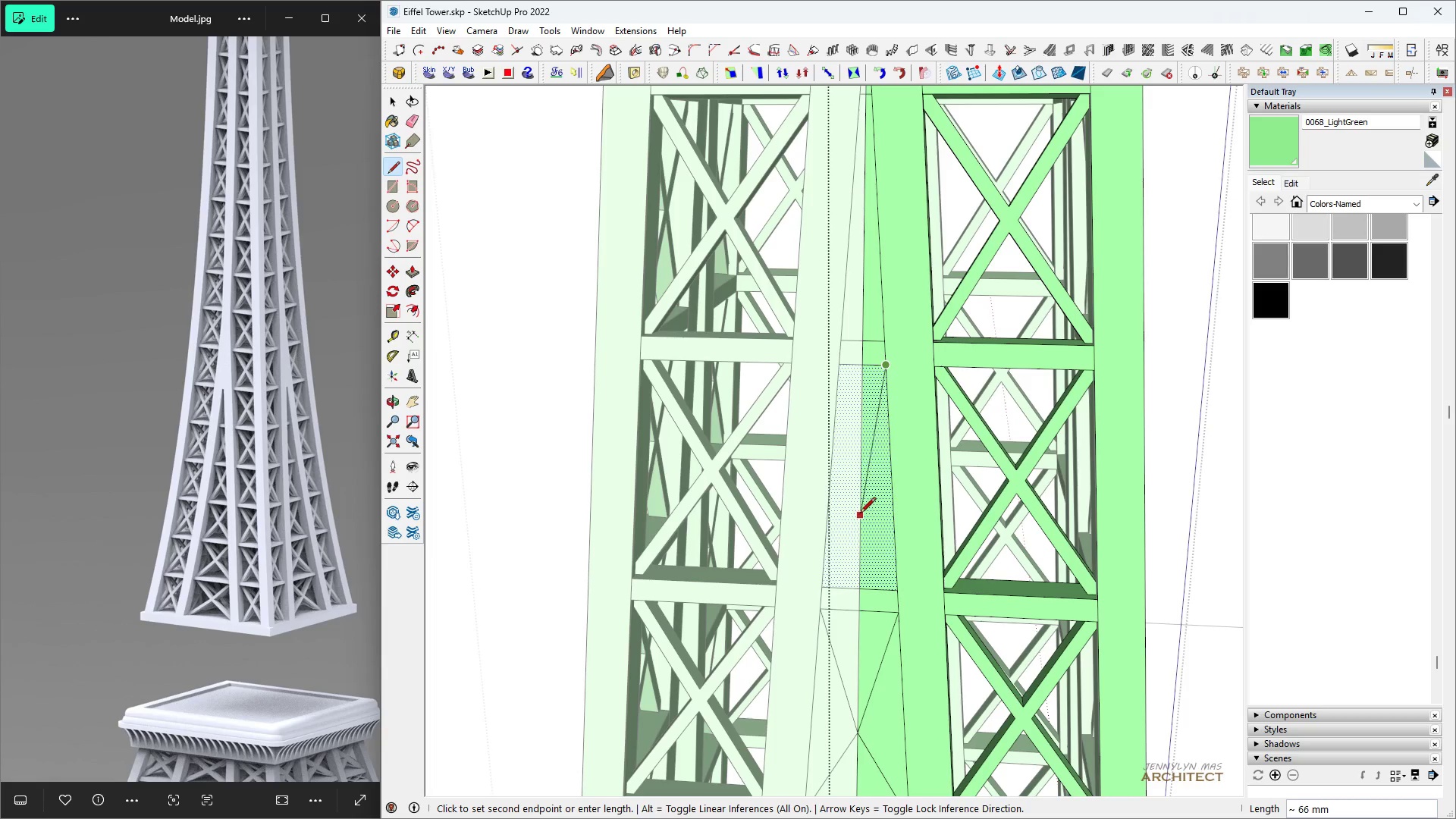 
double_click([862, 482])
 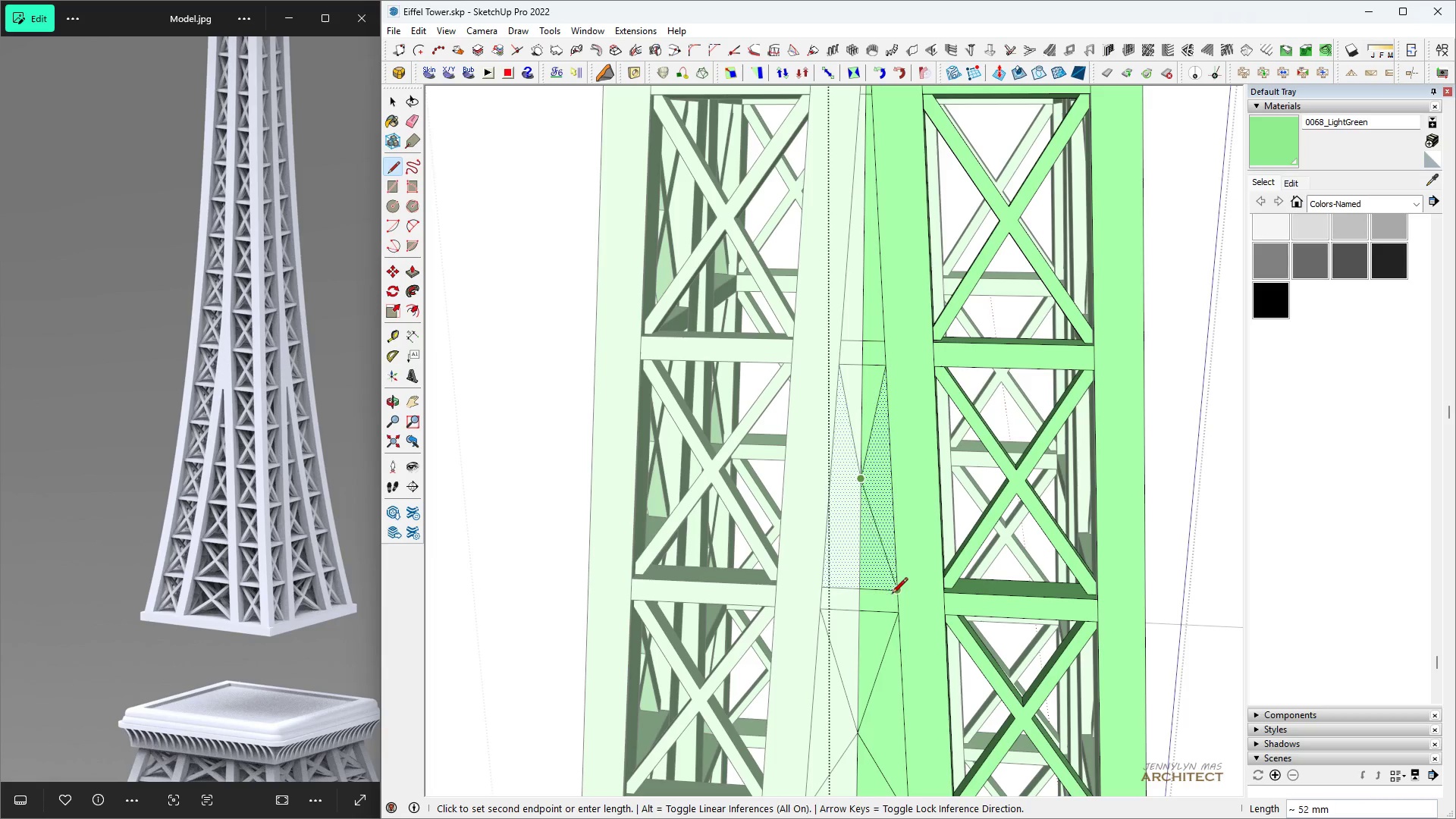 
left_click([893, 594])
 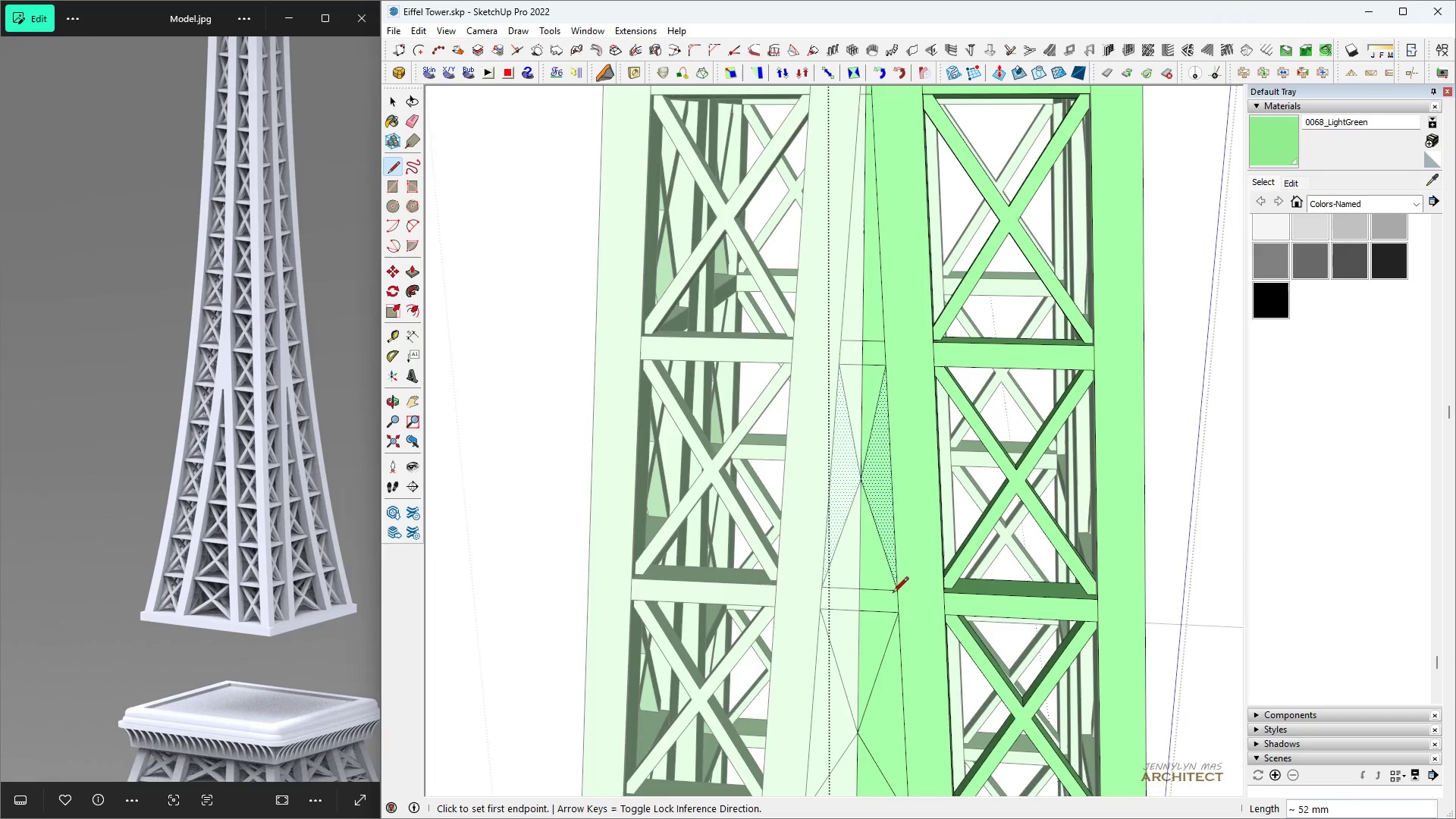 
key(Space)
 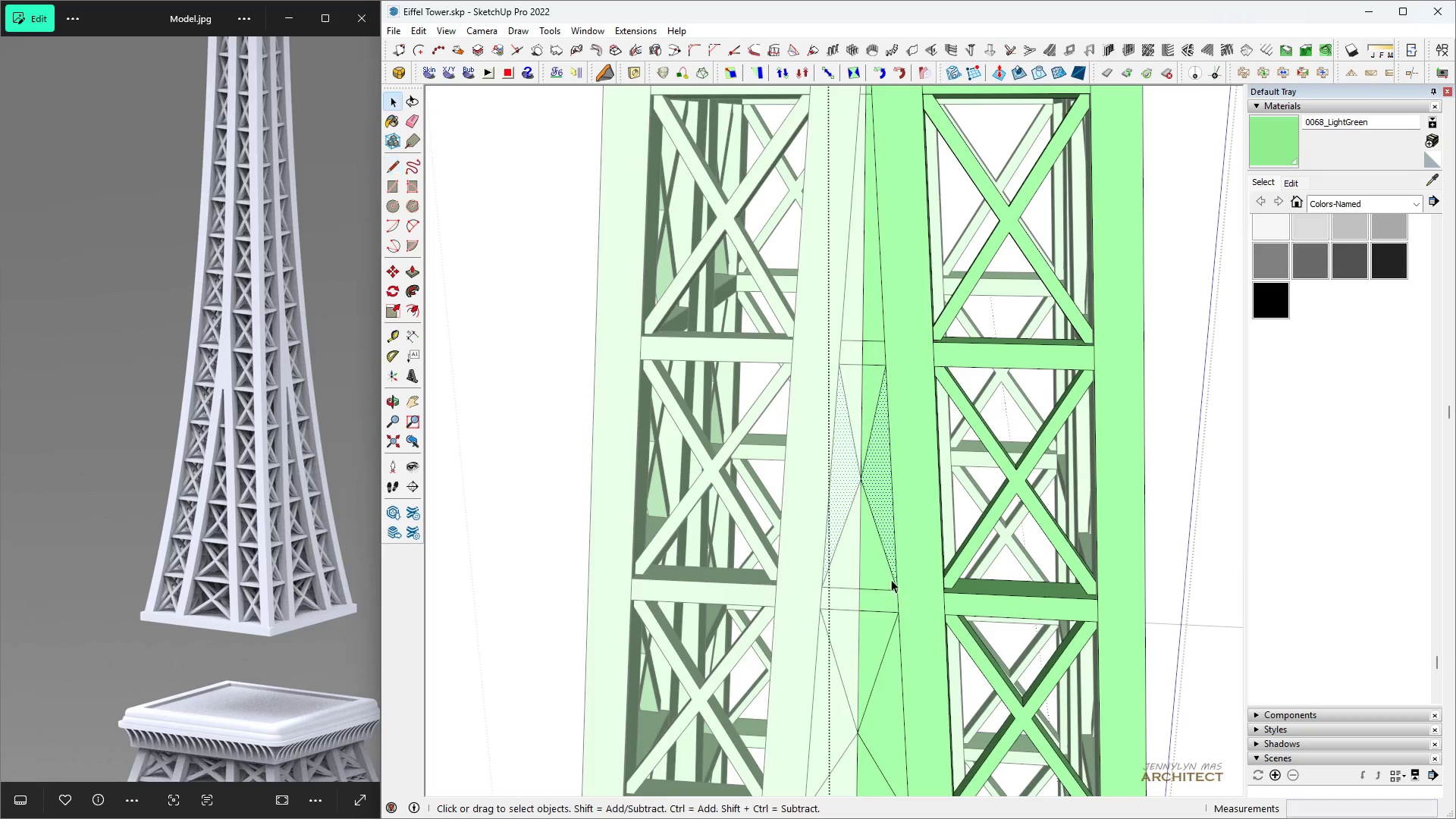 
scroll: coordinate [883, 560], scroll_direction: down, amount: 4.0
 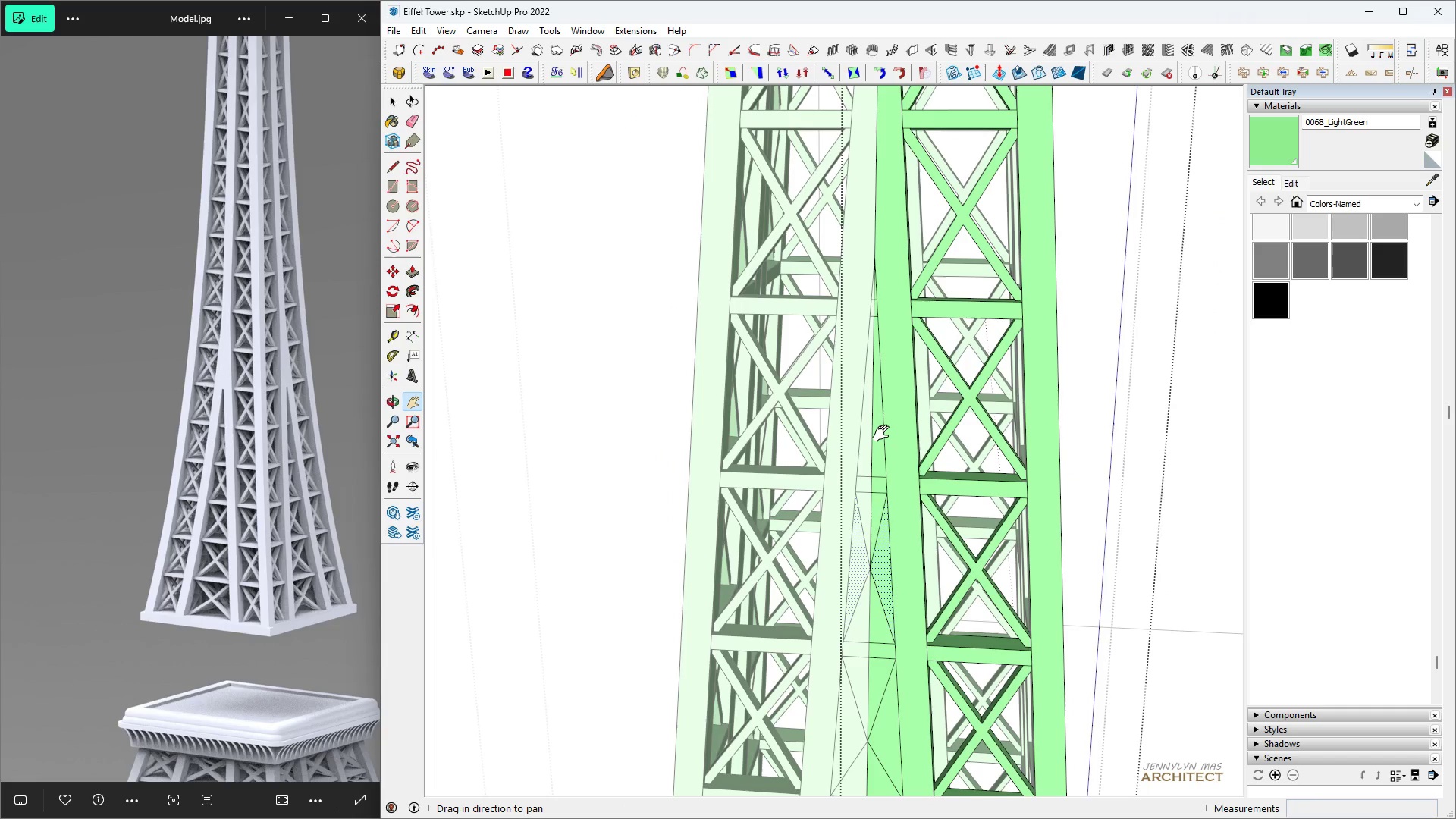 
key(H)
 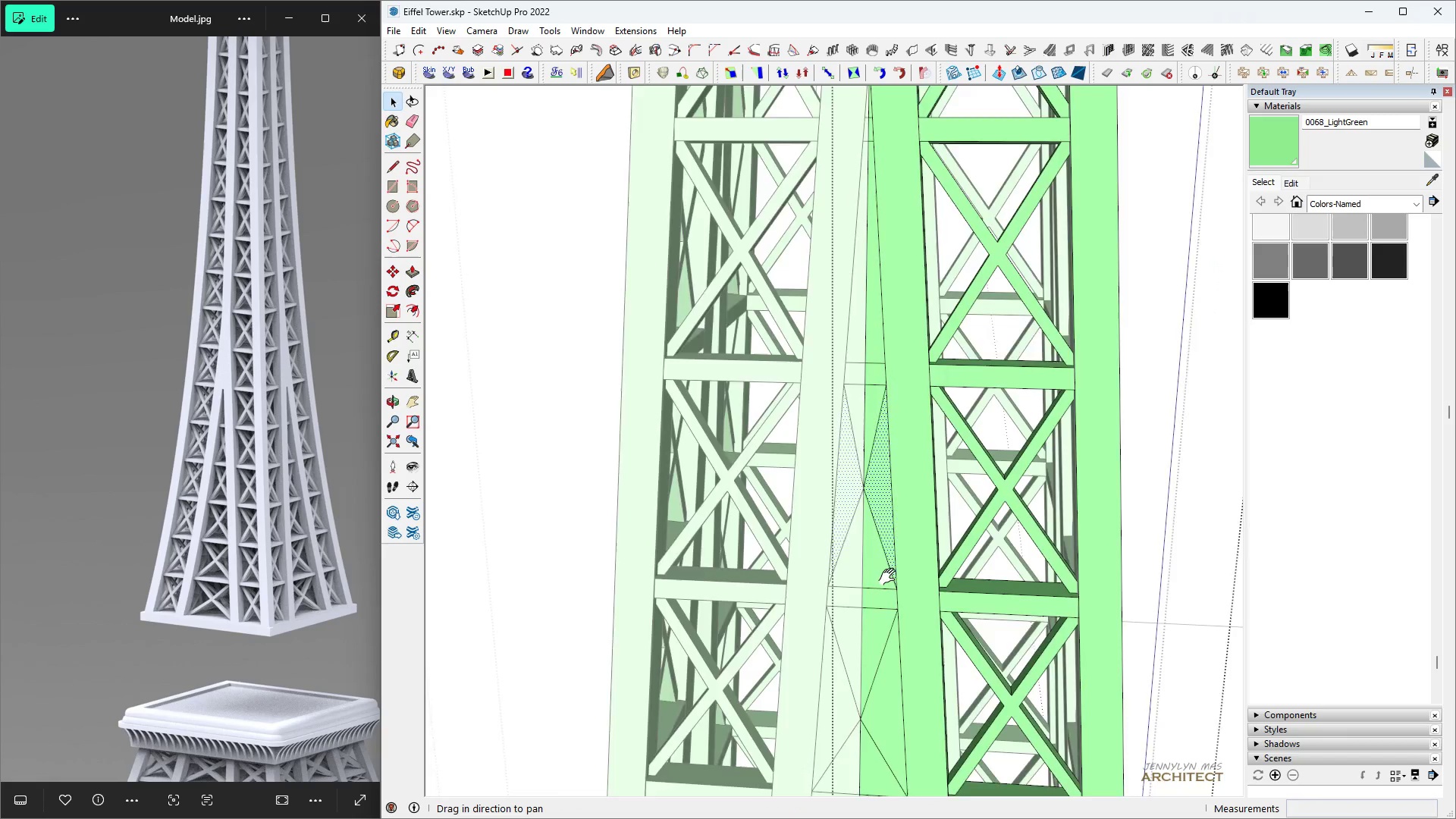 
key(Space)
 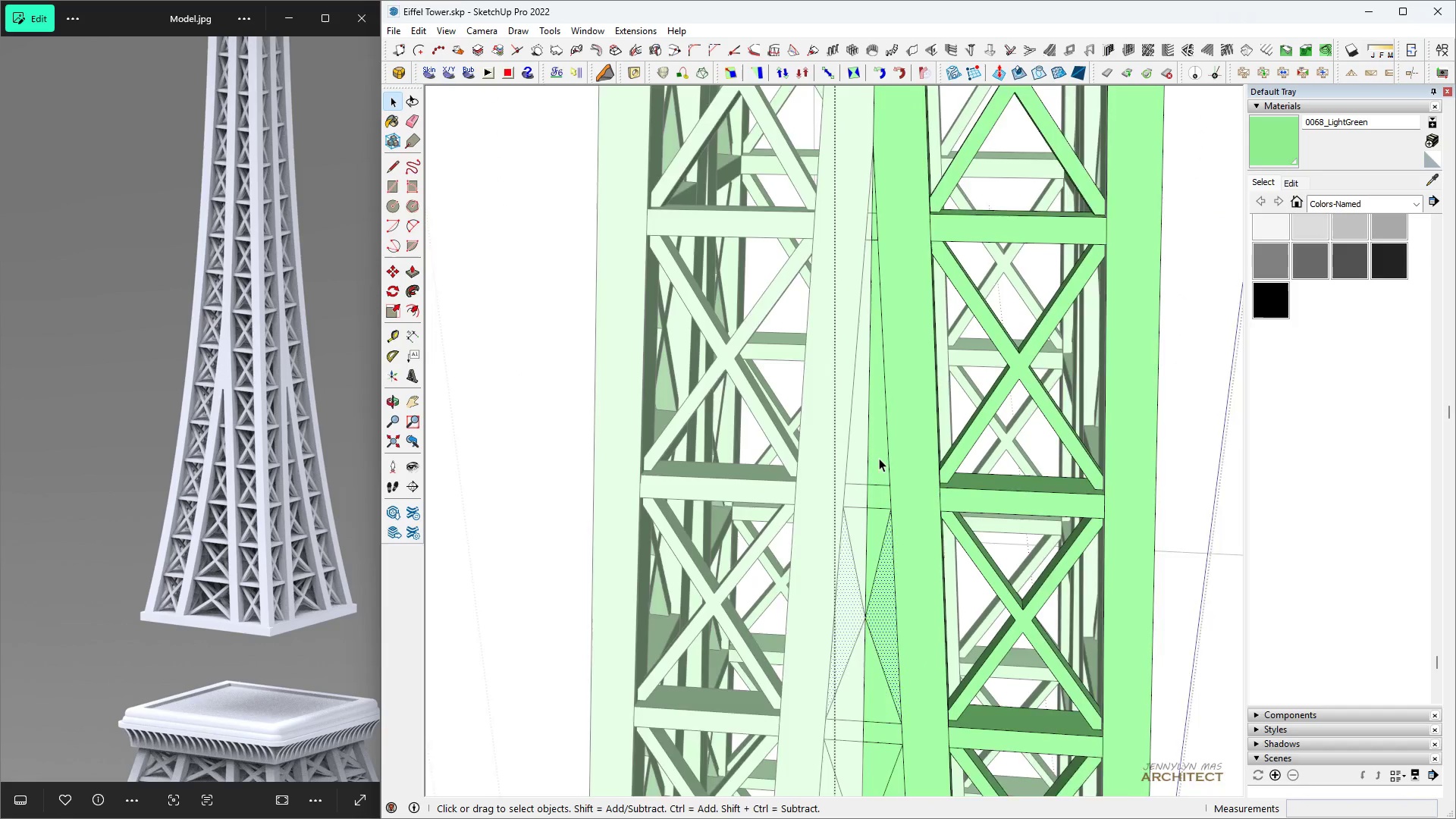 
scroll: coordinate [879, 456], scroll_direction: up, amount: 6.0
 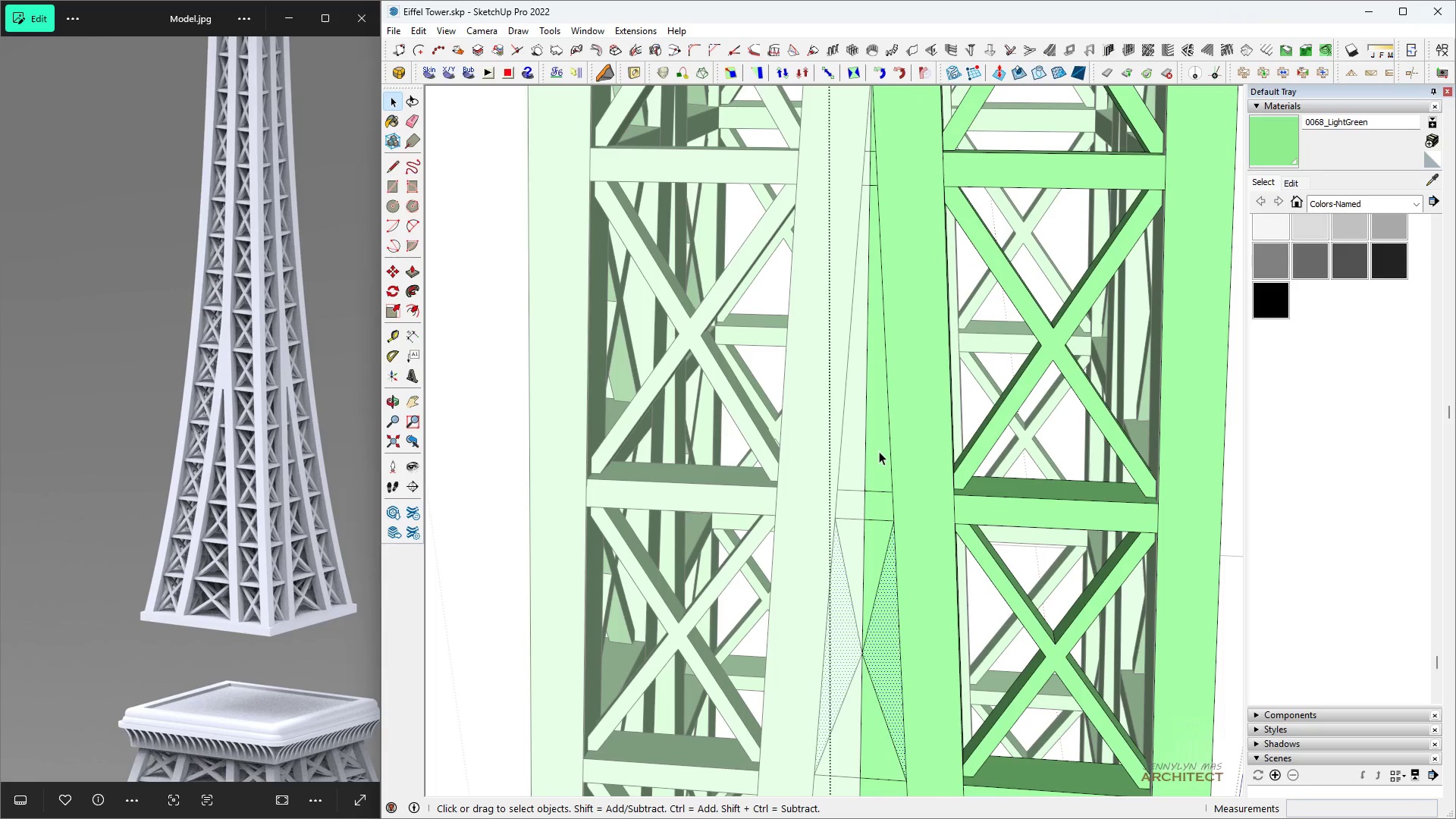 
left_click([879, 451])
 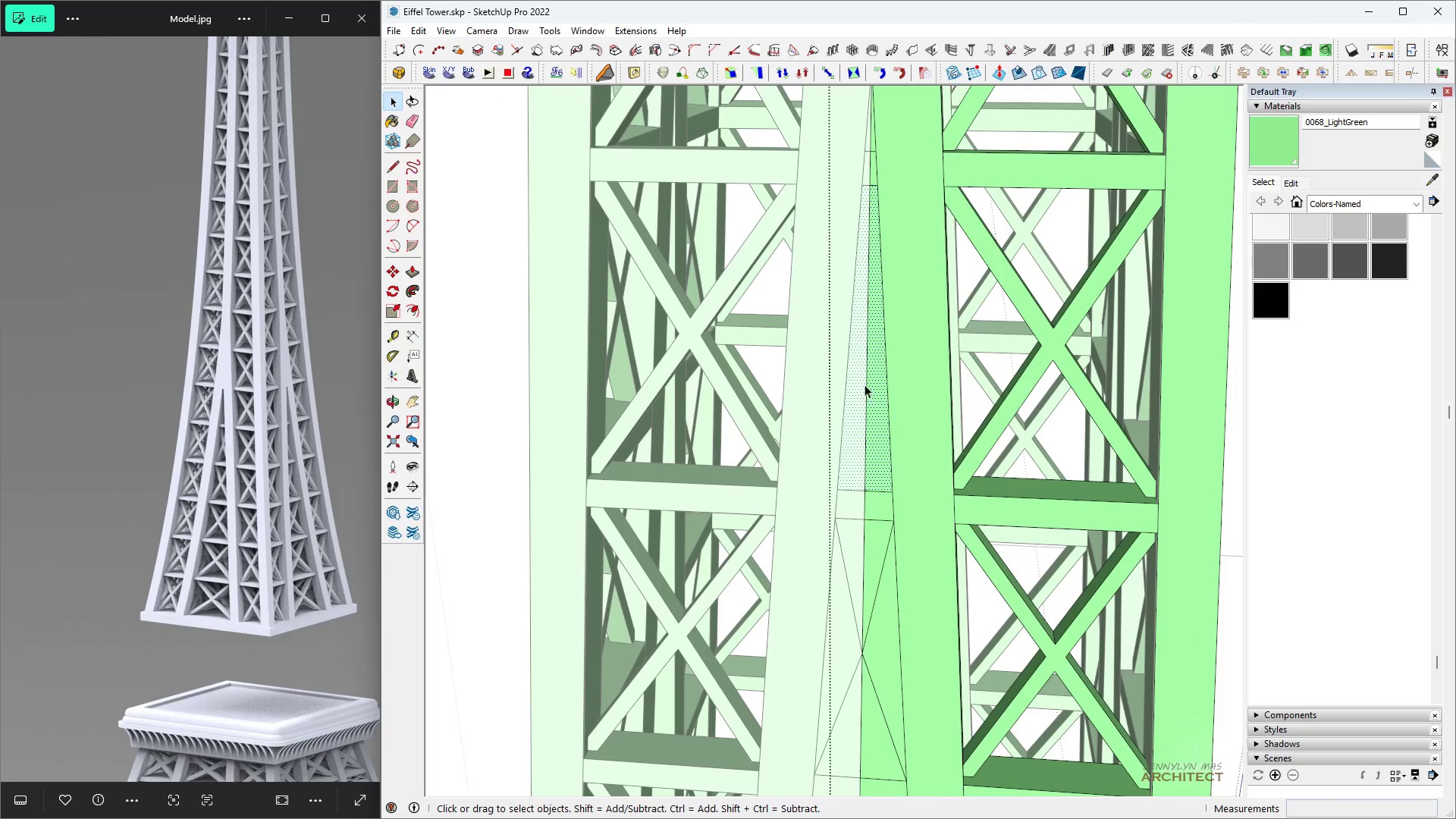 
scroll: coordinate [863, 377], scroll_direction: up, amount: 4.0
 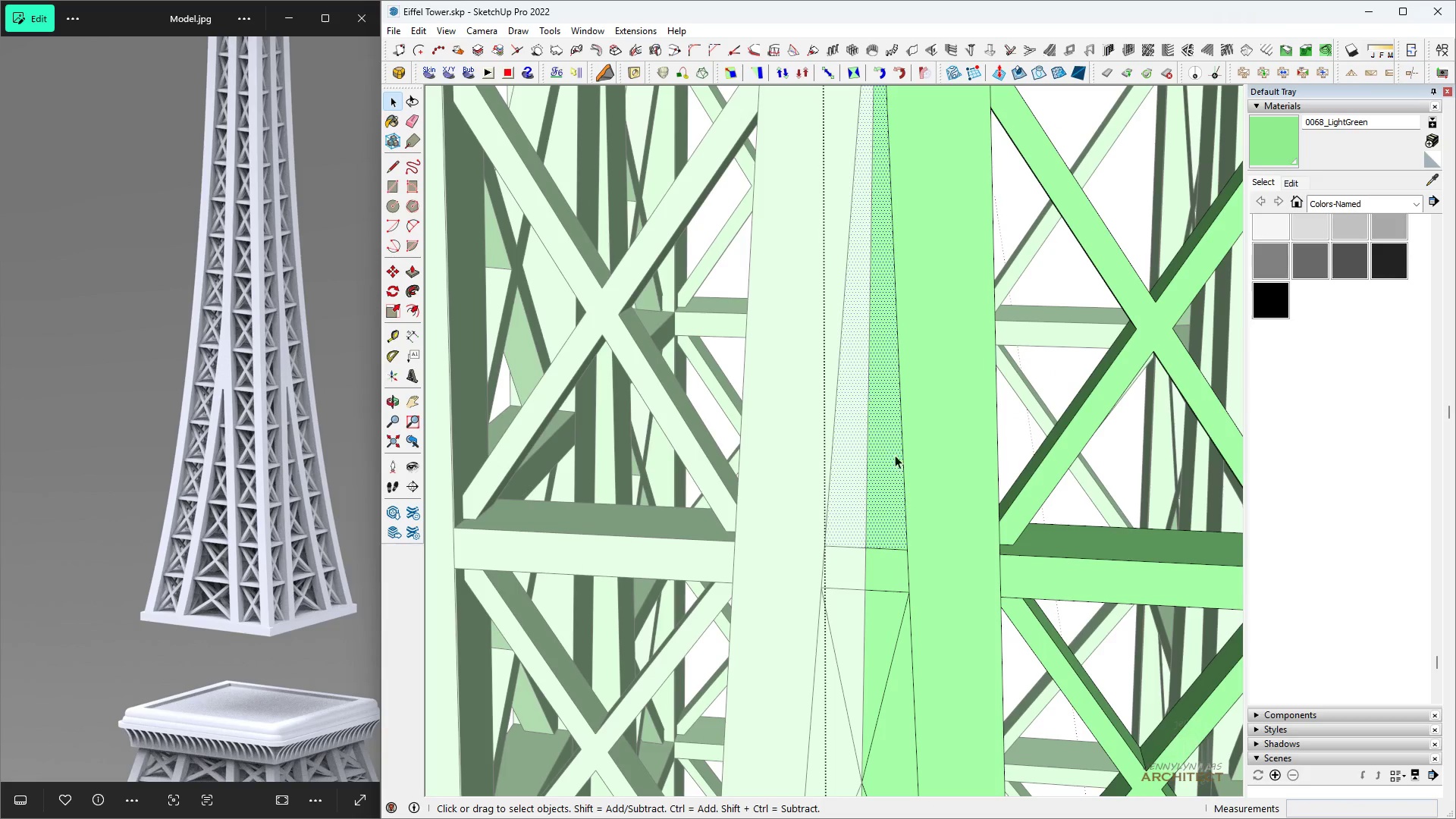 
key(L)
 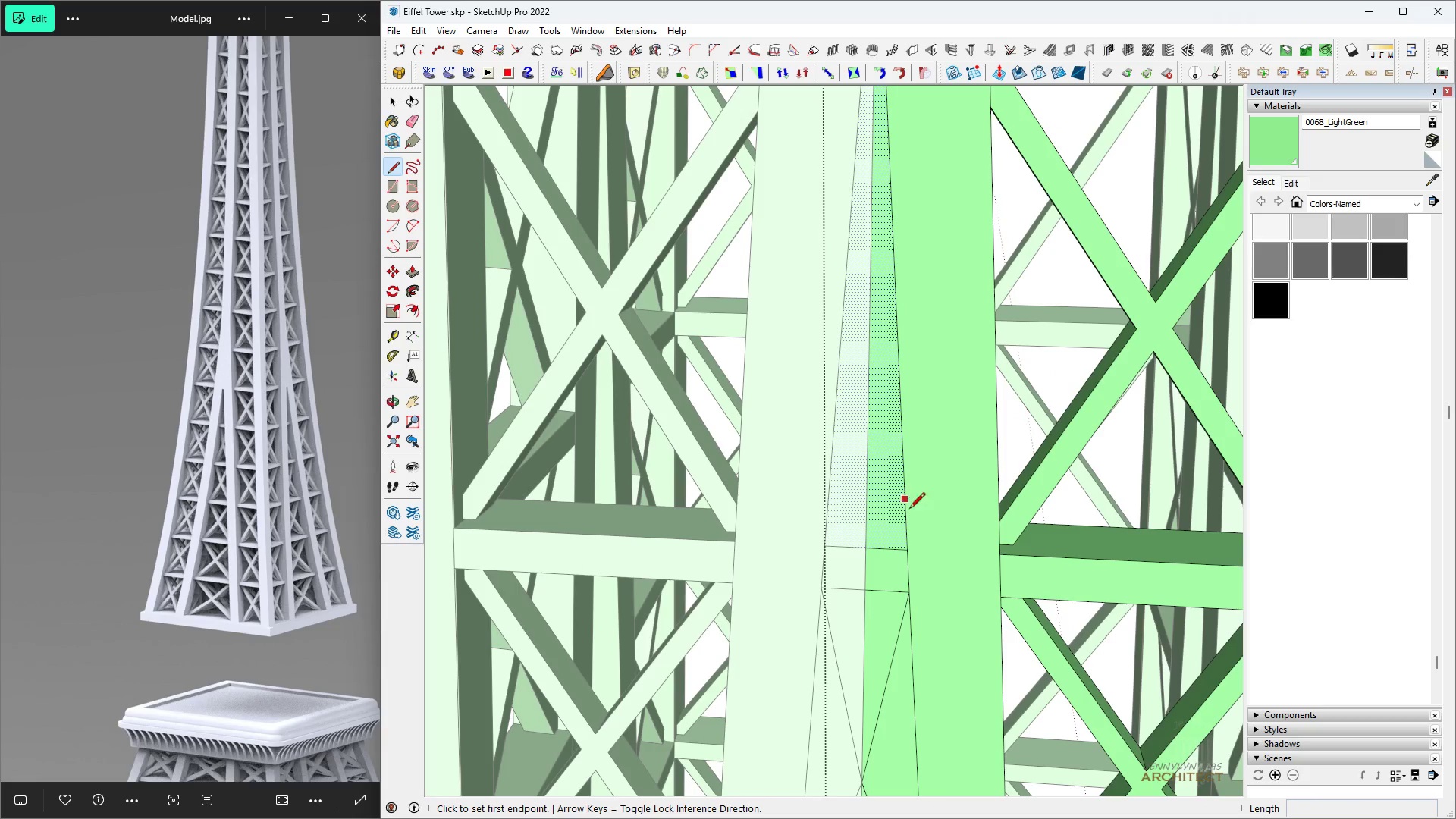 
mouse_move([901, 550])
 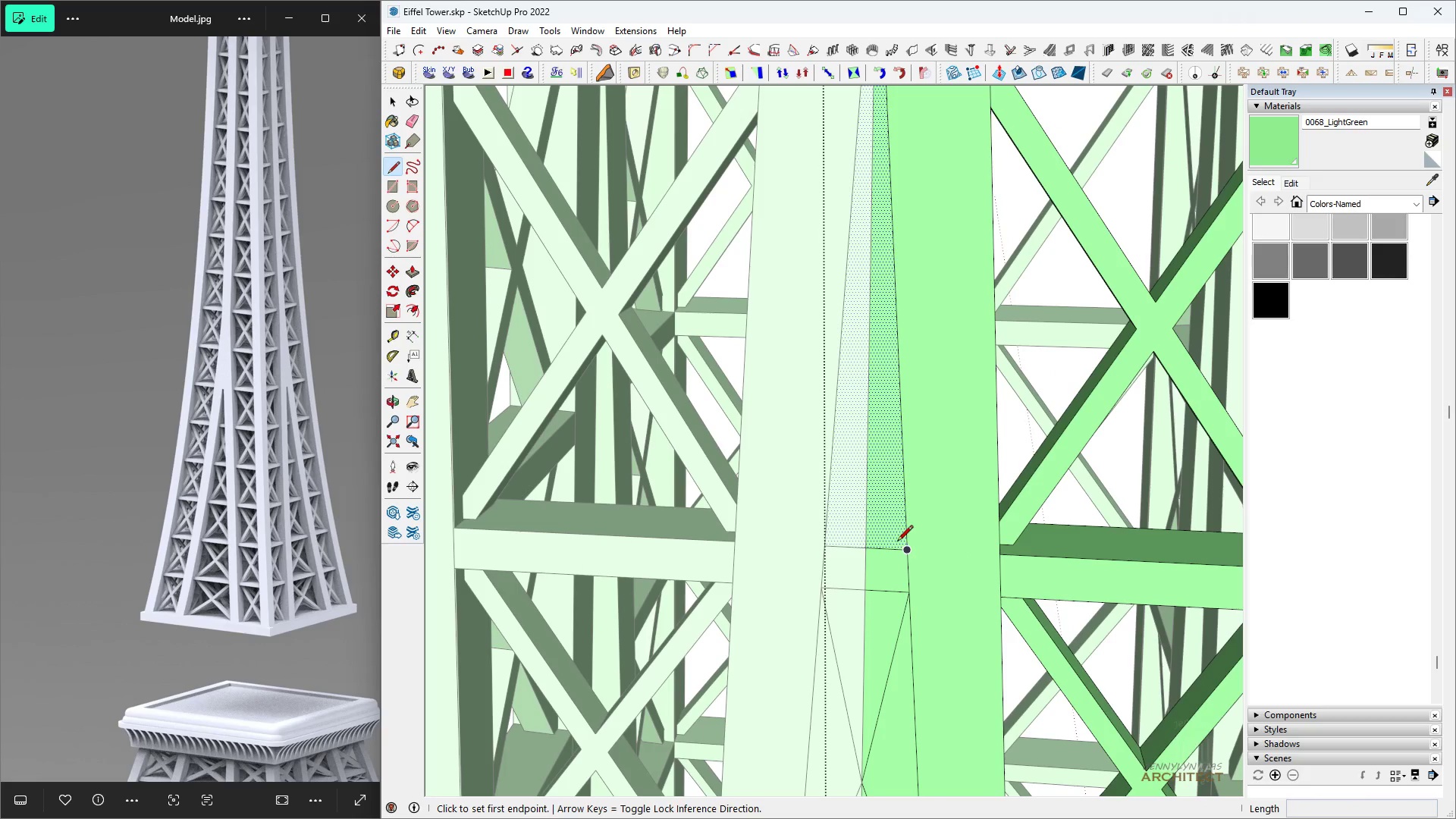 
key(Space)
 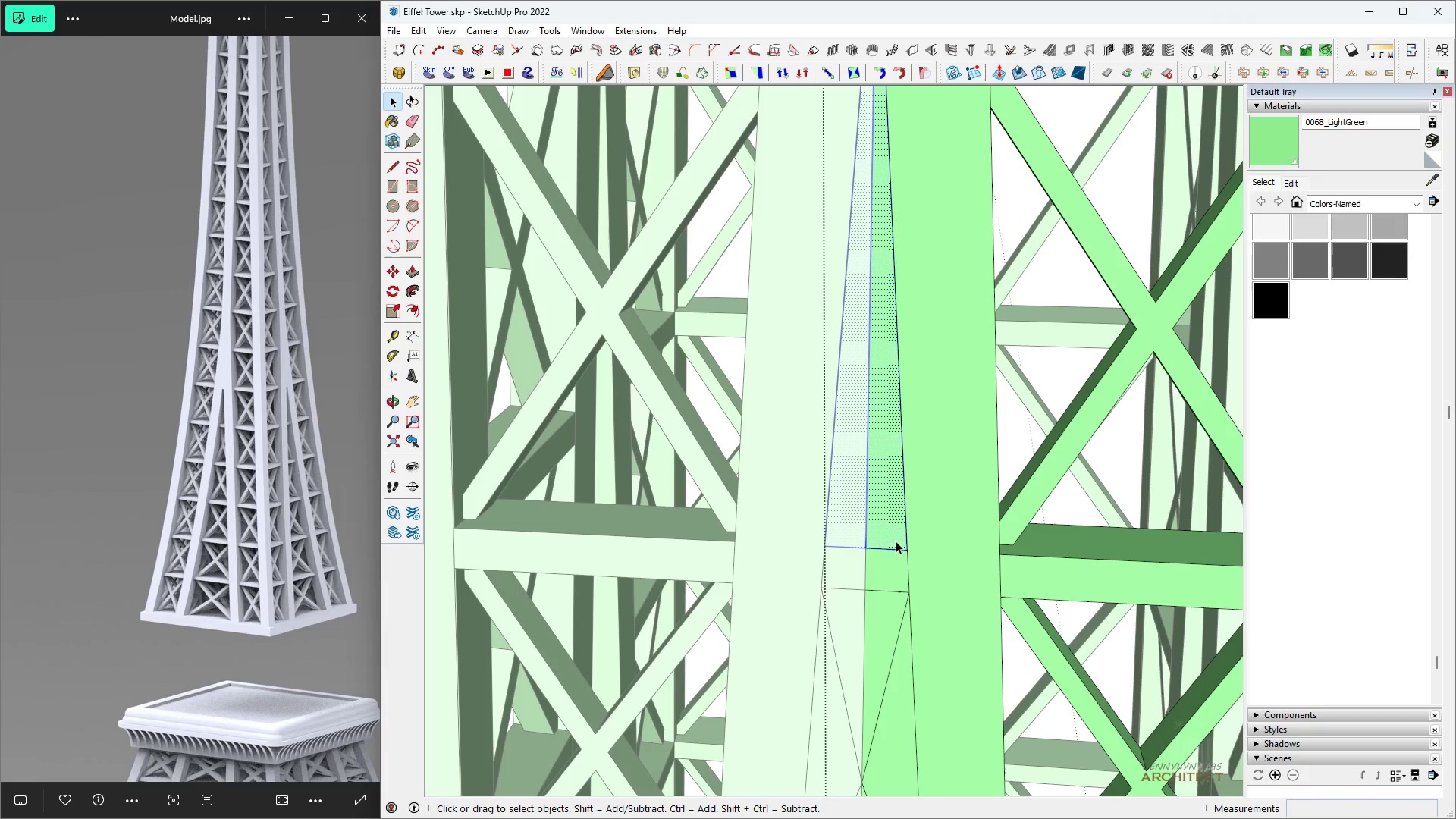 
double_click([896, 541])
 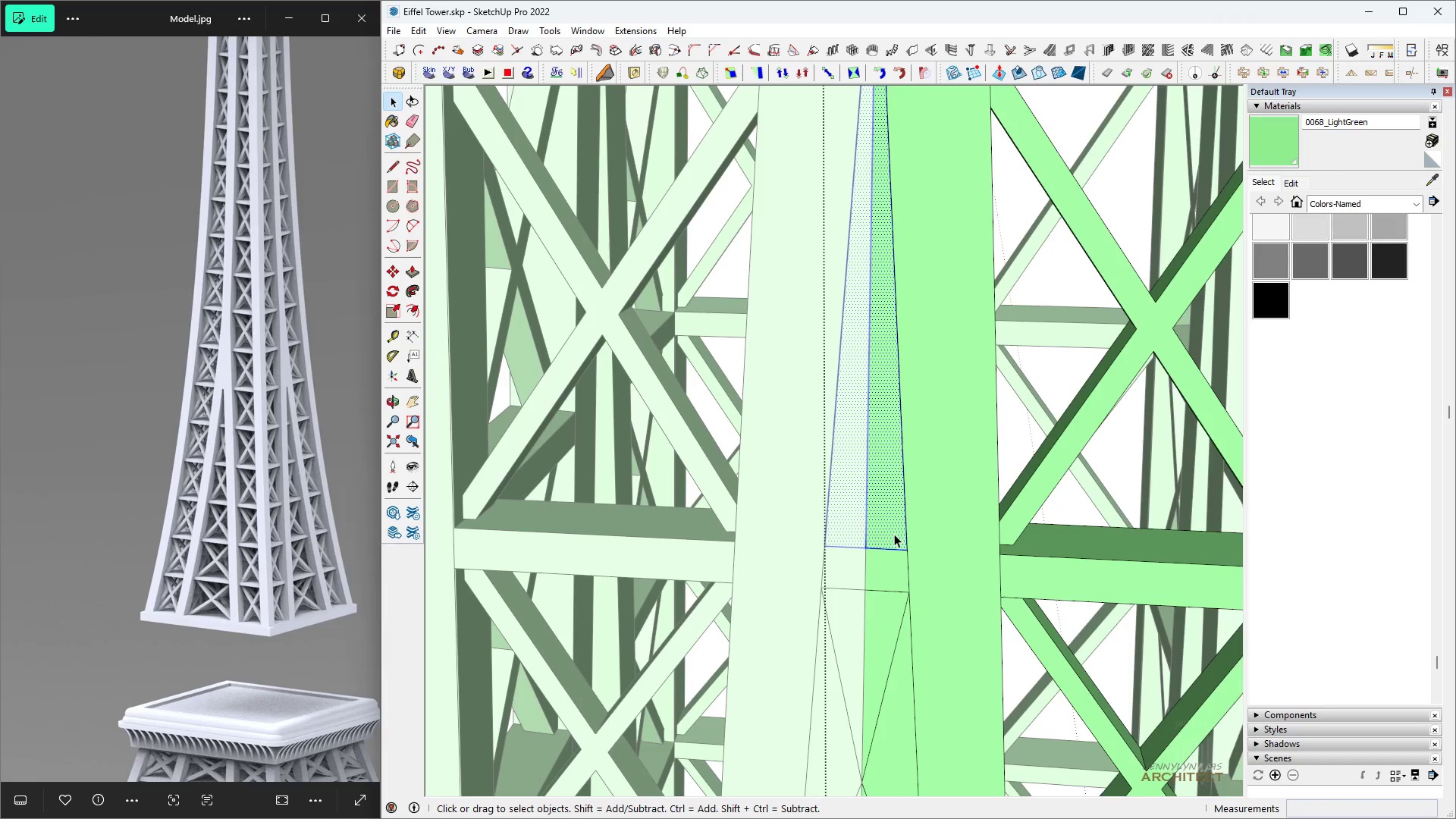 
key(Space)
 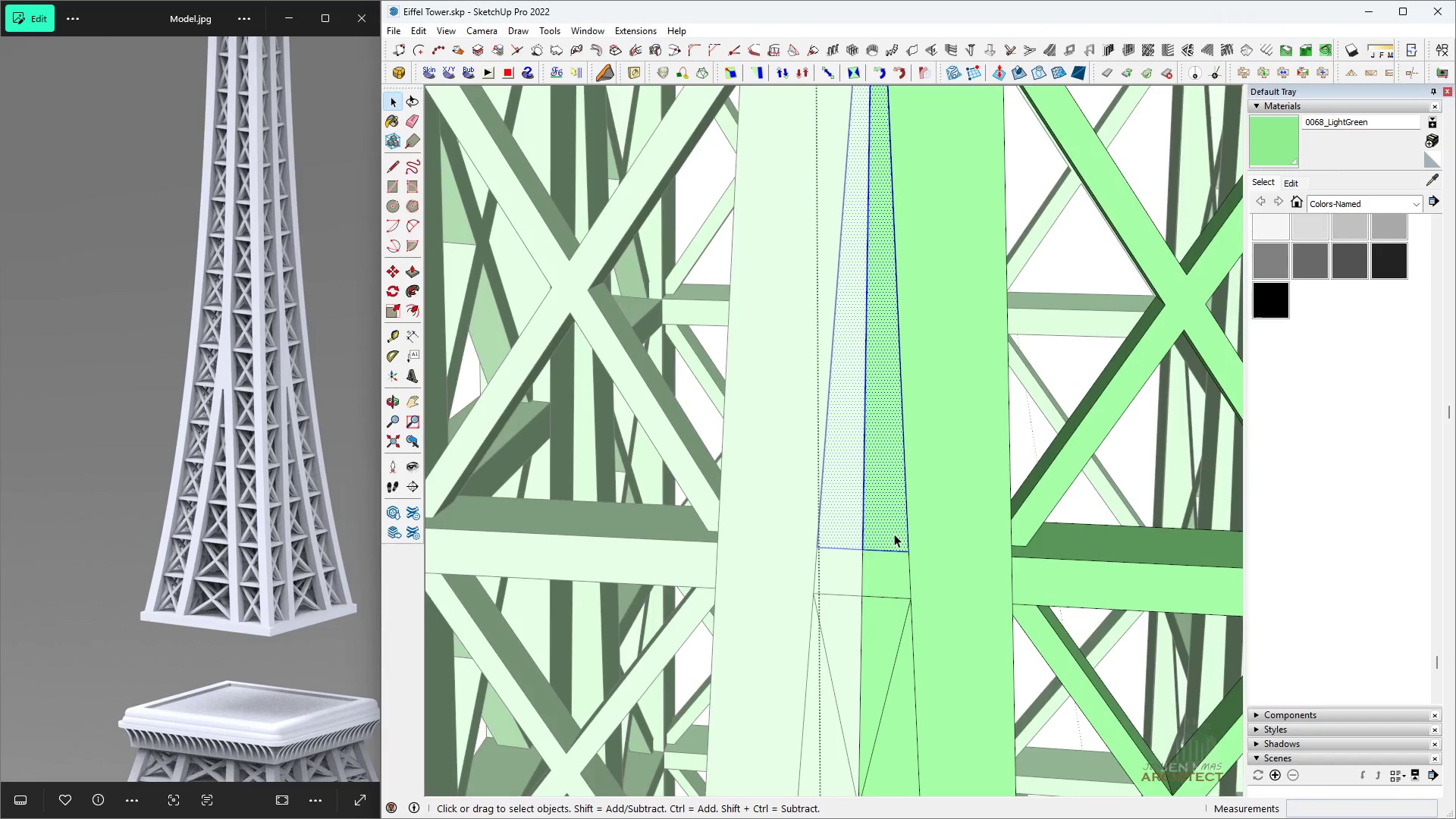 
scroll: coordinate [894, 534], scroll_direction: up, amount: 4.0
 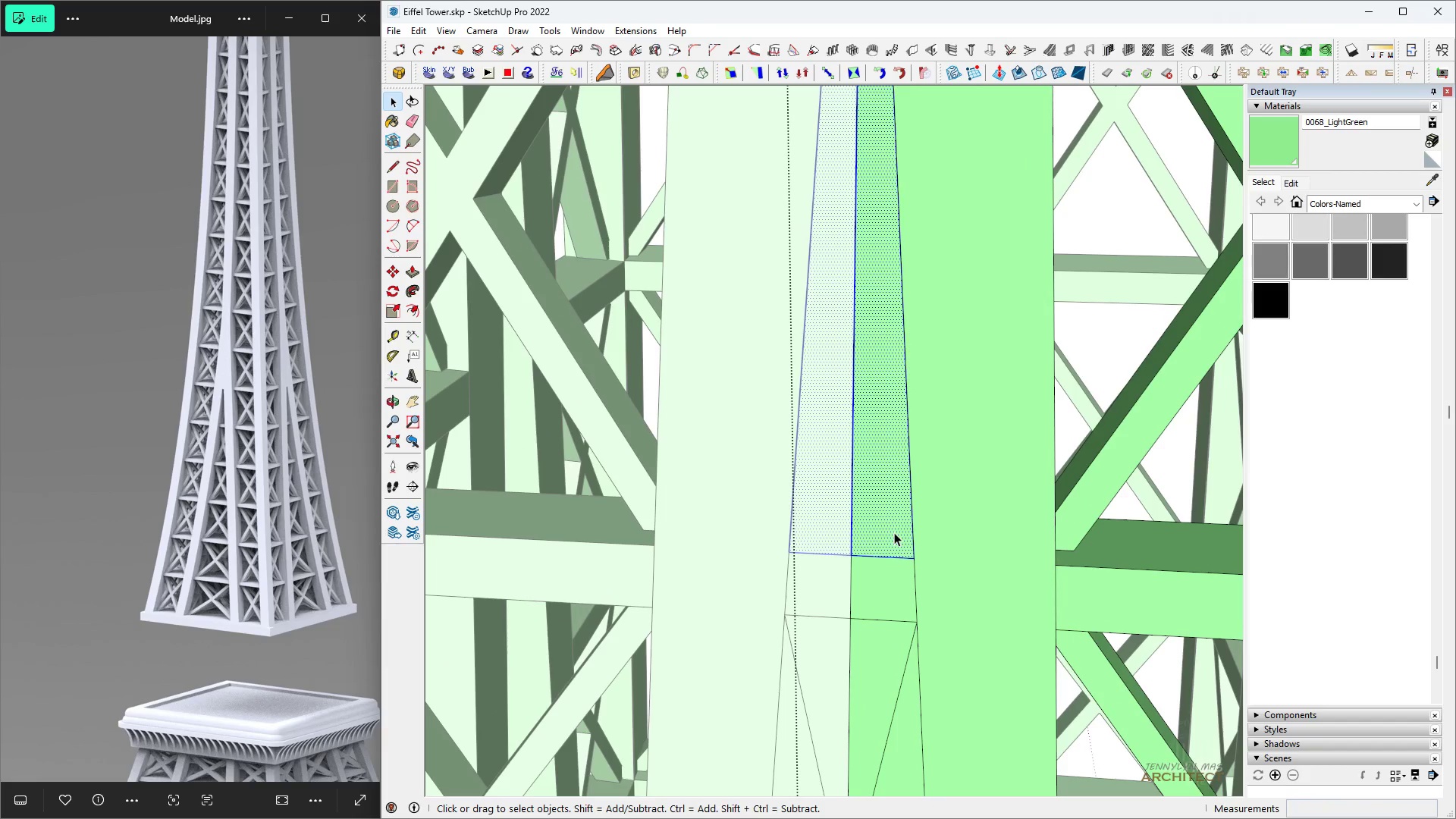 
key(P)
 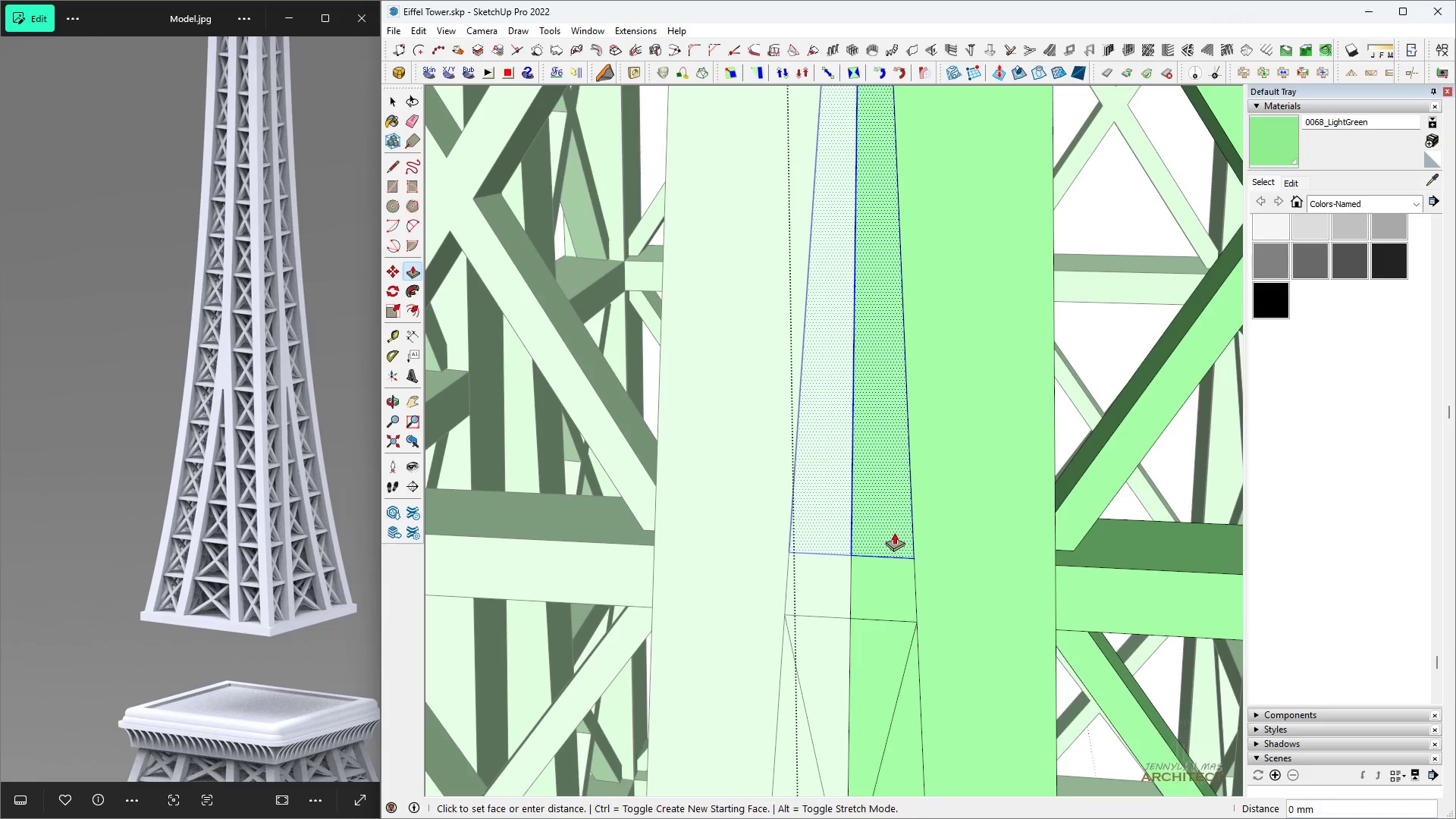 
left_click([894, 532])
 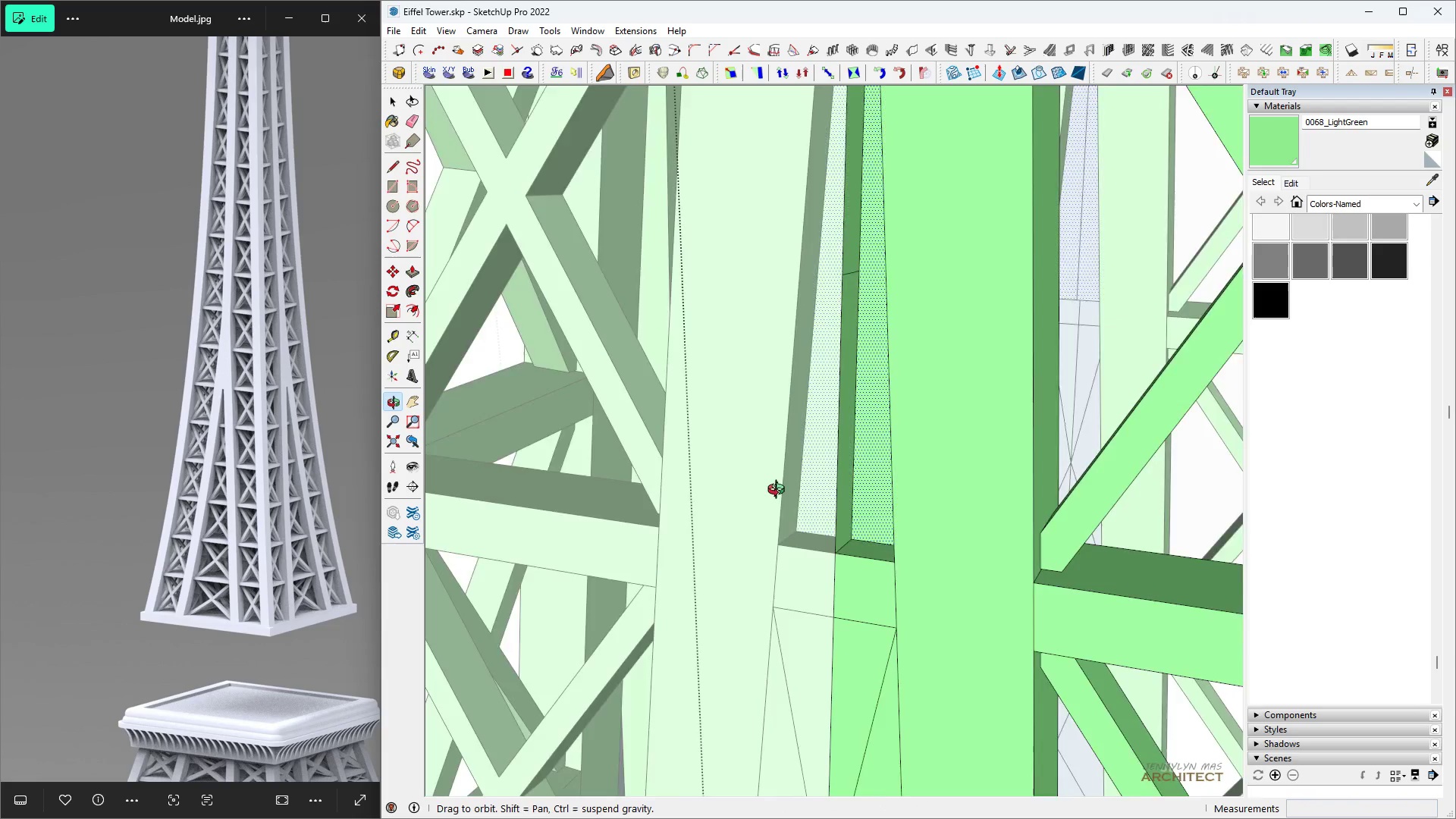 
scroll: coordinate [643, 530], scroll_direction: up, amount: 1.0
 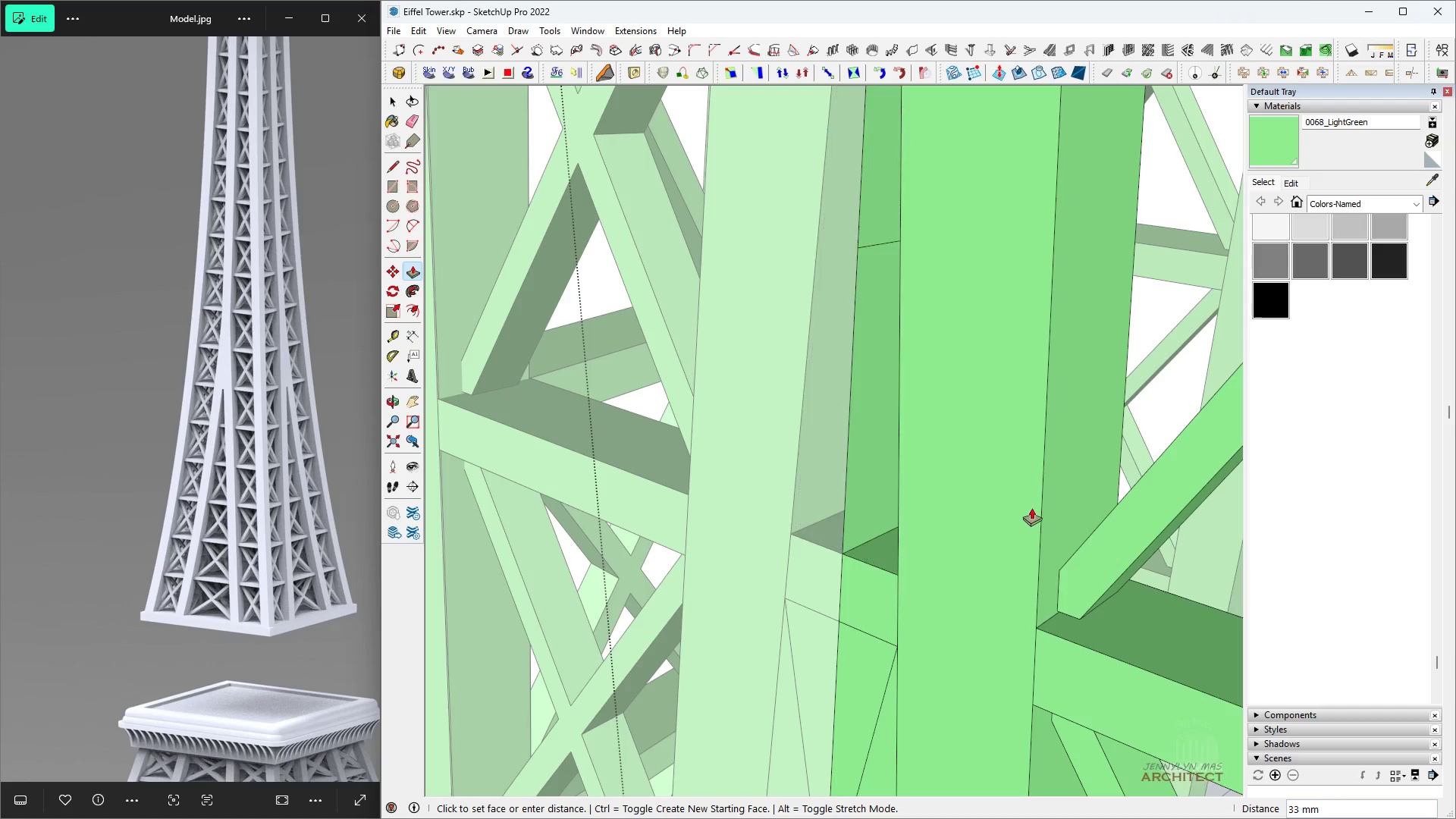 
key(Control+ControlLeft)
 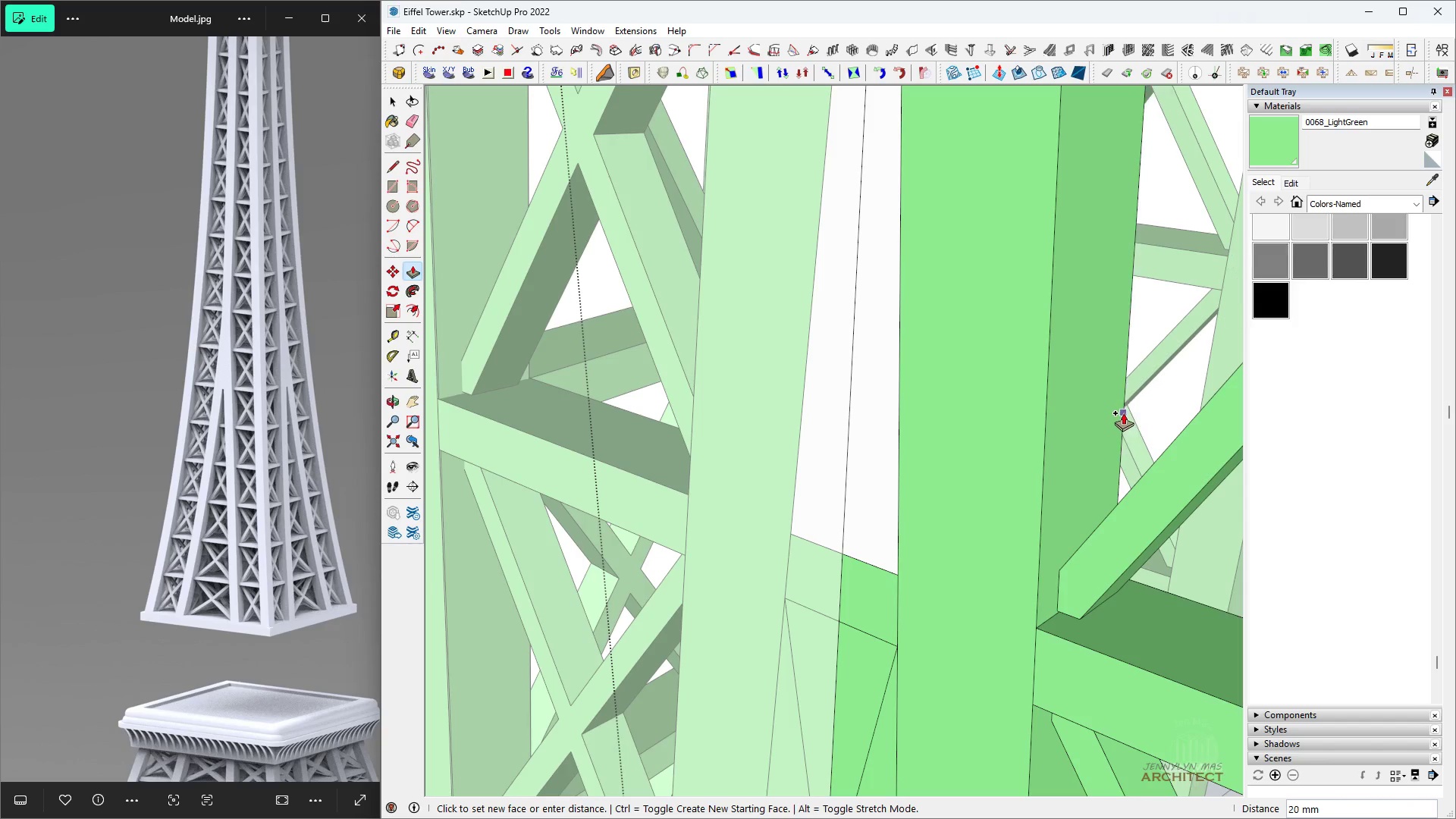 
left_click([1122, 410])
 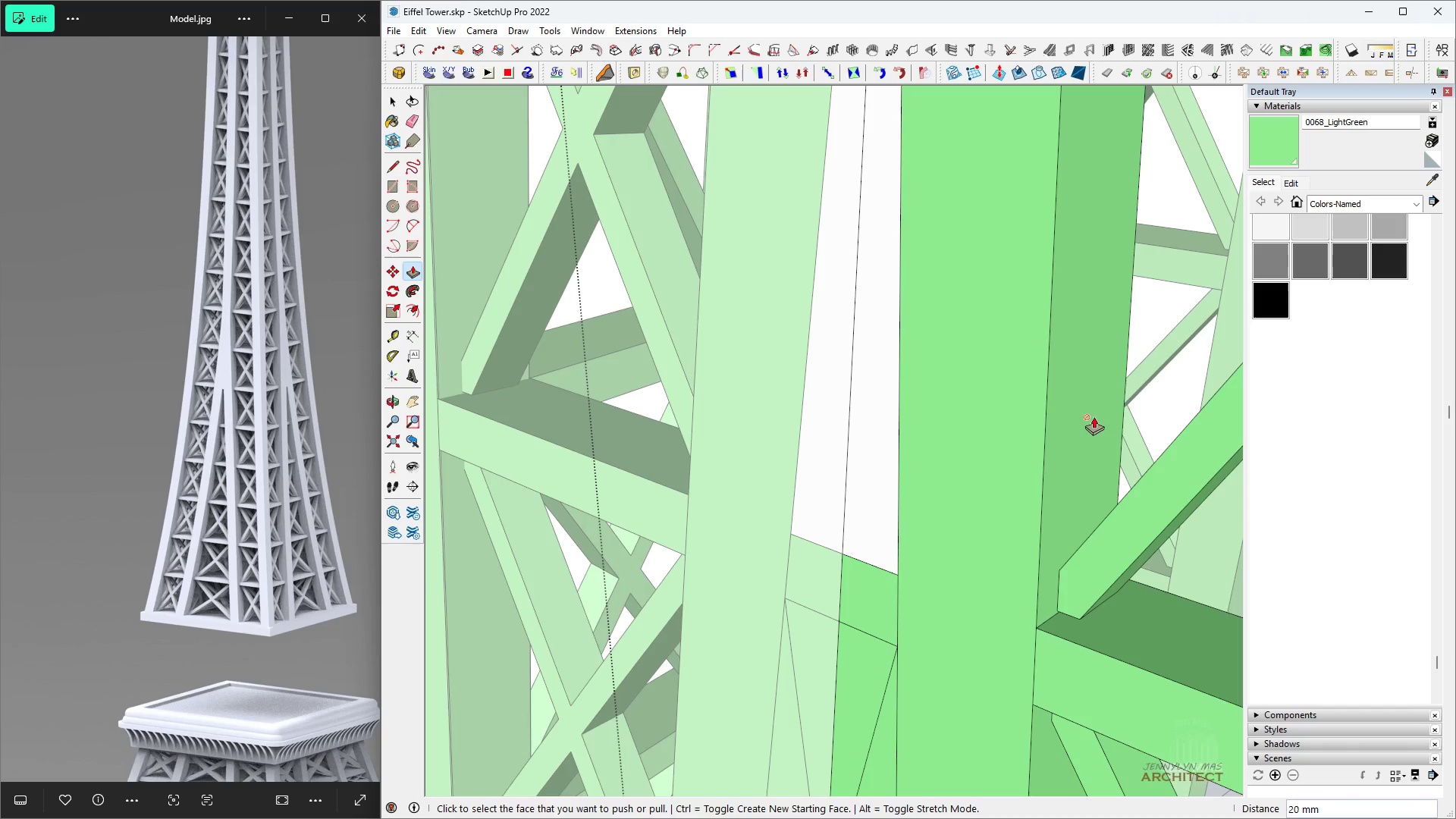 
key(Space)
 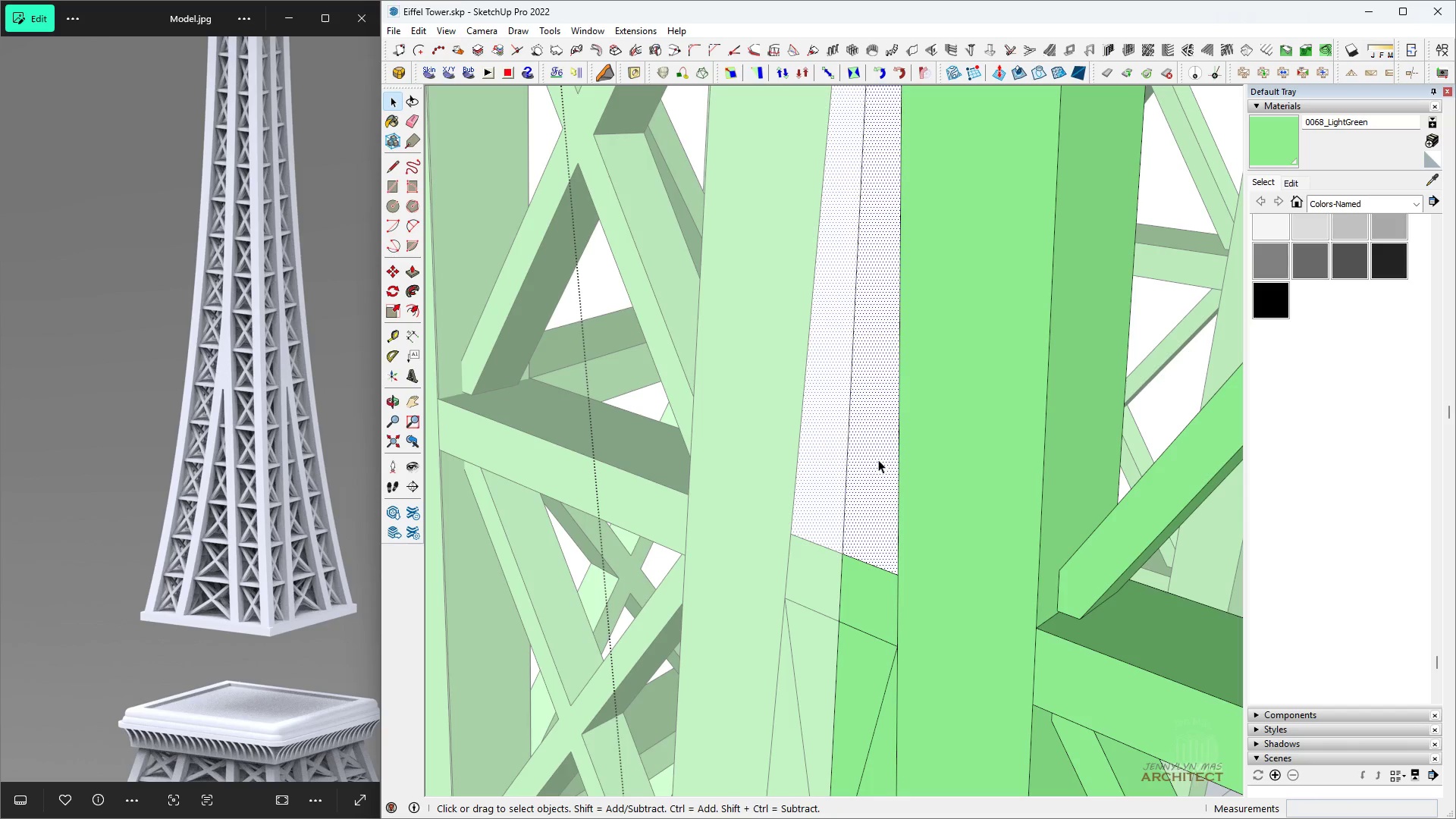 
double_click([878, 460])
 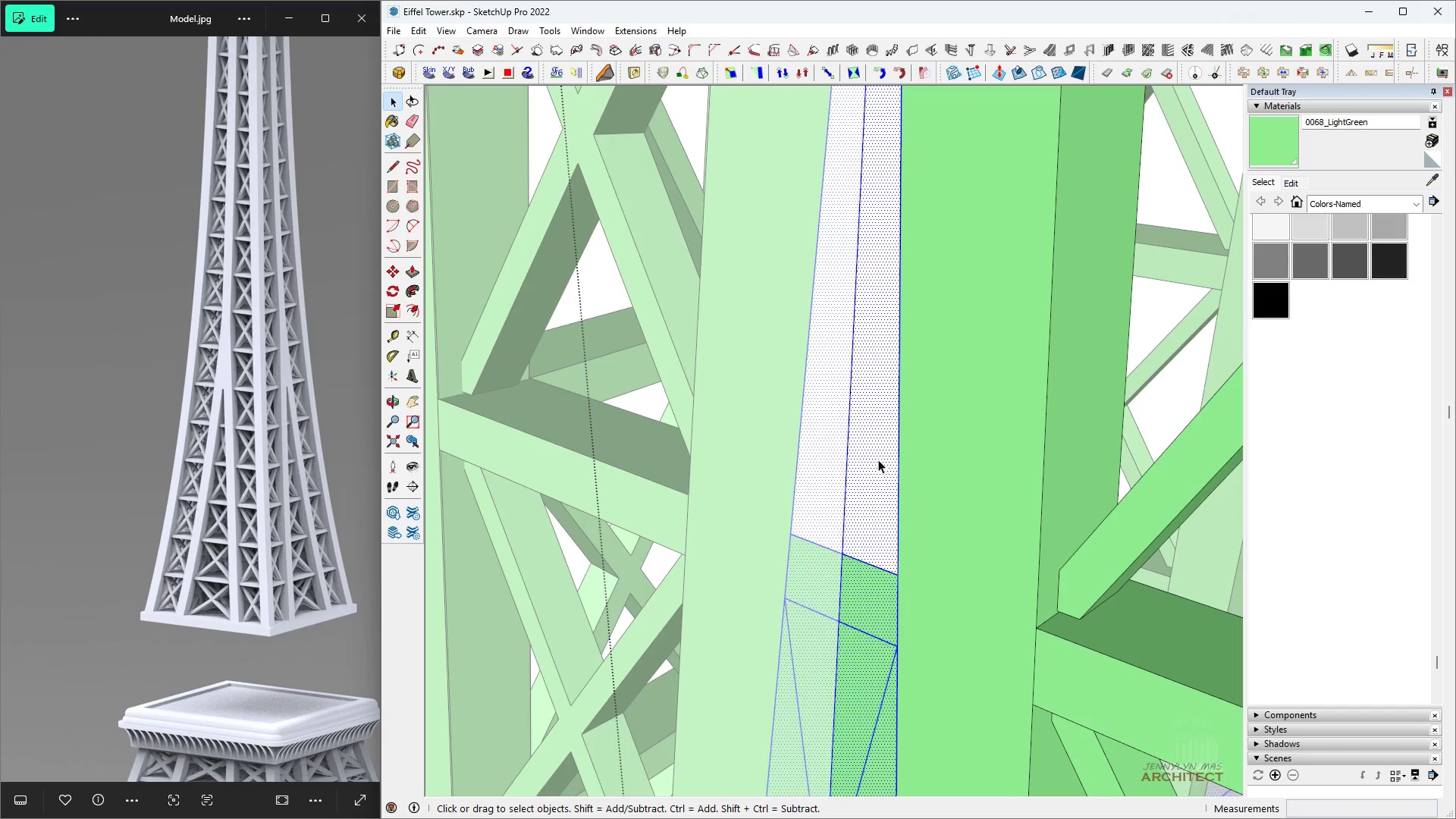 
triple_click([878, 460])
 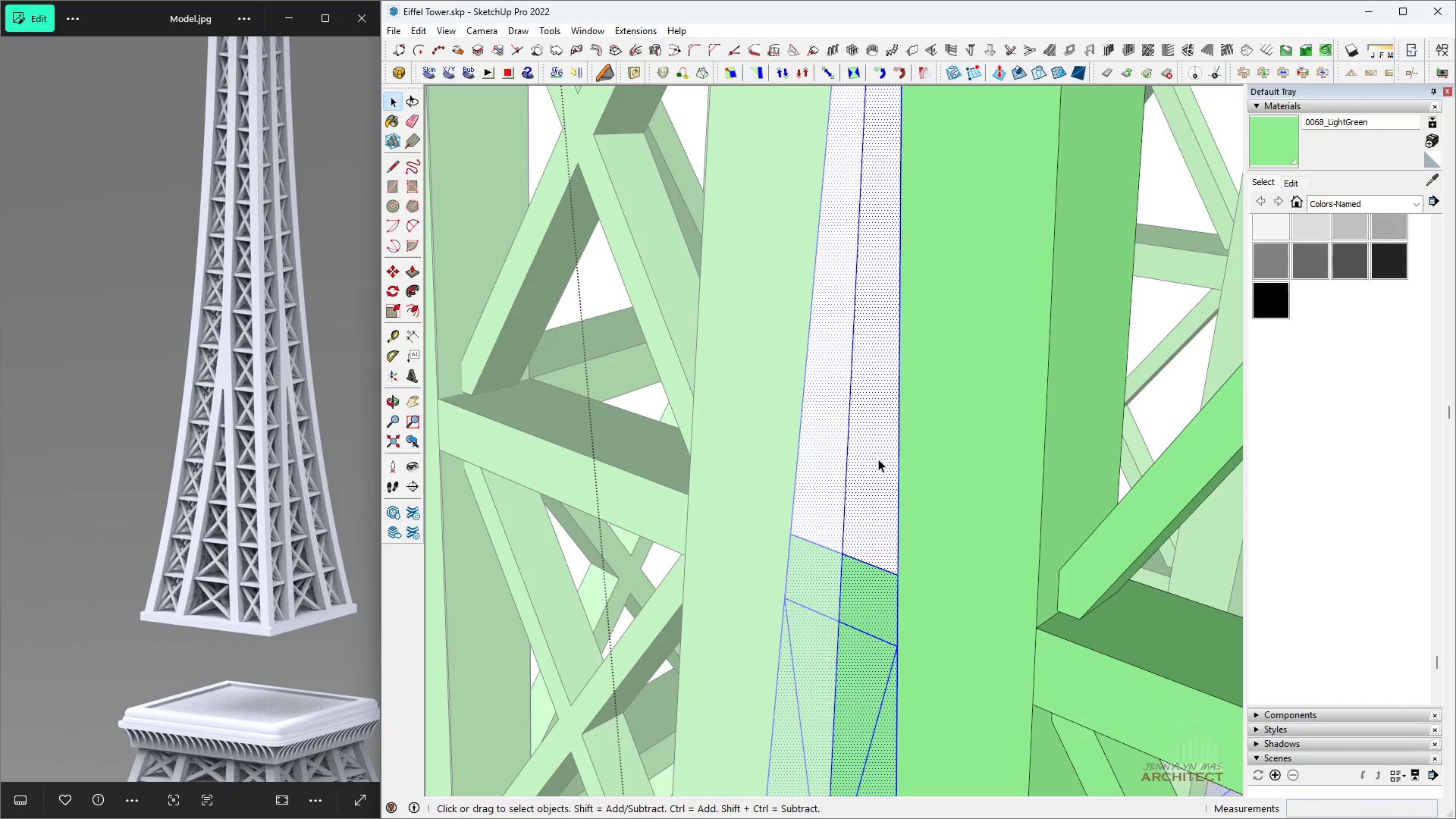 
key(B)
 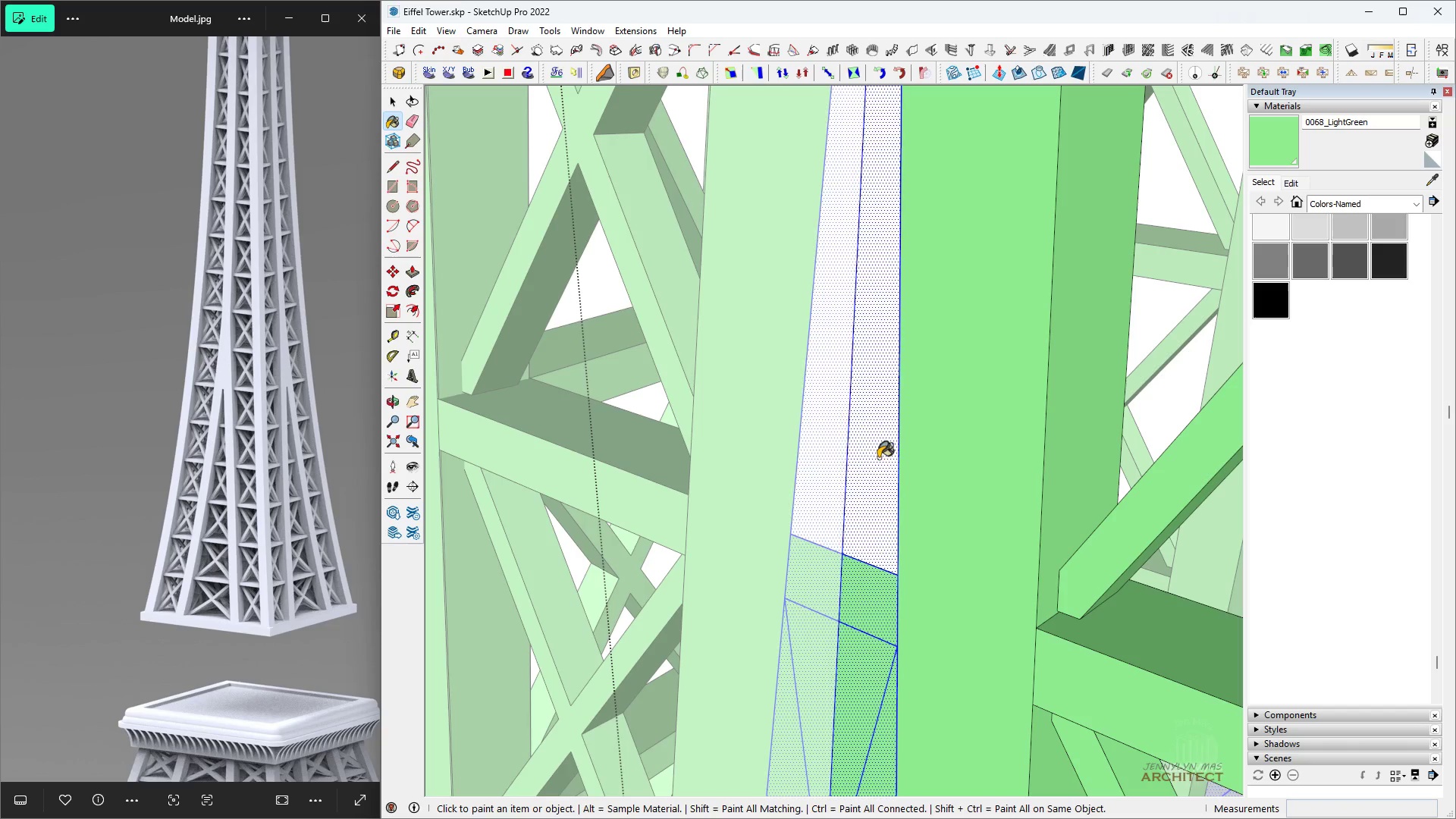 
triple_click([878, 458])
 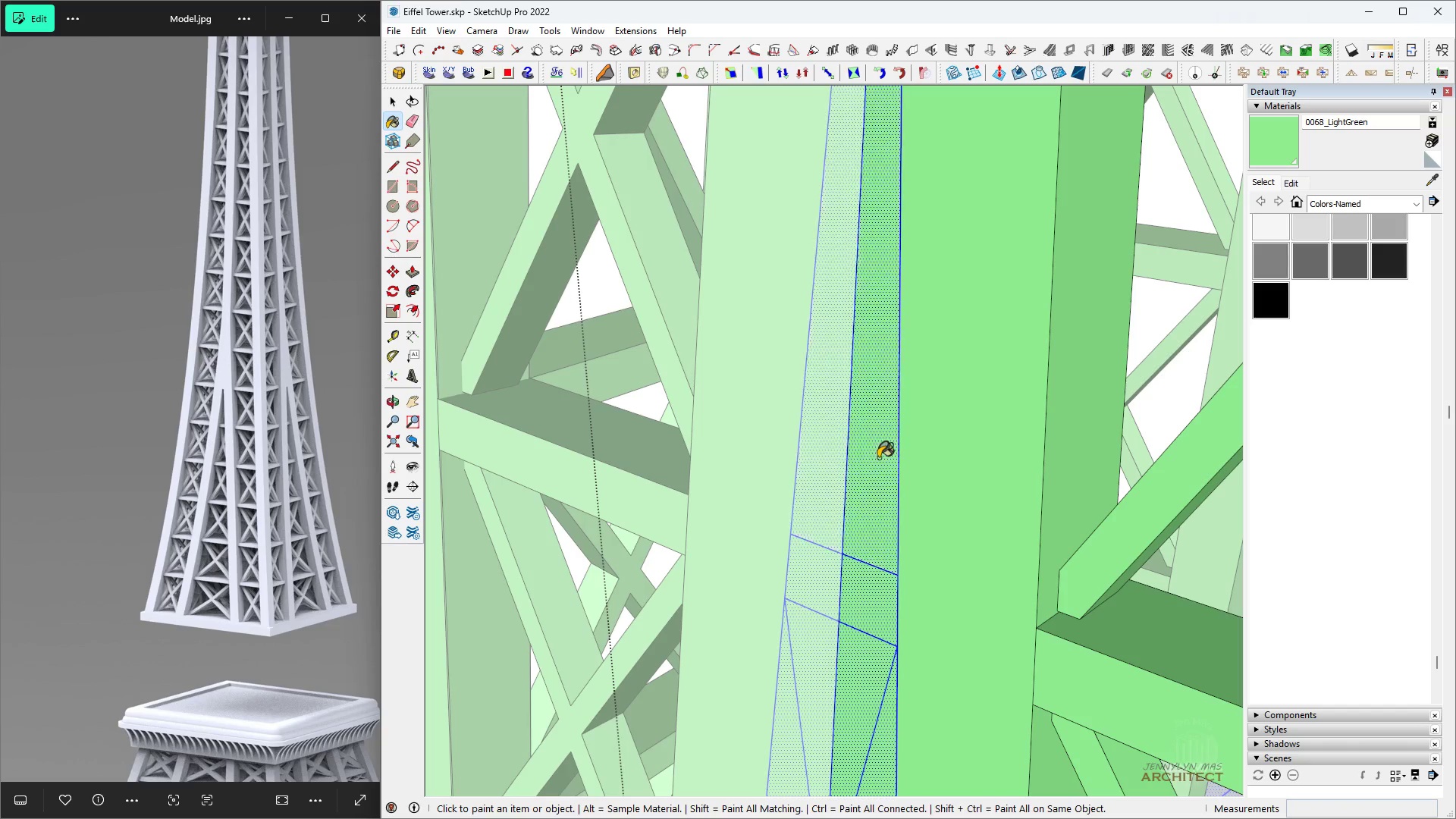 
triple_click([878, 458])
 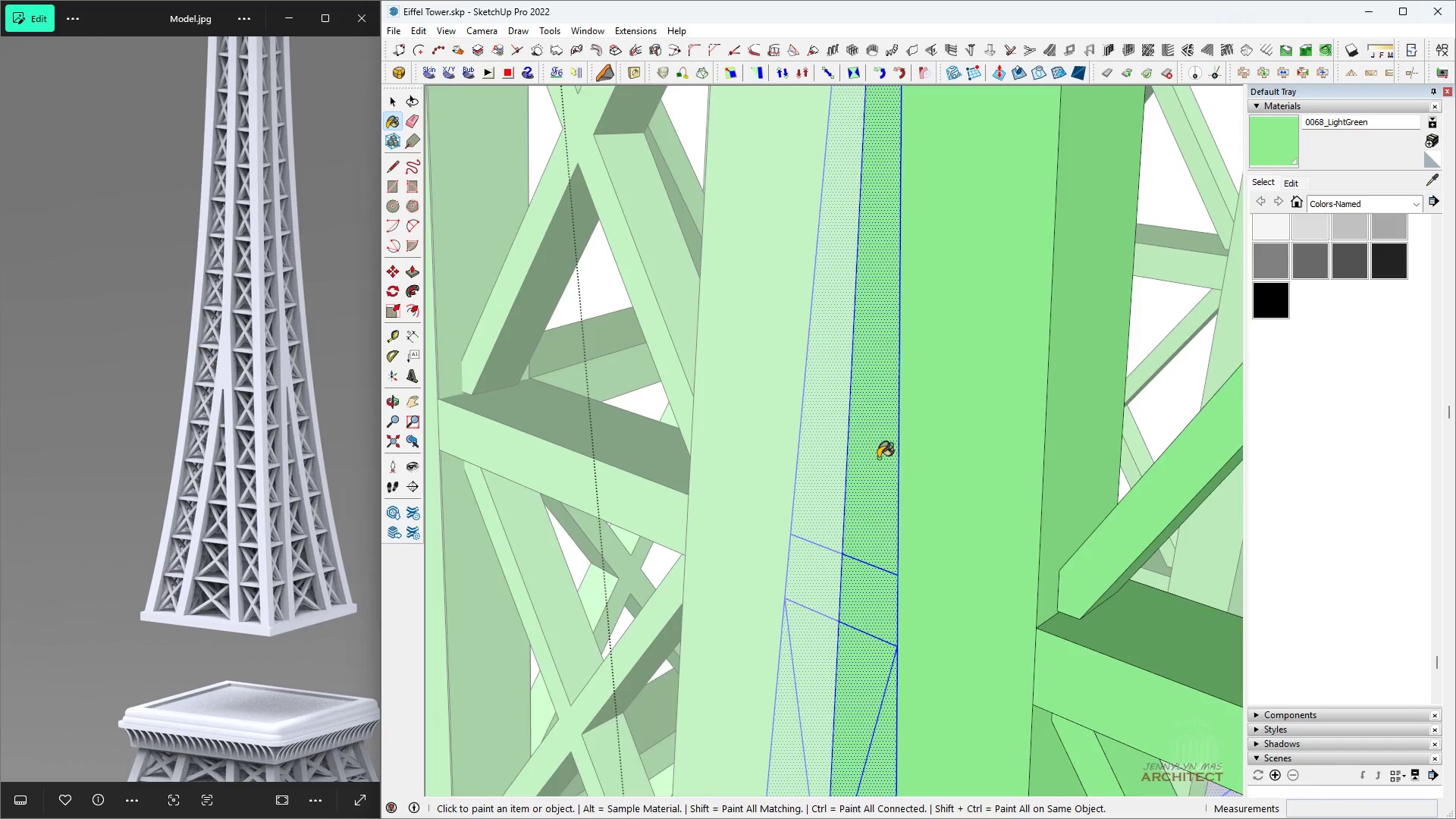 
scroll: coordinate [878, 457], scroll_direction: down, amount: 11.0
 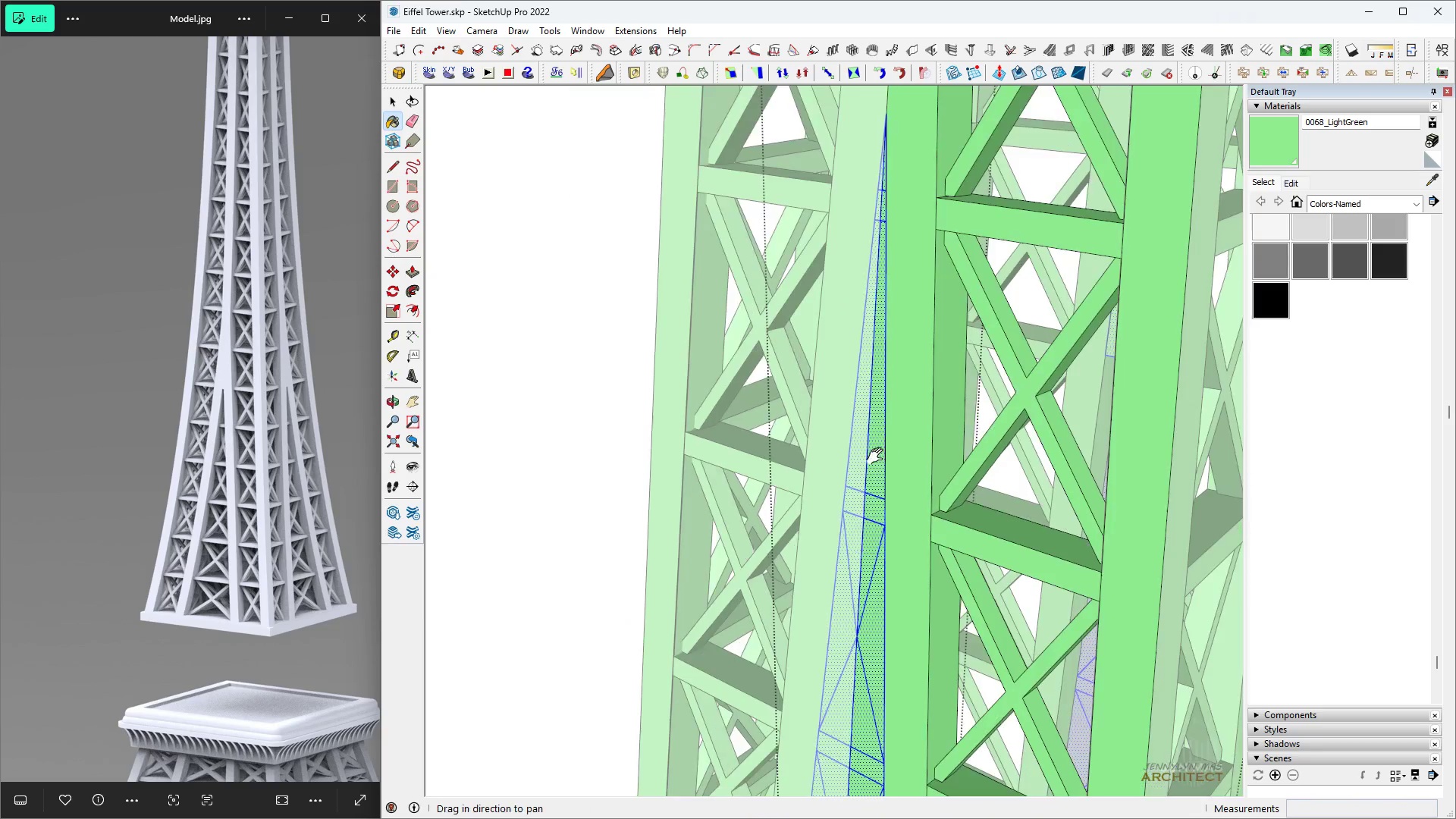 
type(hh )
 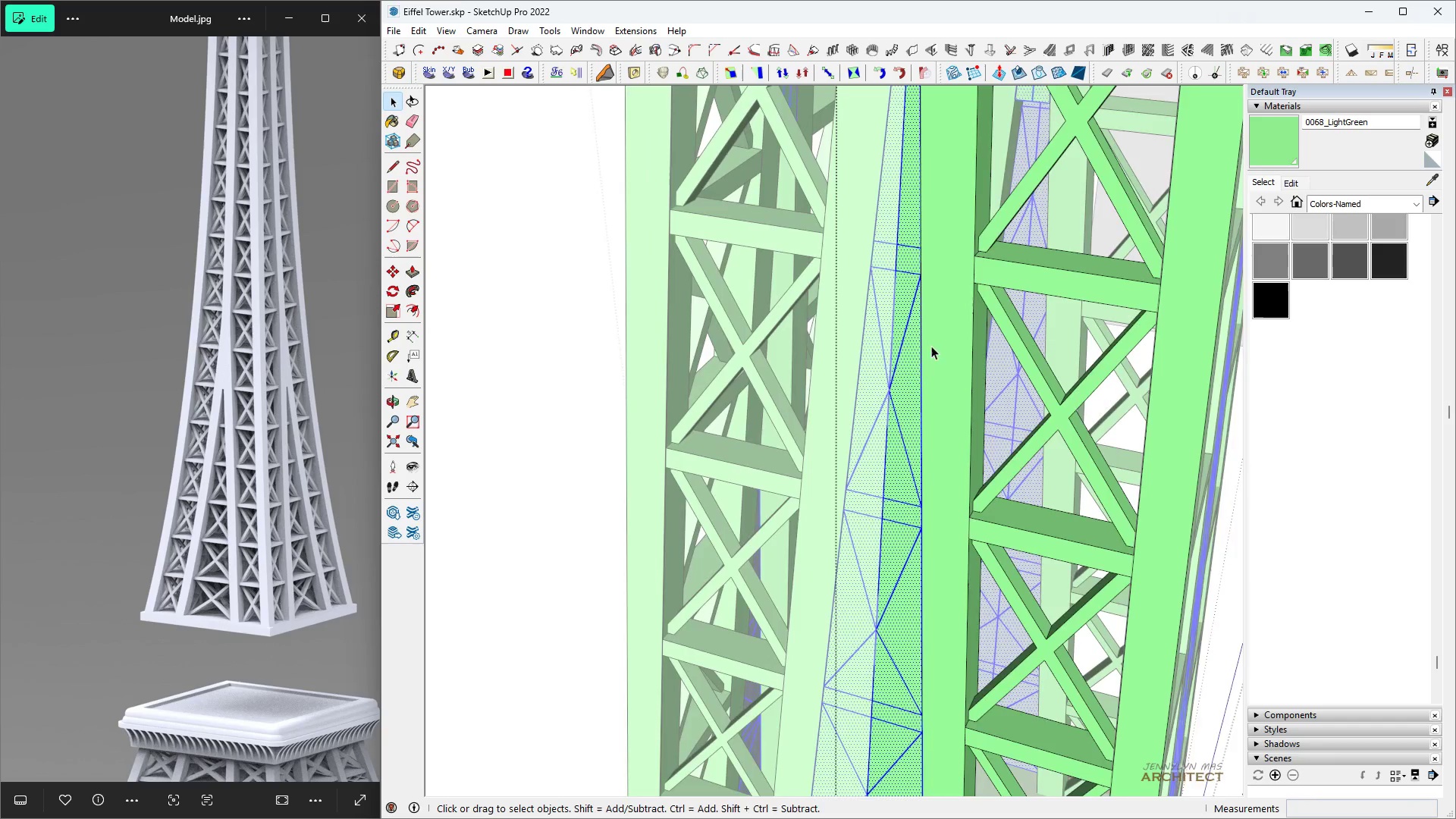 
scroll: coordinate [869, 485], scroll_direction: up, amount: 5.0
 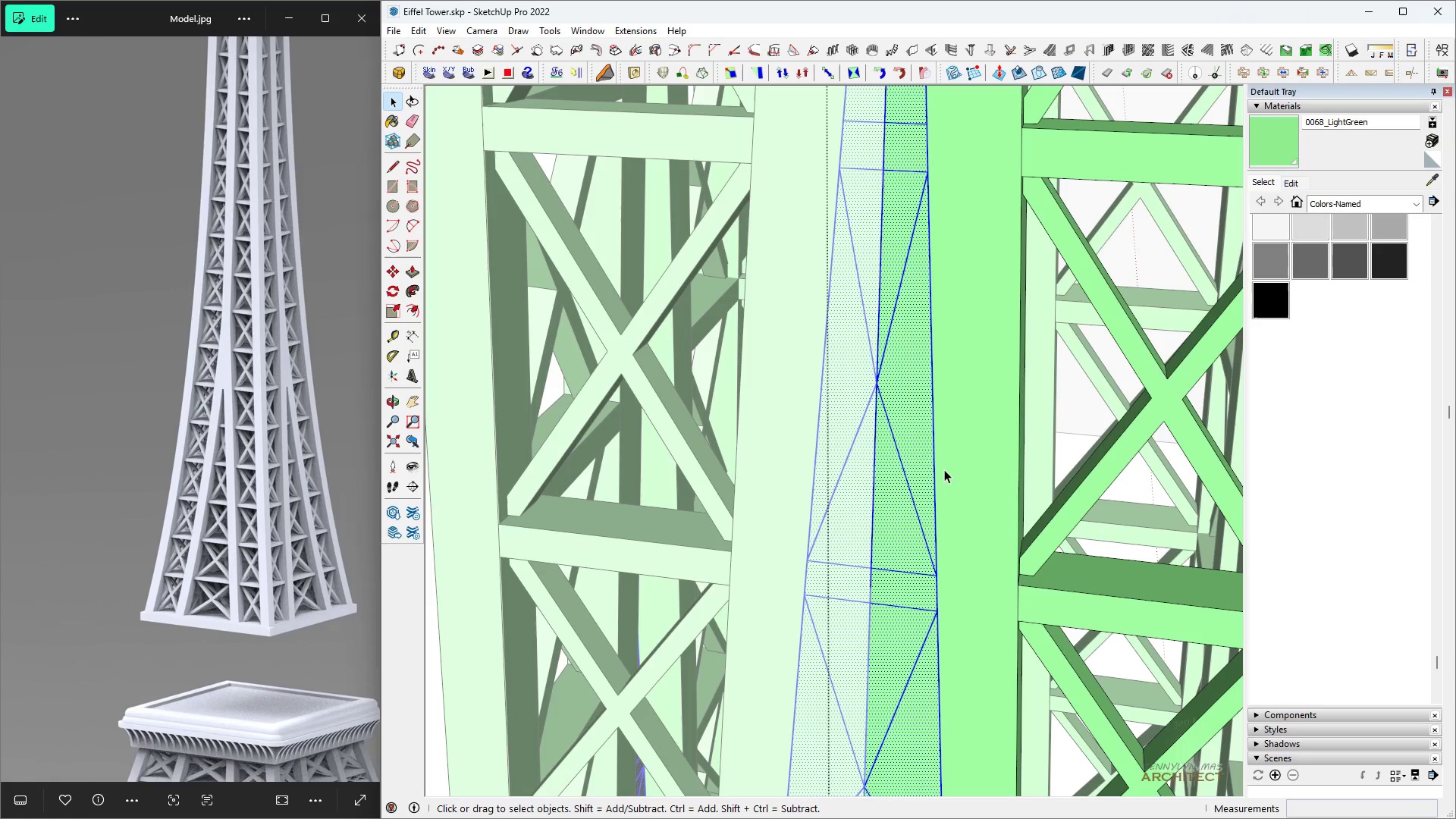 
wait(14.88)
 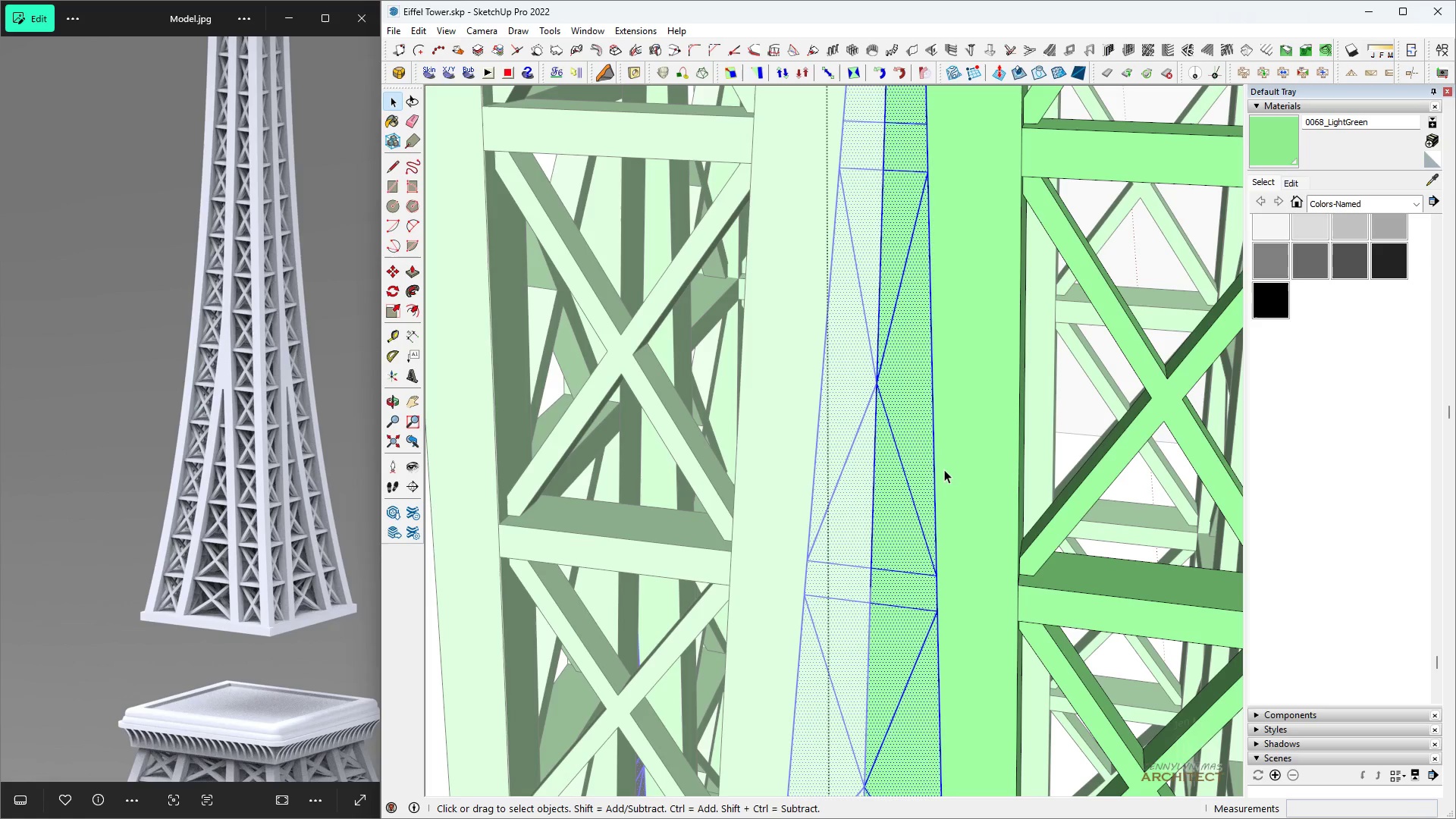 
scroll: coordinate [836, 246], scroll_direction: down, amount: 14.0
 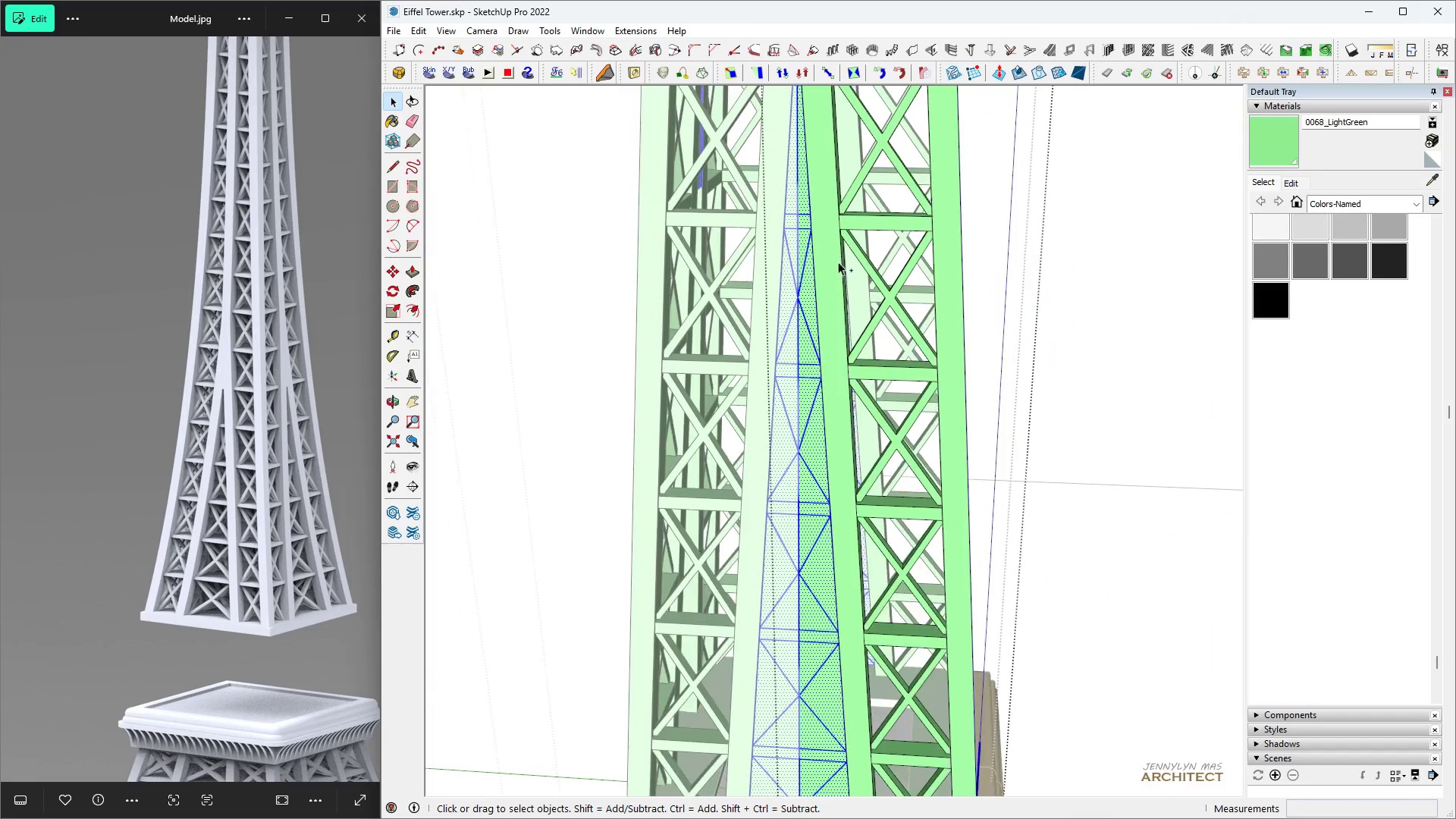 
hold_key(key=ControlLeft, duration=0.5)
scroll: coordinate [809, 297], scroll_direction: up, amount: 13.0
 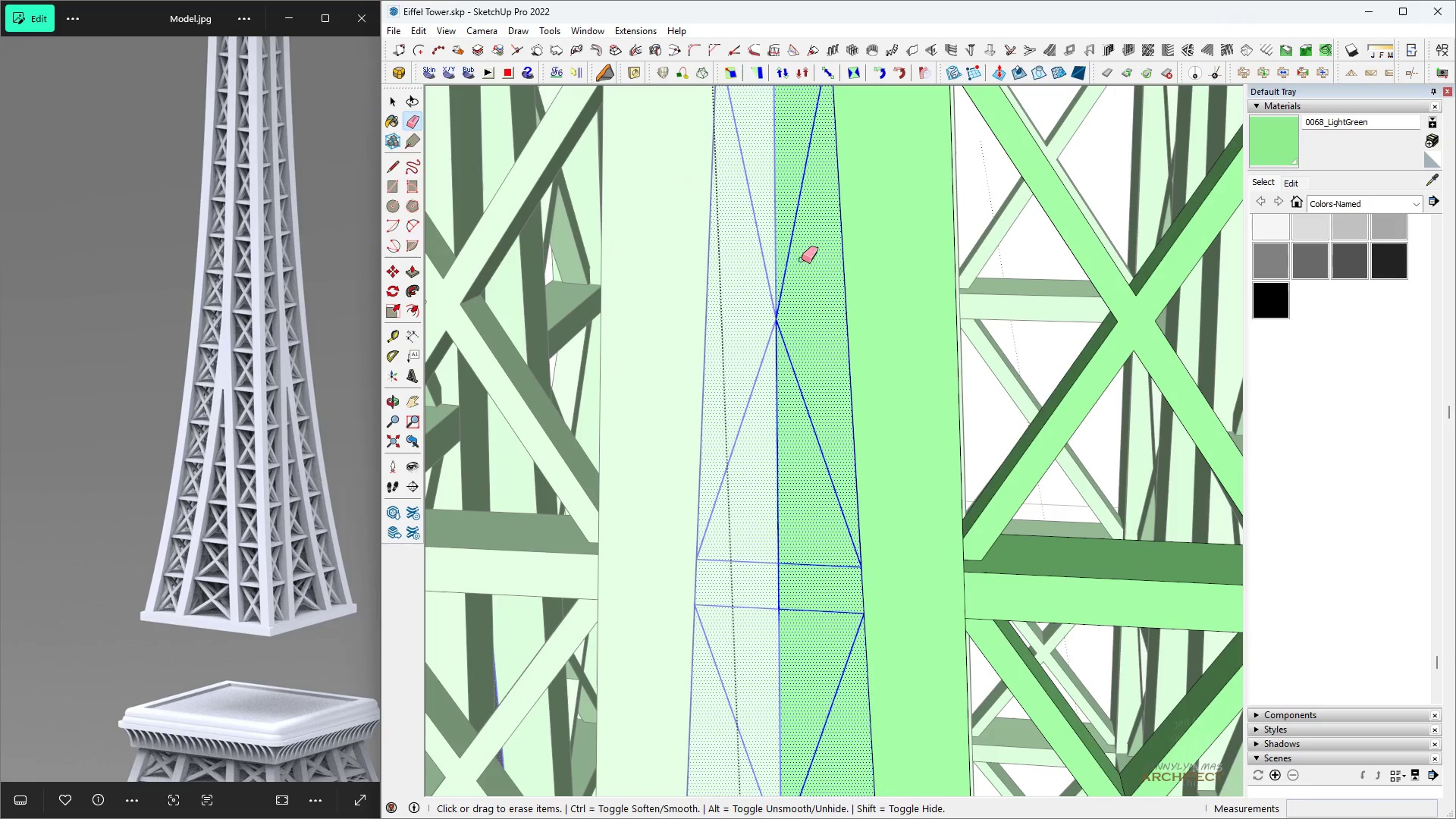 
type( e heheh )
 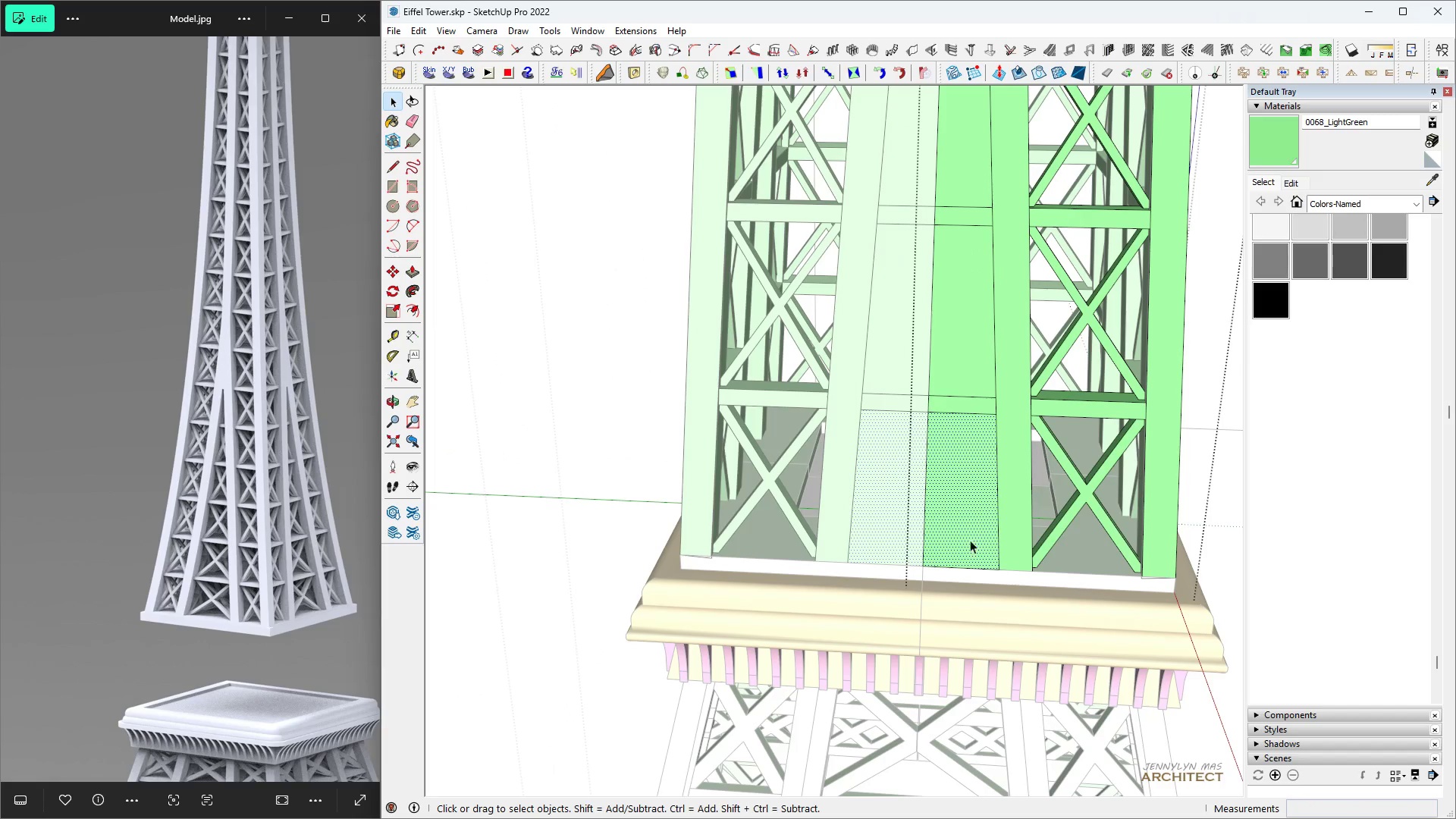 
scroll: coordinate [968, 252], scroll_direction: down, amount: 15.0
 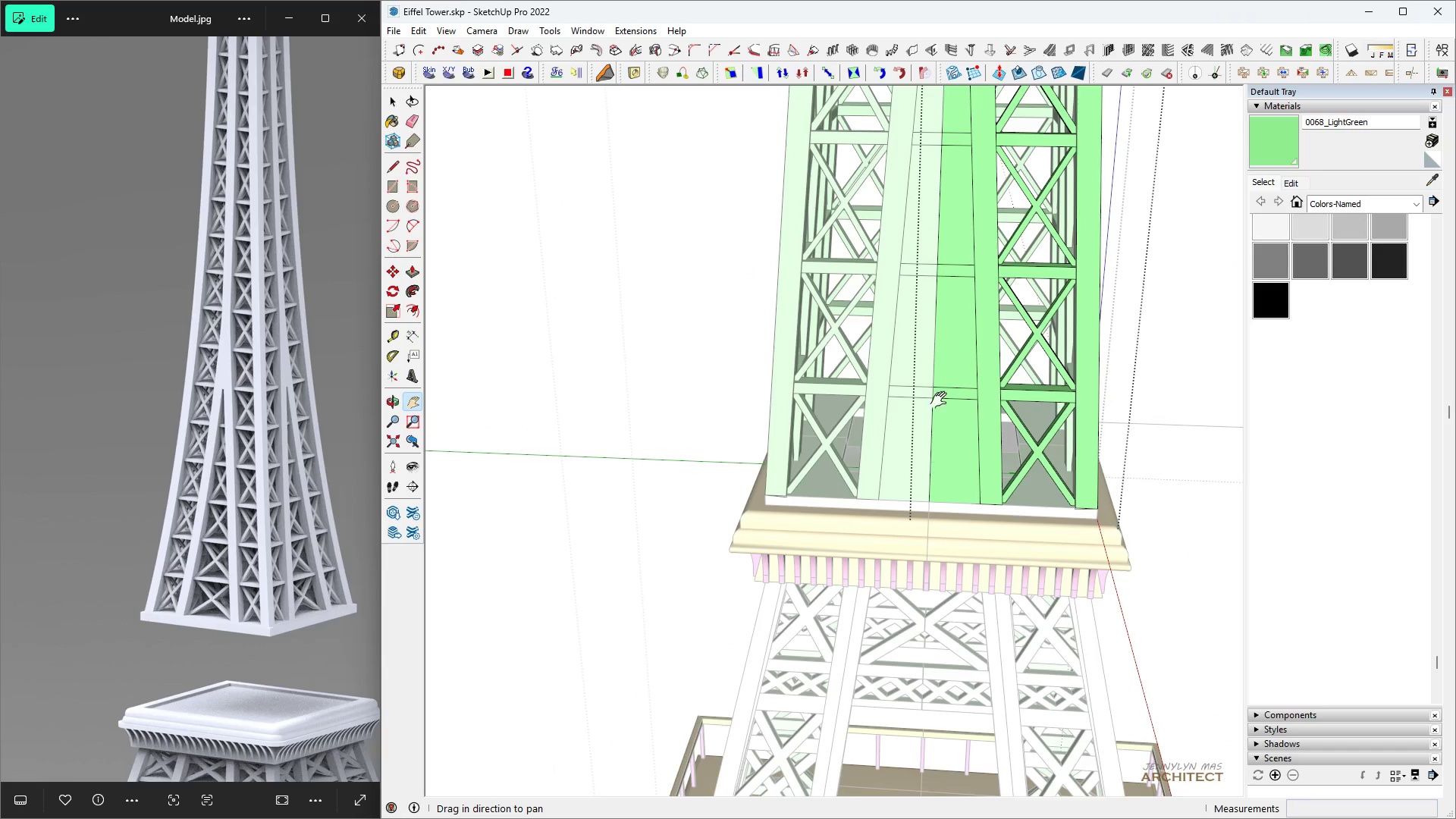 
scroll: coordinate [942, 372], scroll_direction: up, amount: 4.0
 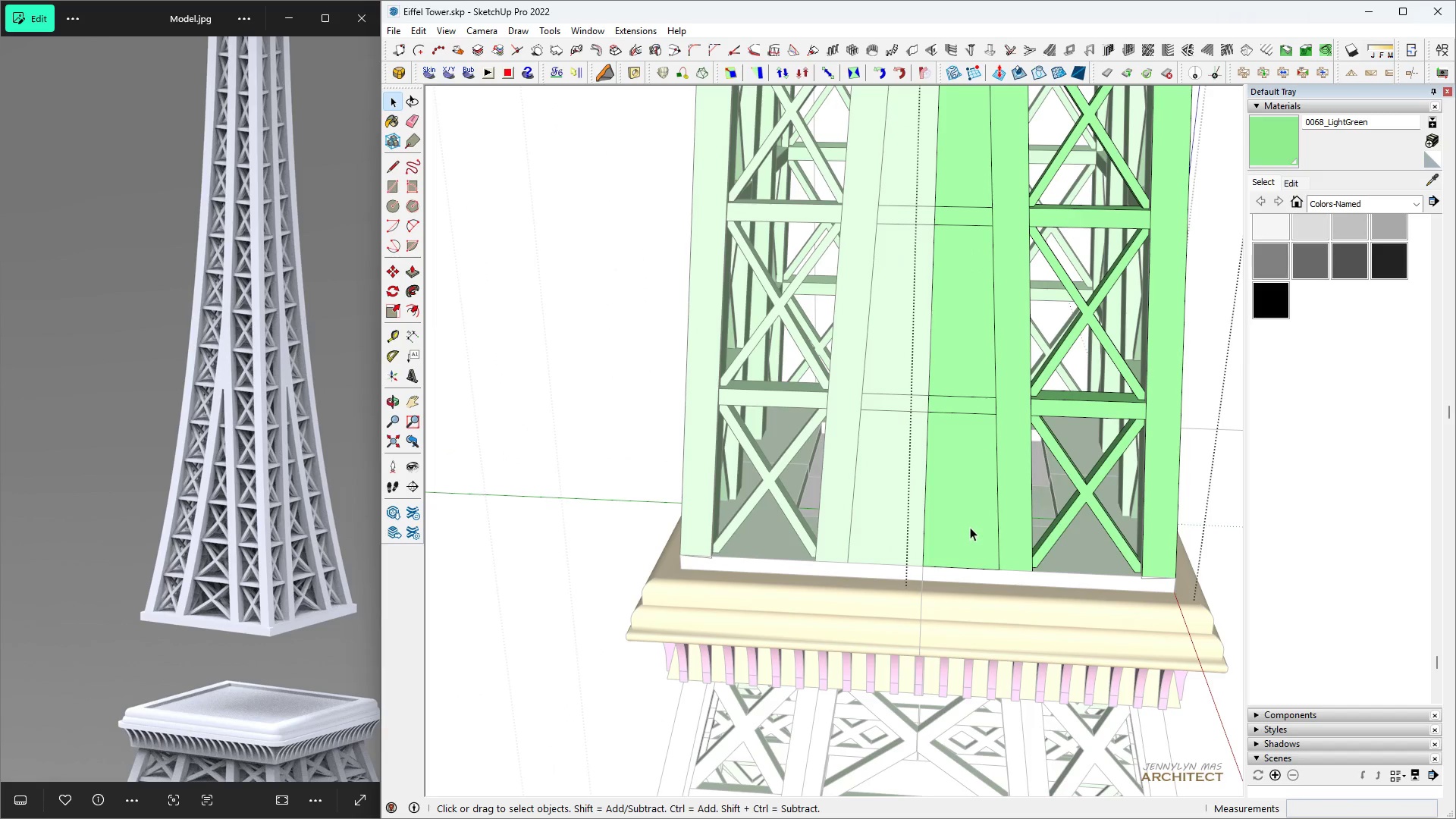 
left_click([970, 526])
 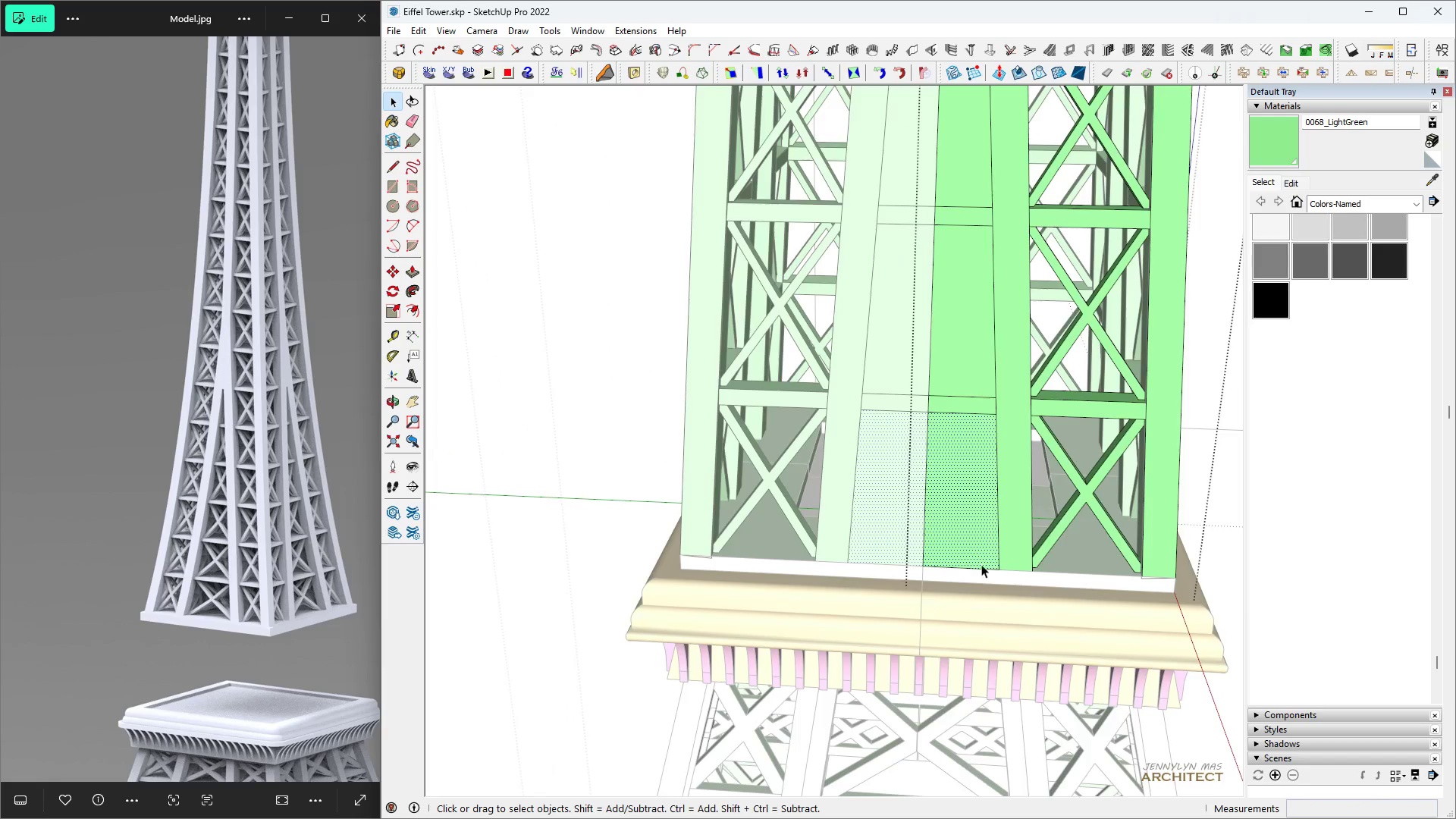 
scroll: coordinate [990, 576], scroll_direction: up, amount: 4.0
 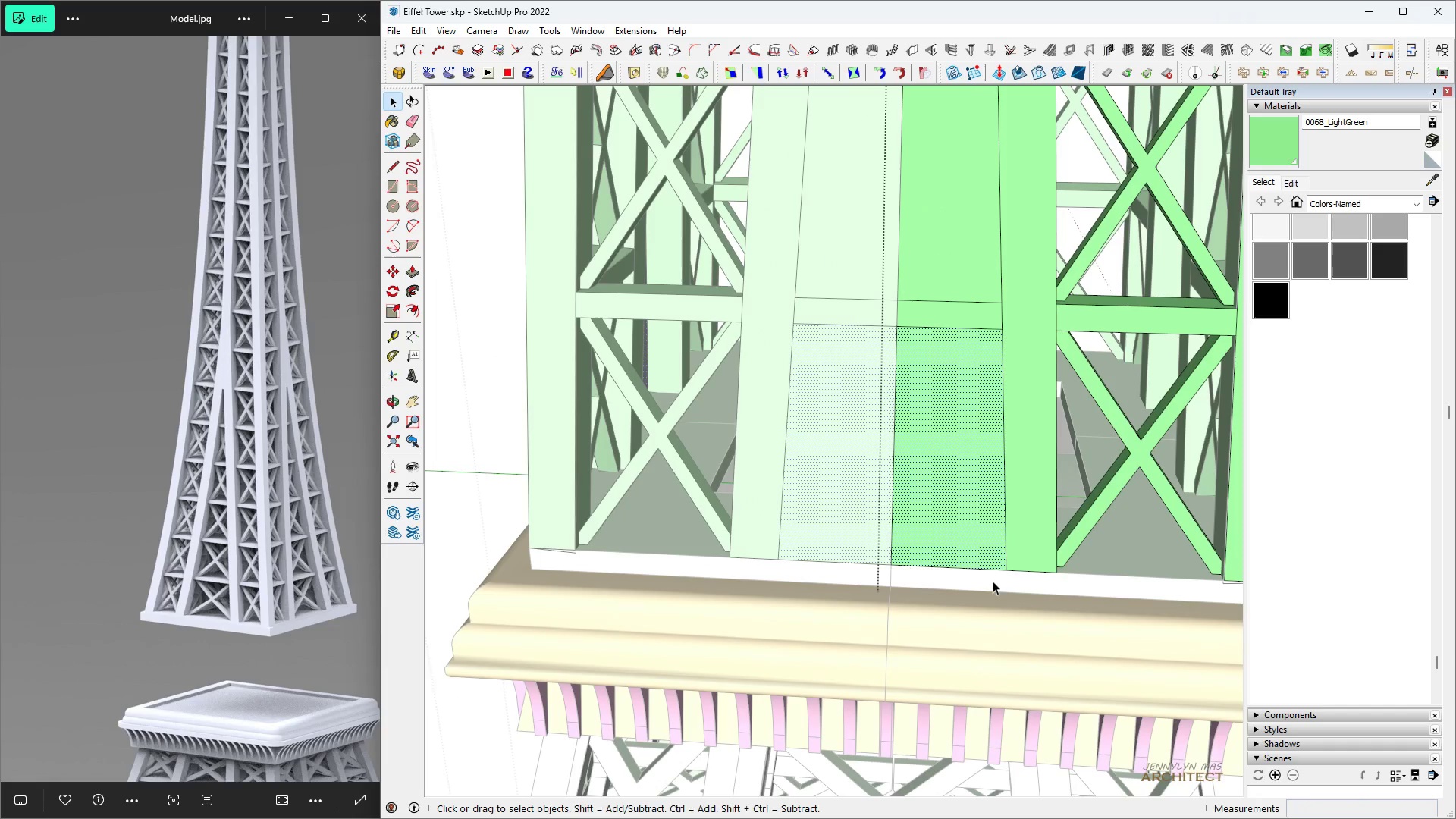 
key(Space)
 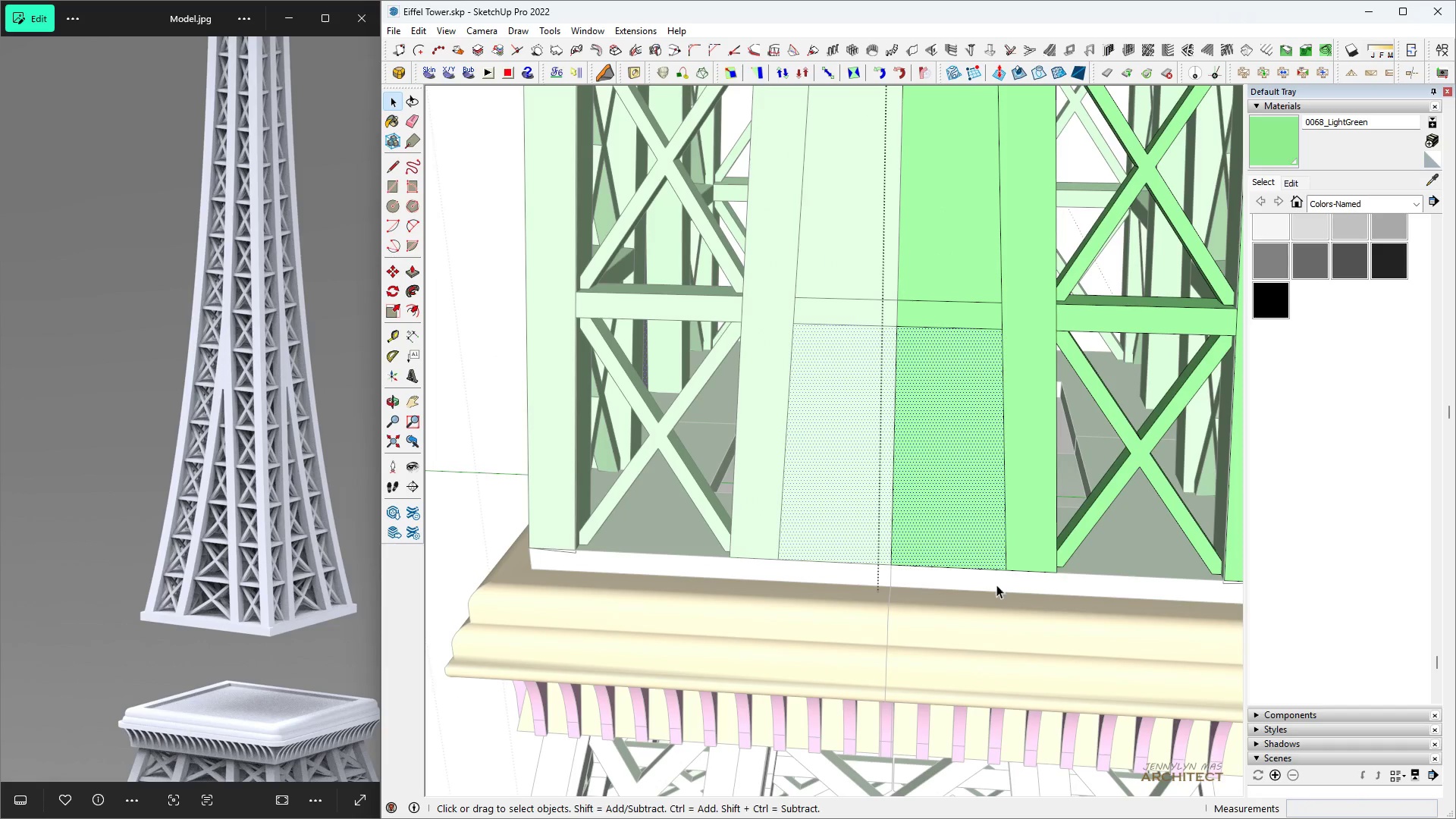 
key(L)
 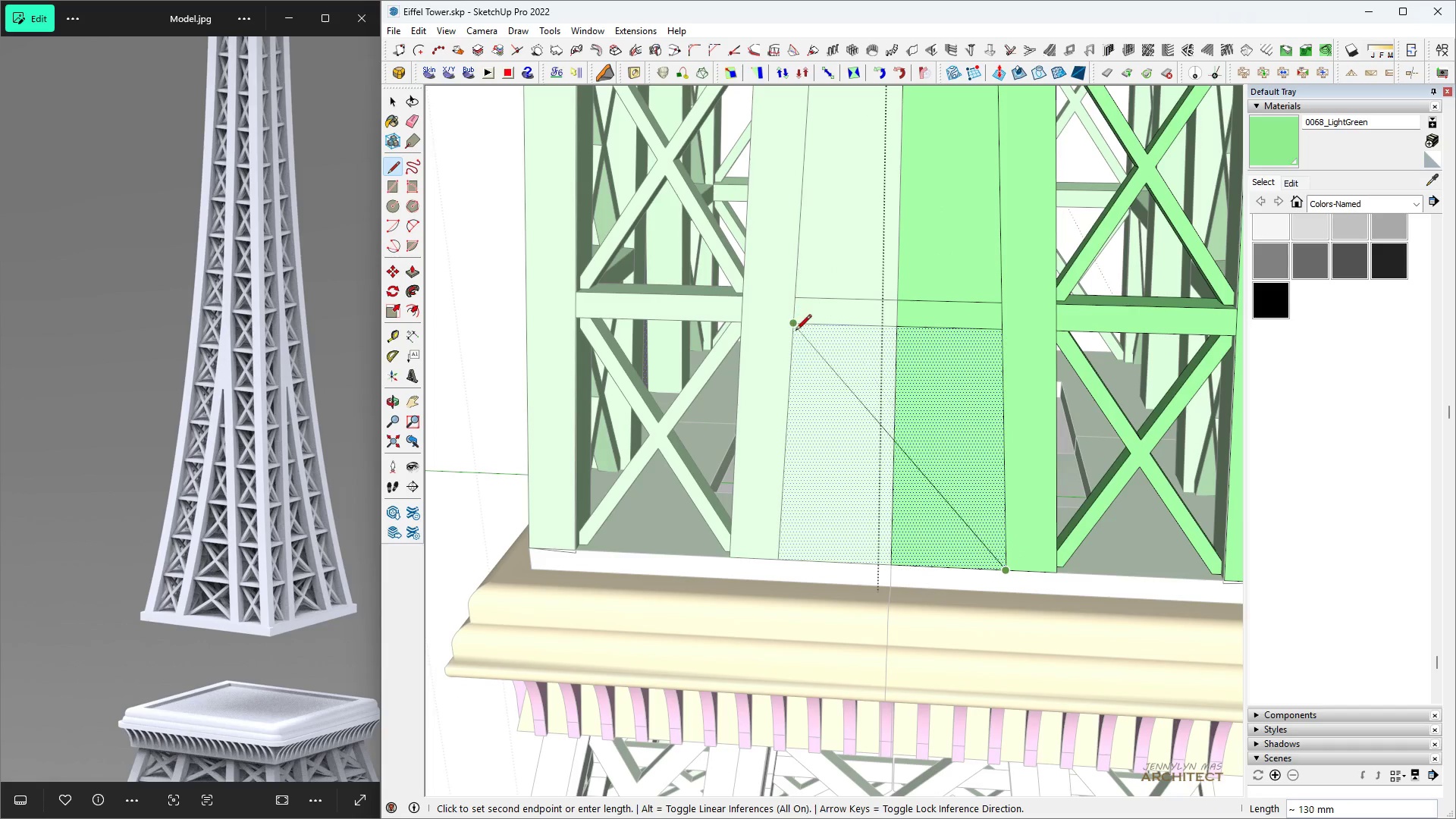 
left_click([795, 331])
 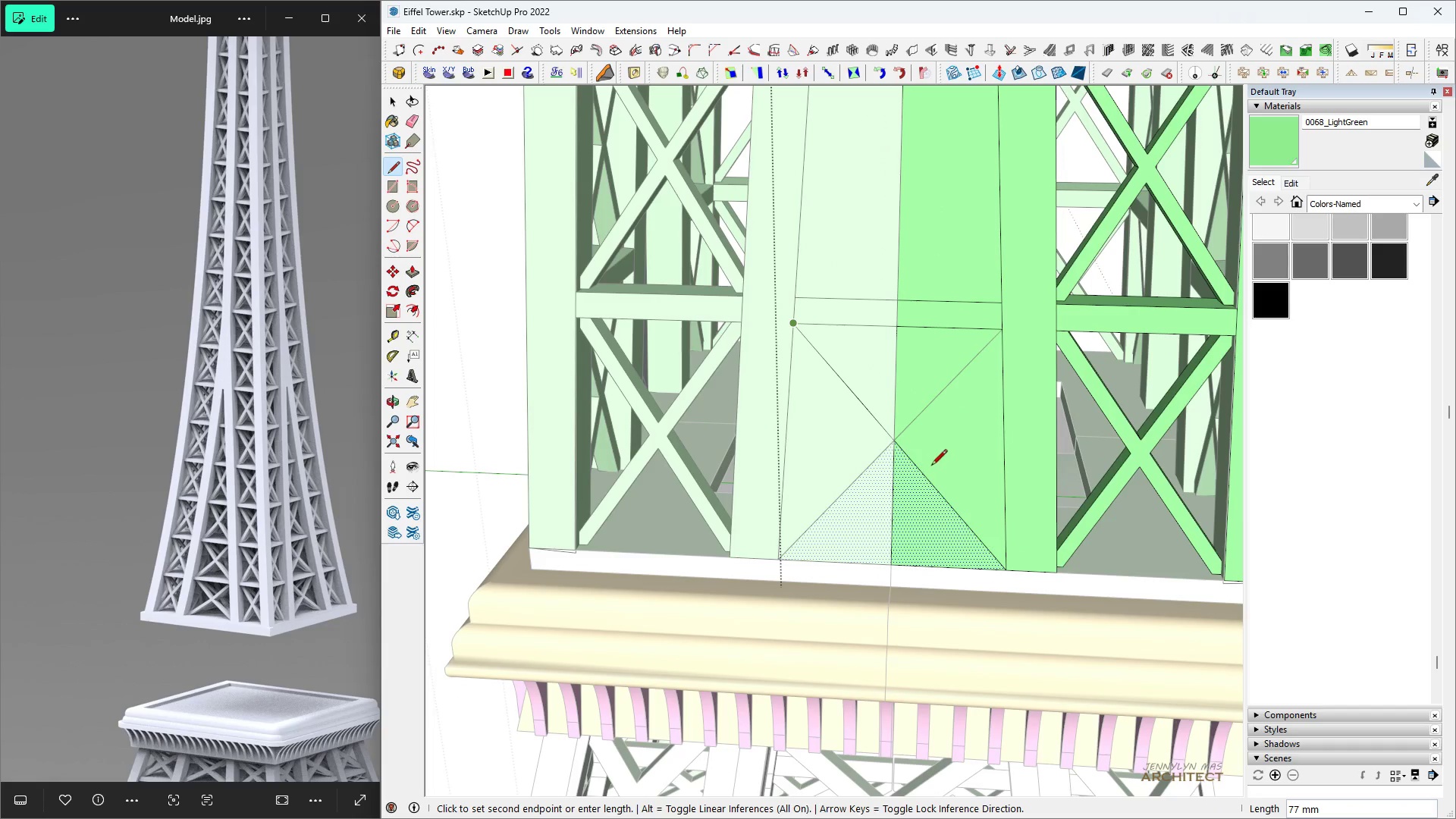 
scroll: coordinate [958, 454], scroll_direction: none, amount: 0.0
 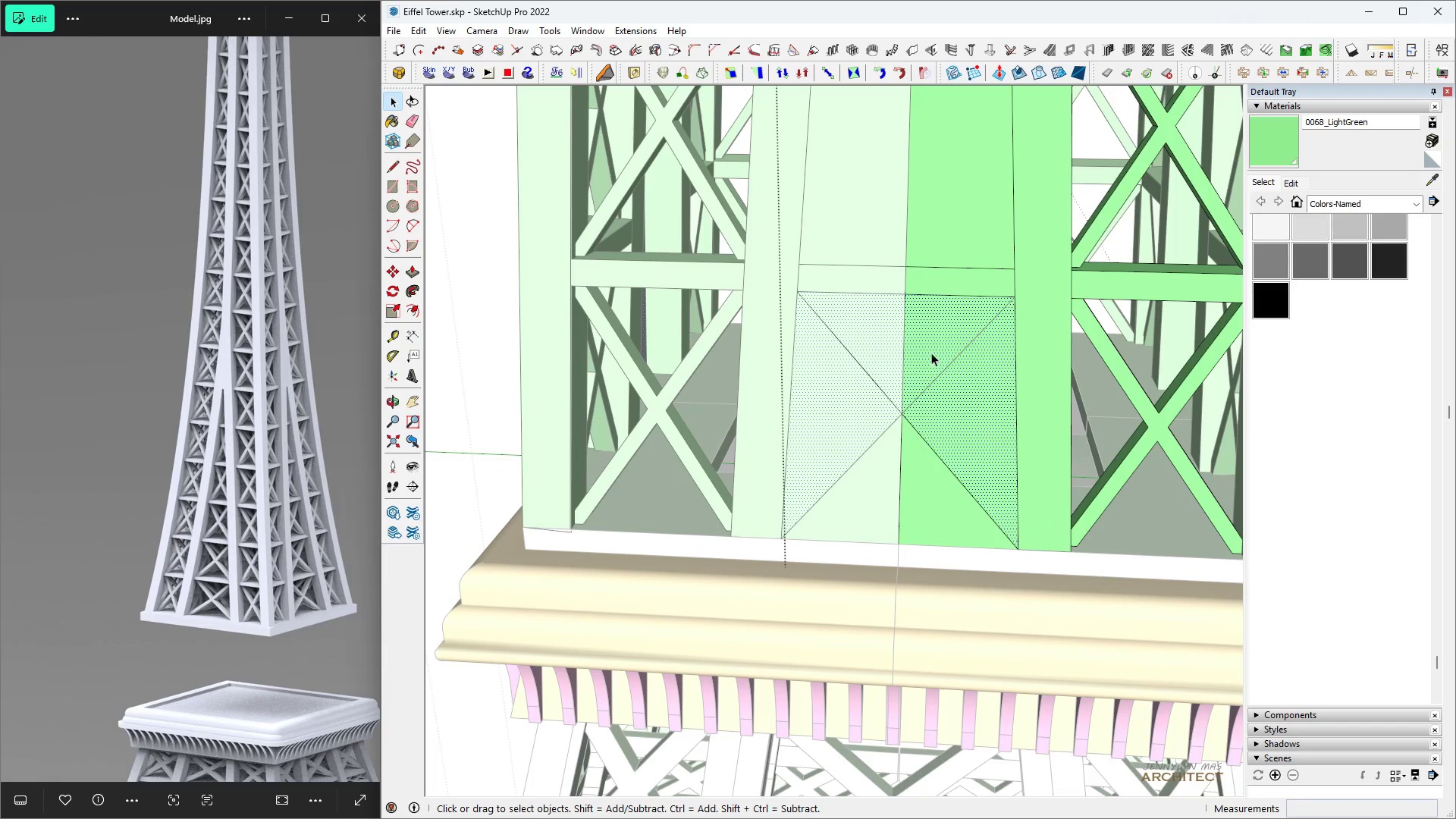 
key(Space)
 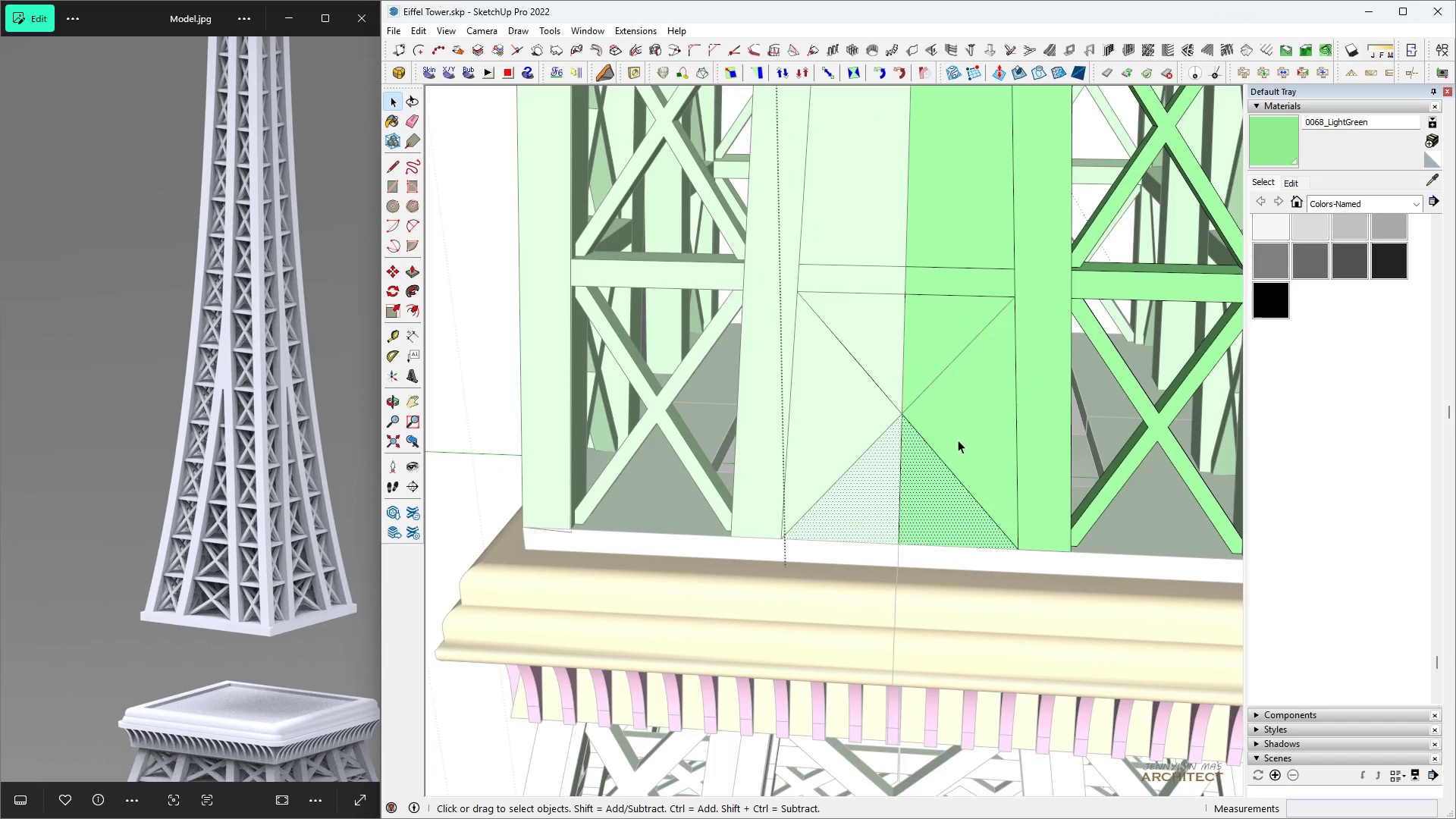 
left_click([958, 440])
 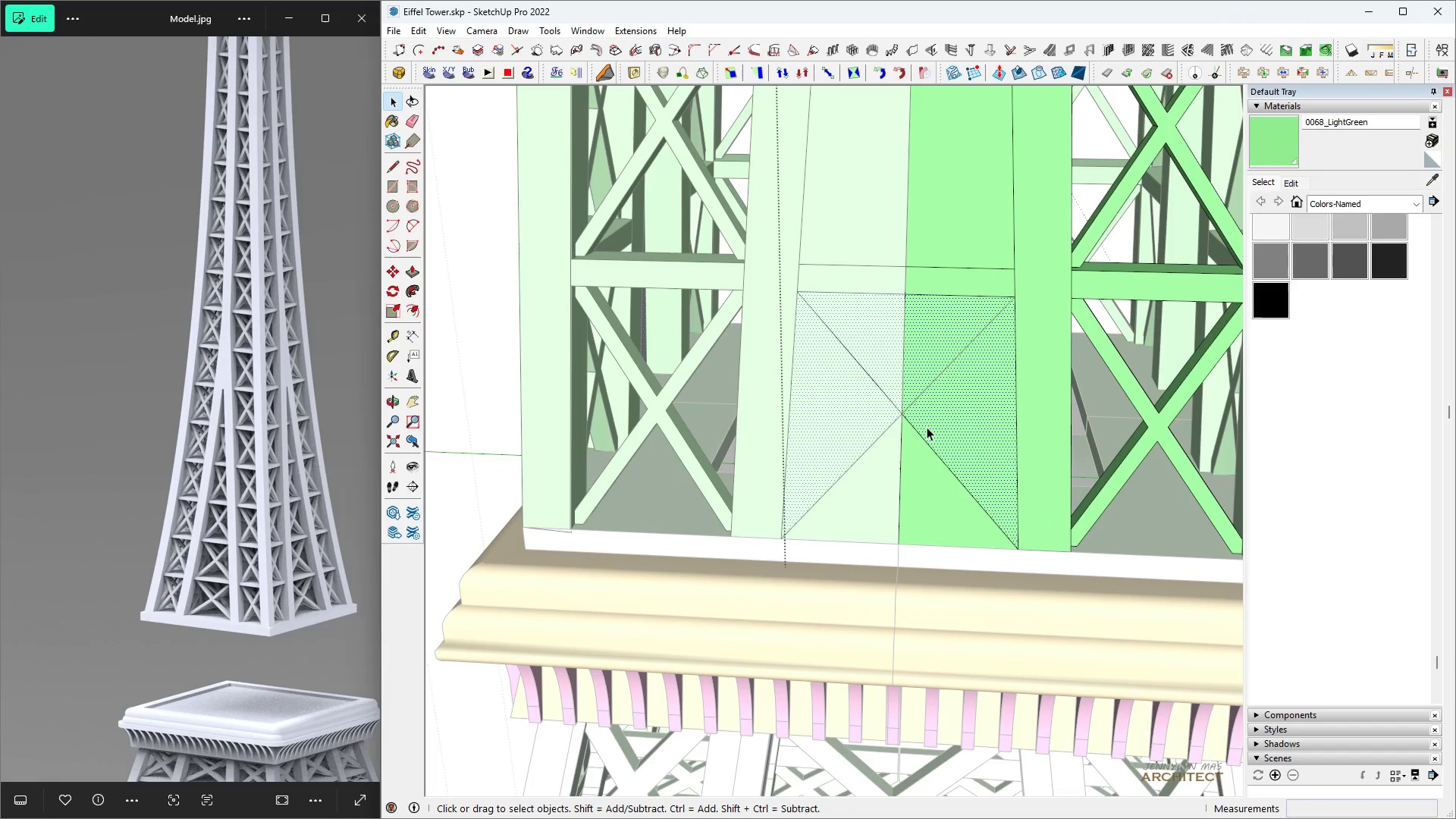 
key(L)
 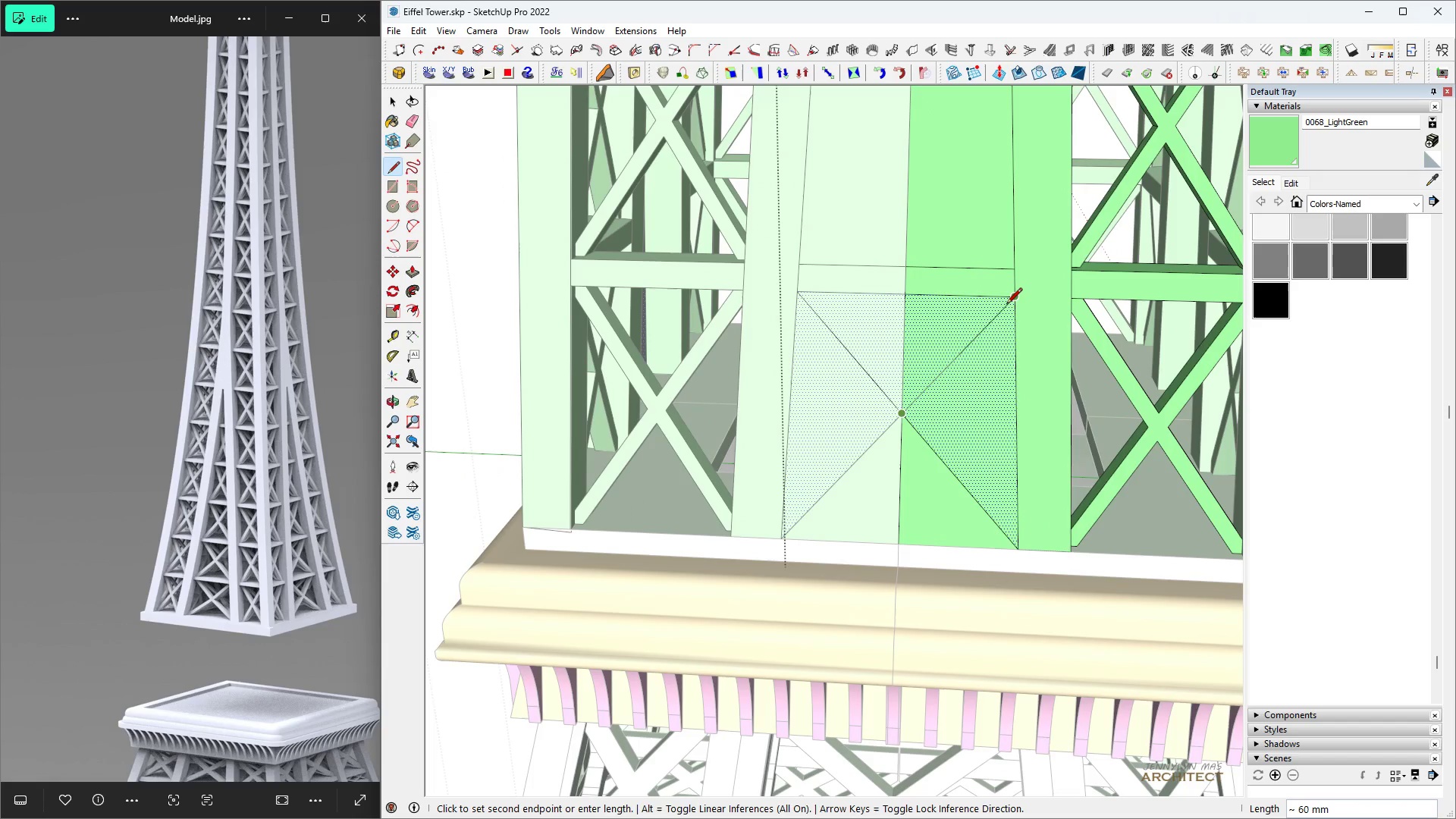 
left_click([1009, 305])
 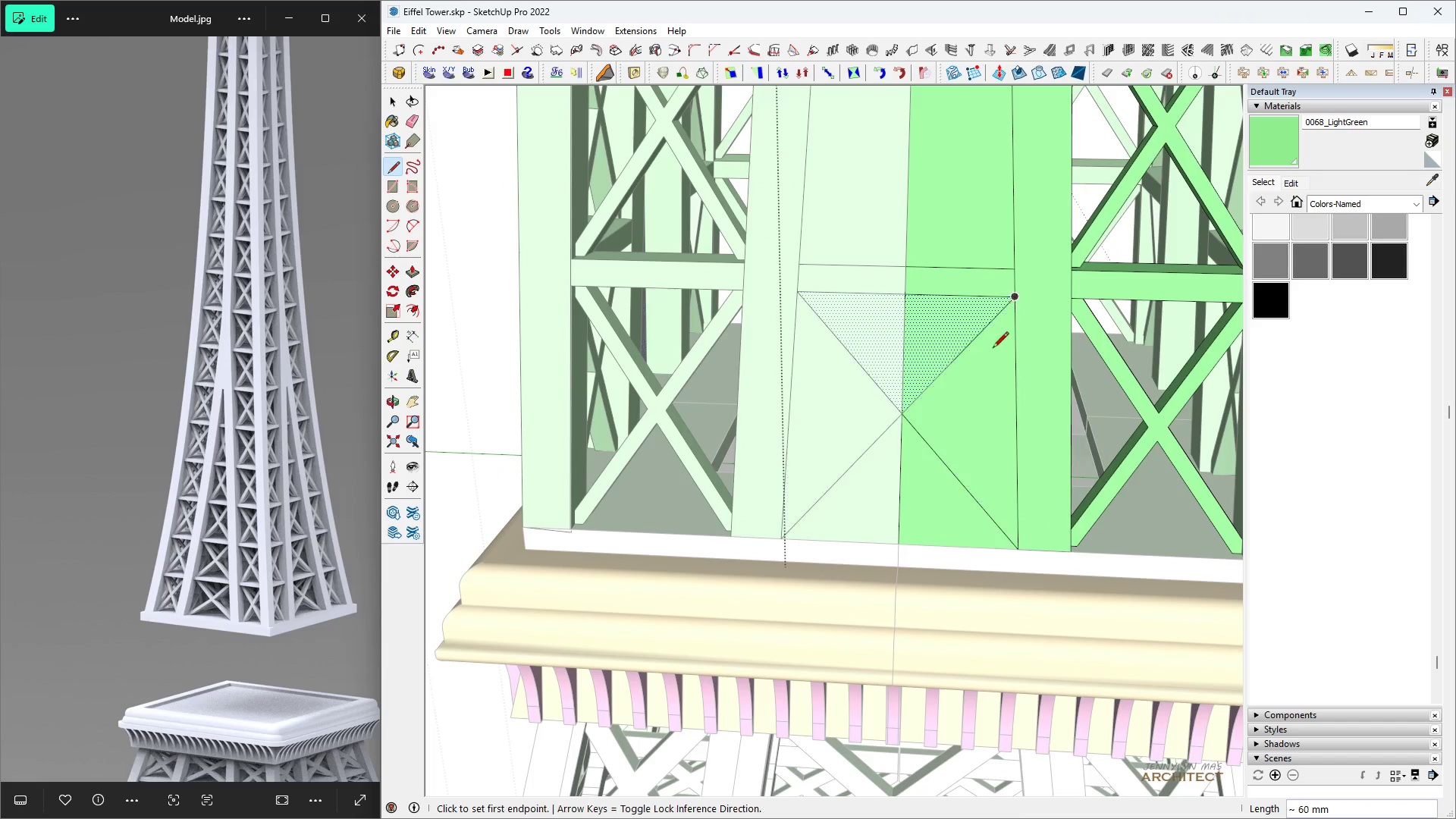 
key(Space)
 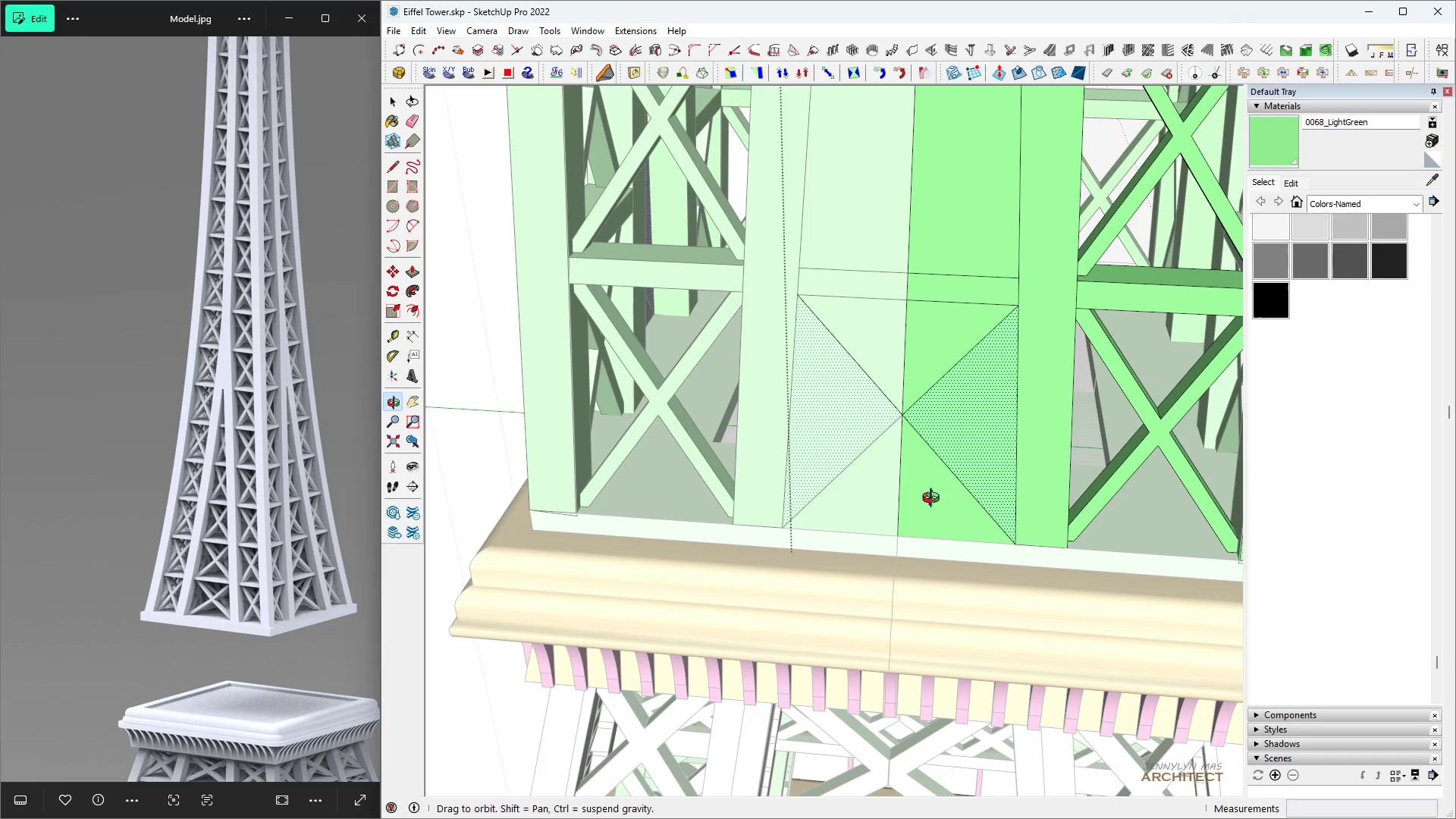 
scroll: coordinate [926, 389], scroll_direction: up, amount: 4.0
 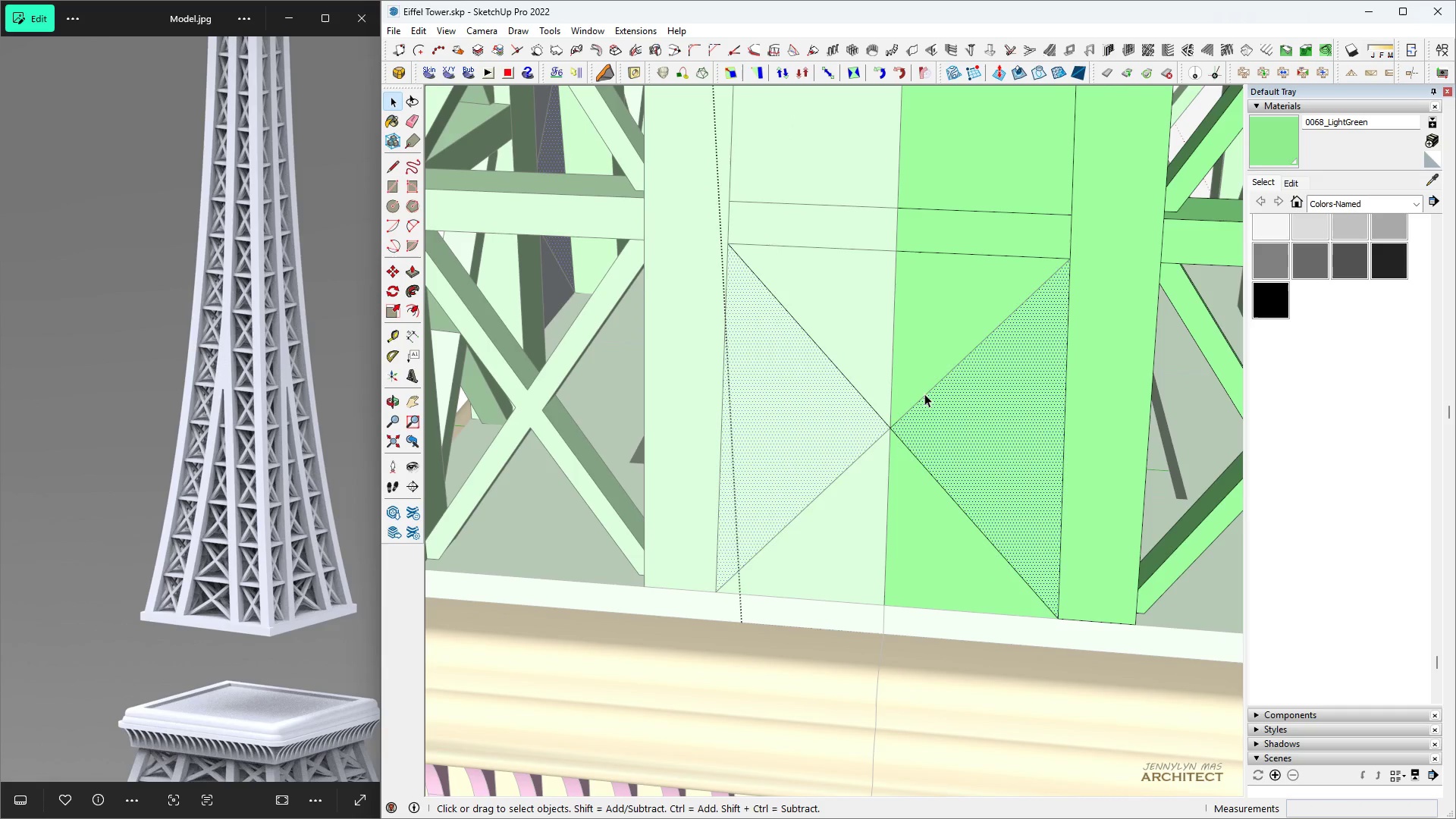 
left_click([924, 394])
 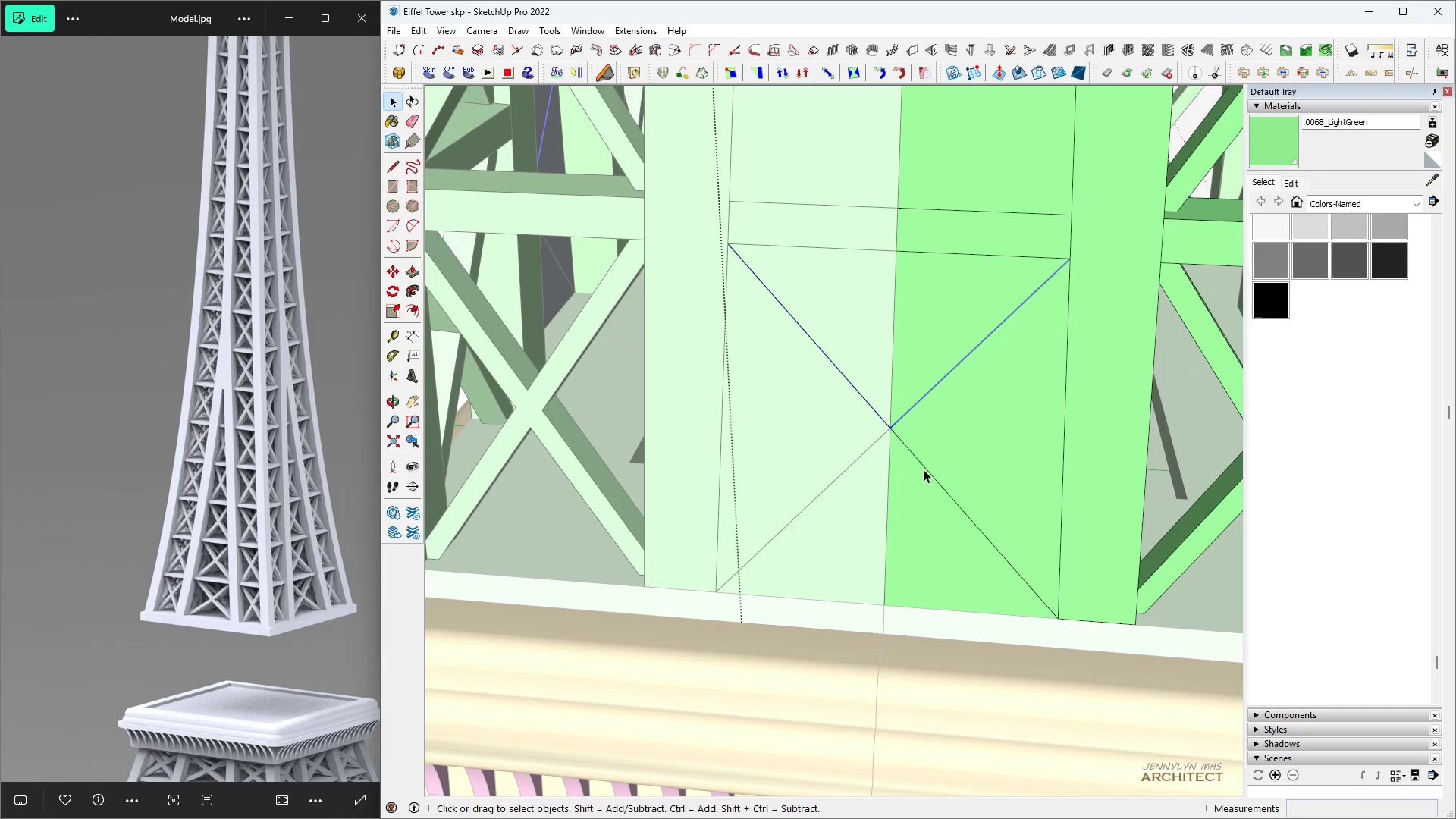 
left_click([924, 463])
 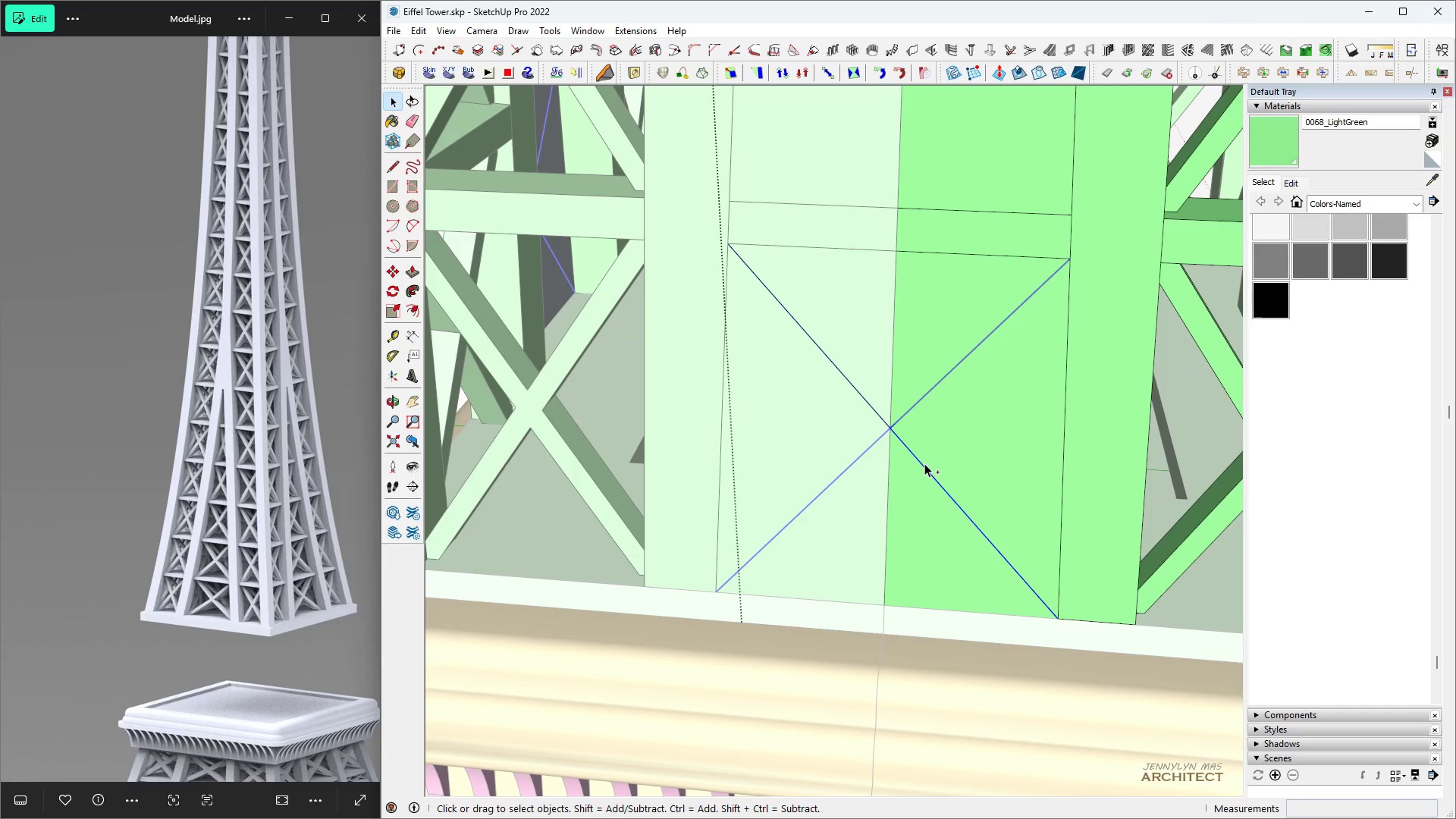 
key(Control+Space)
 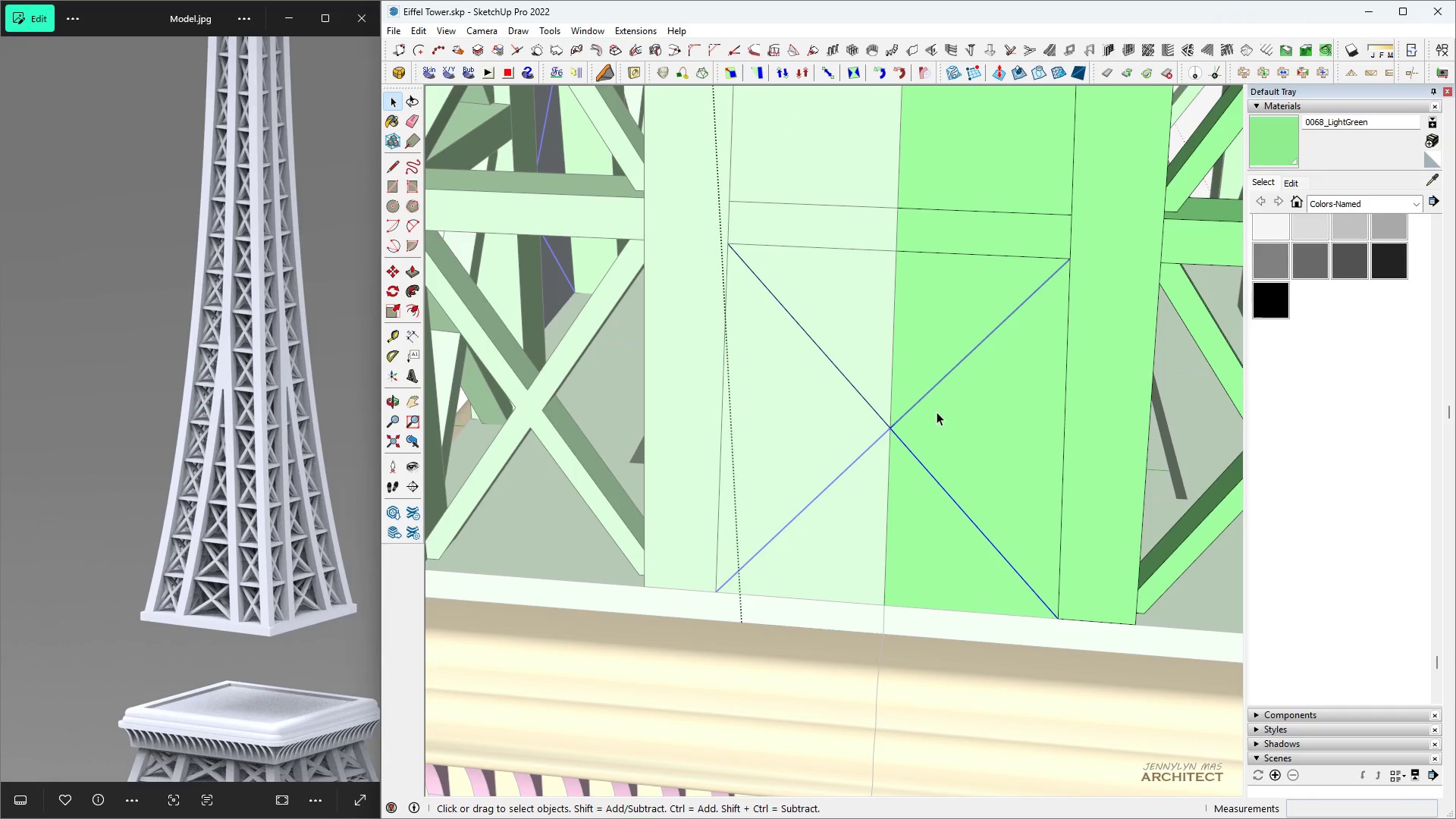 
key(F)
 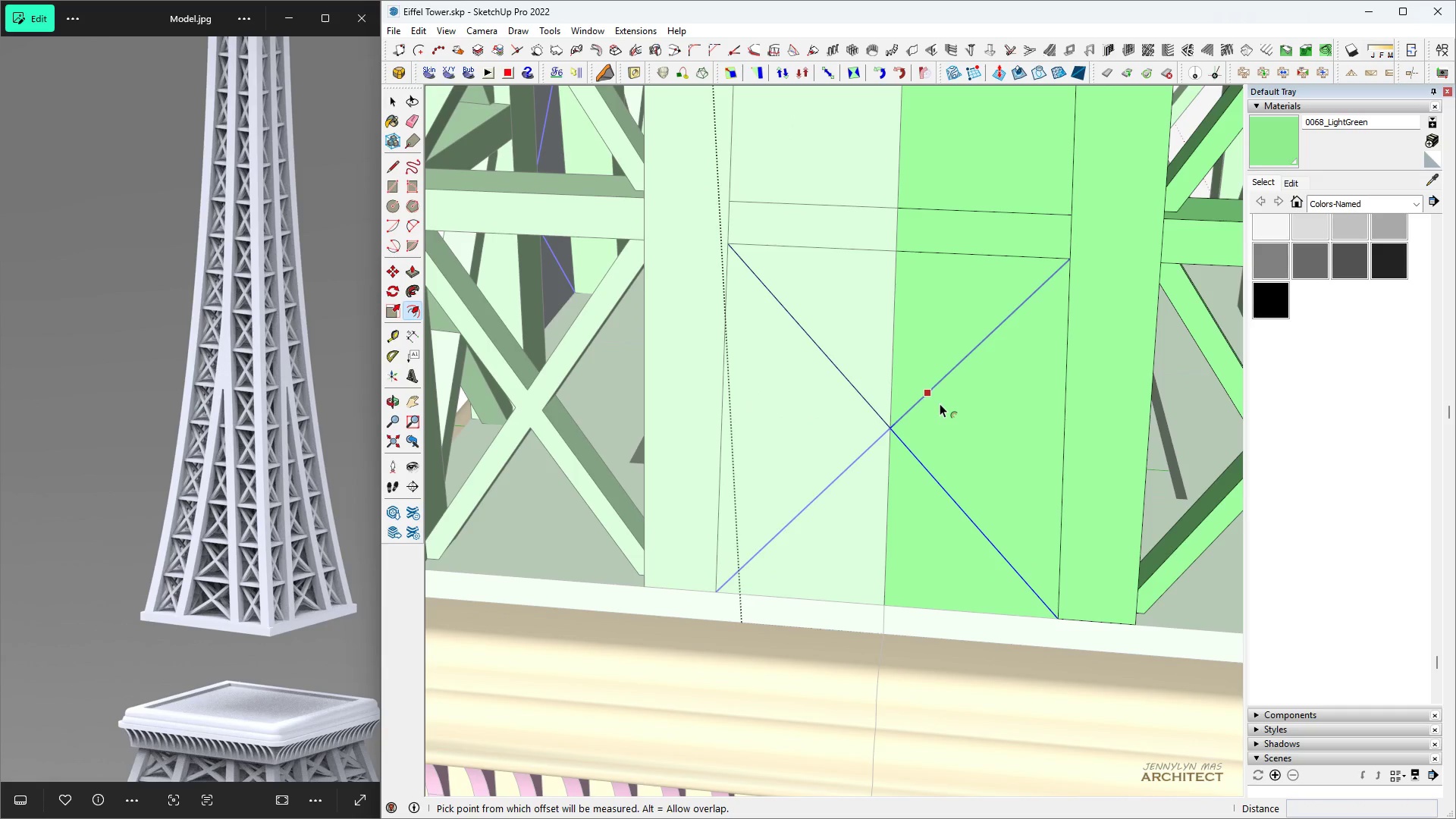 
left_click([940, 403])
 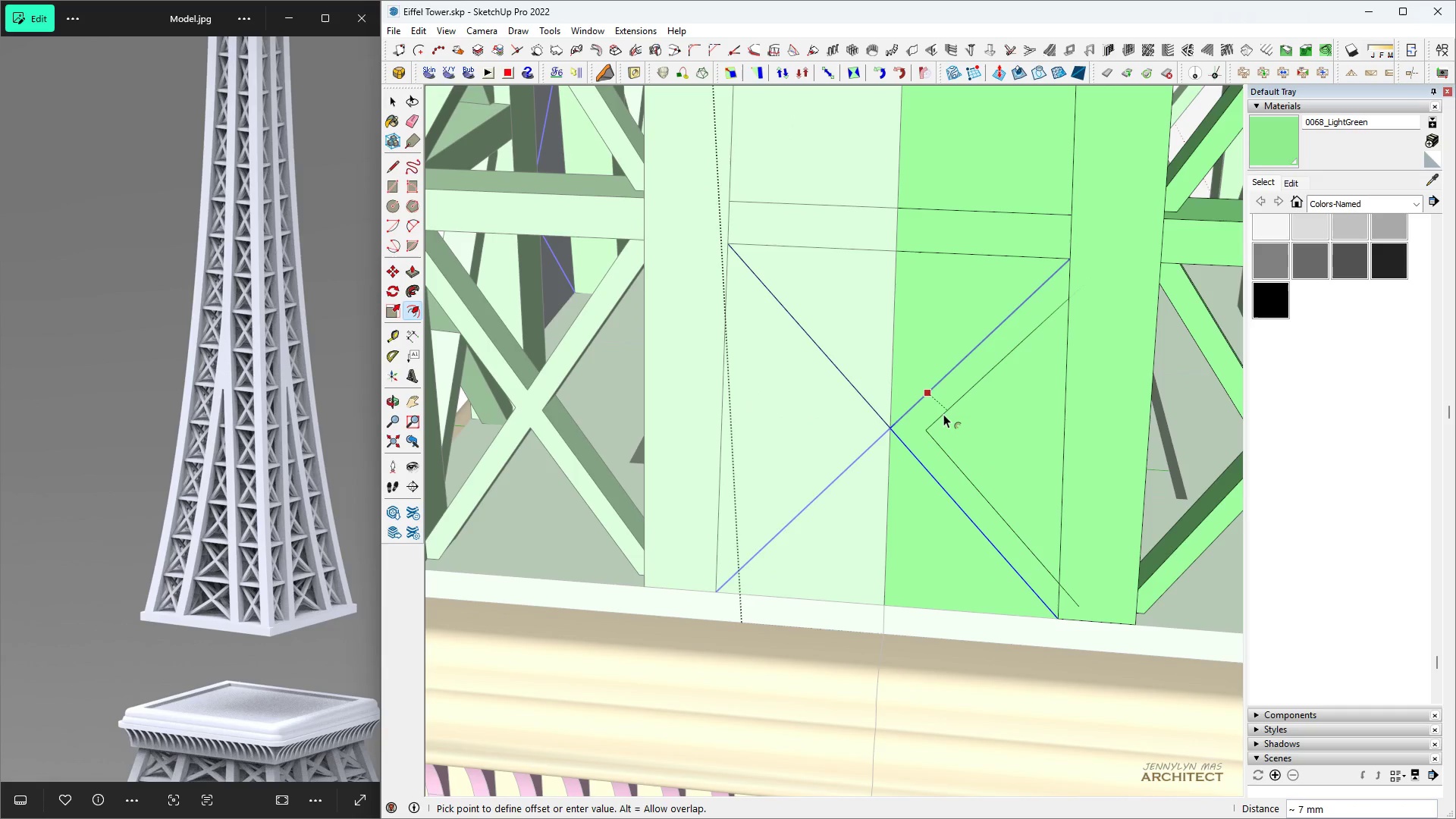 
key(3)
 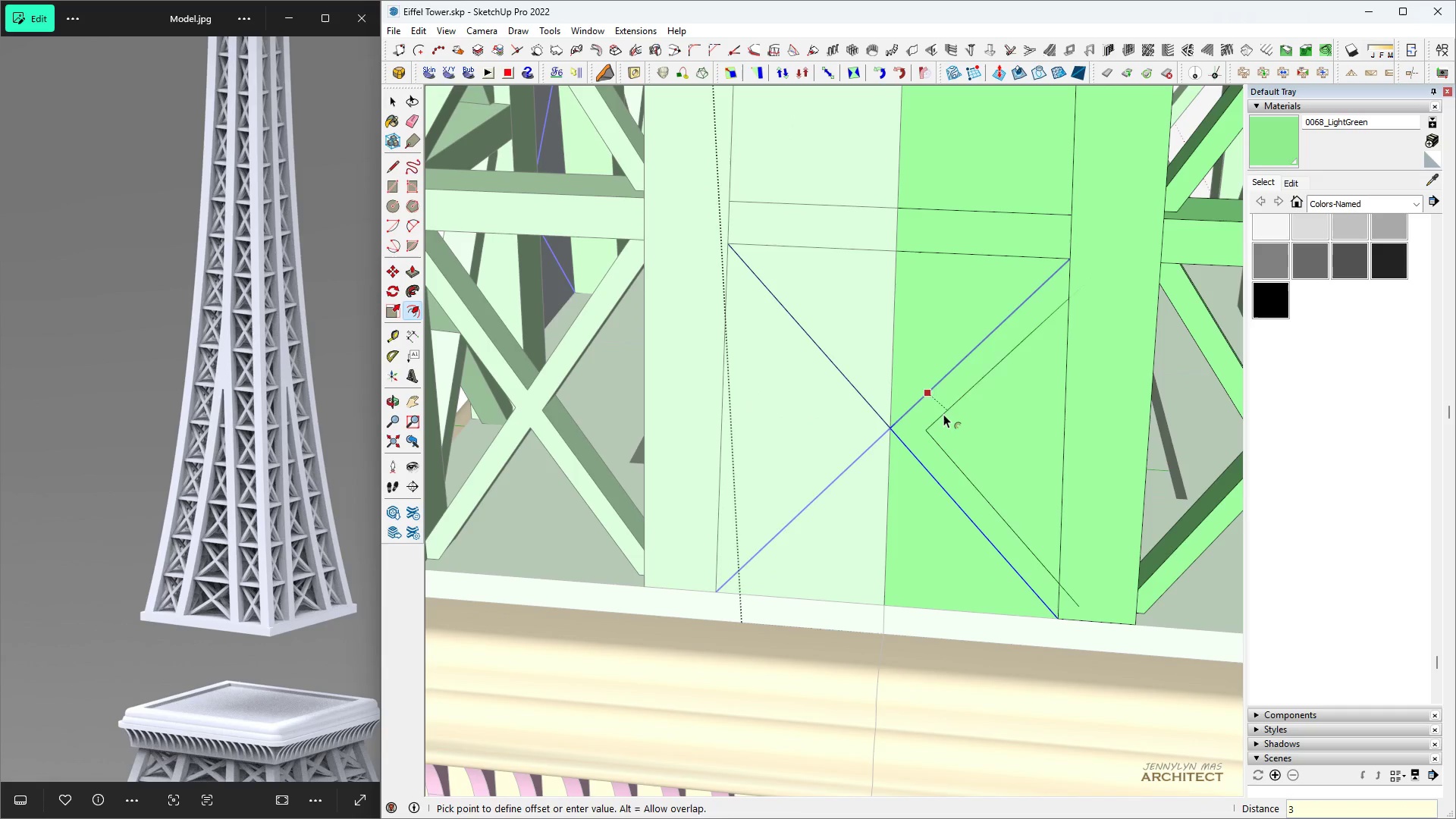 
key(Enter)
 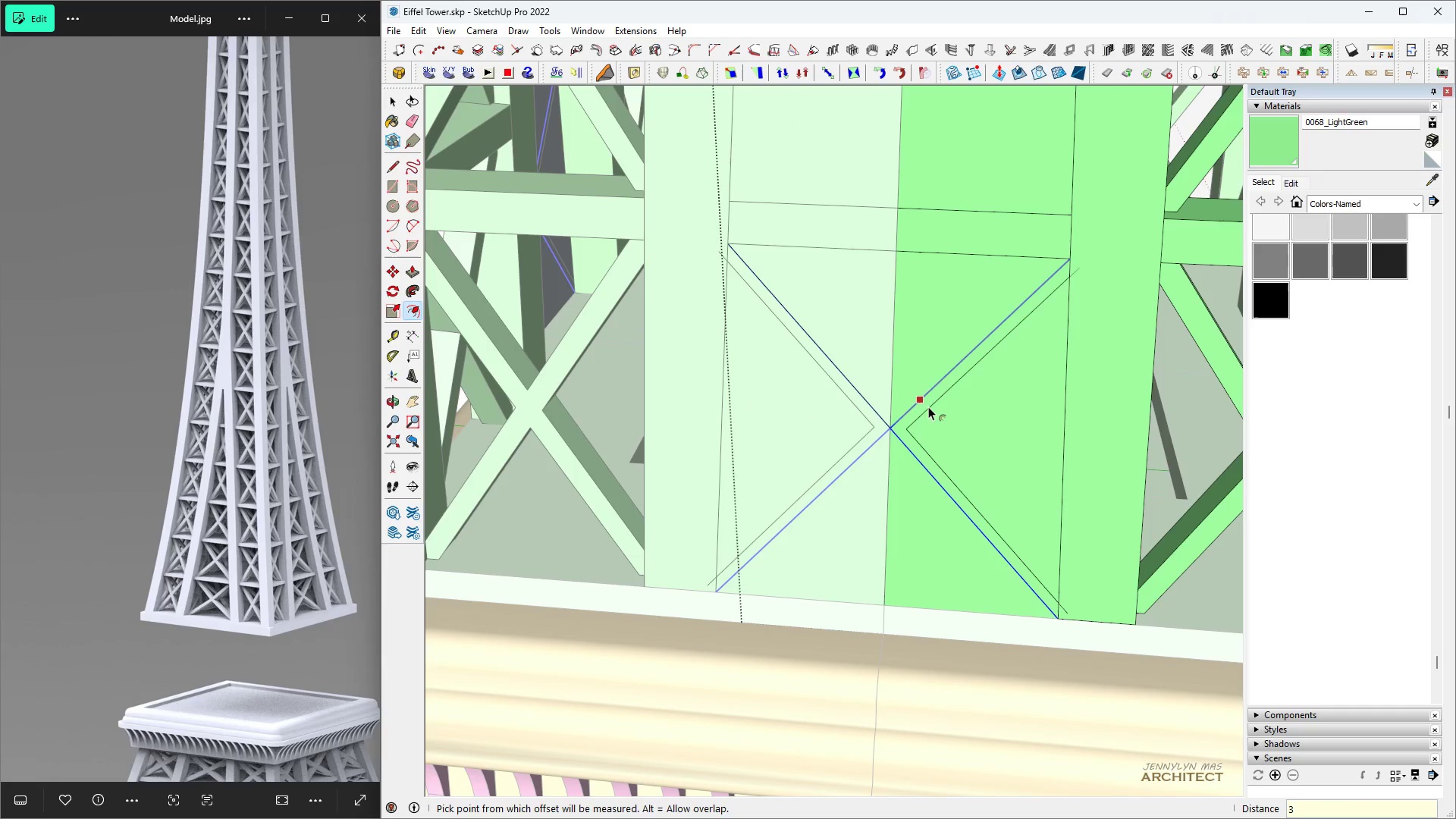 
key(Space)
 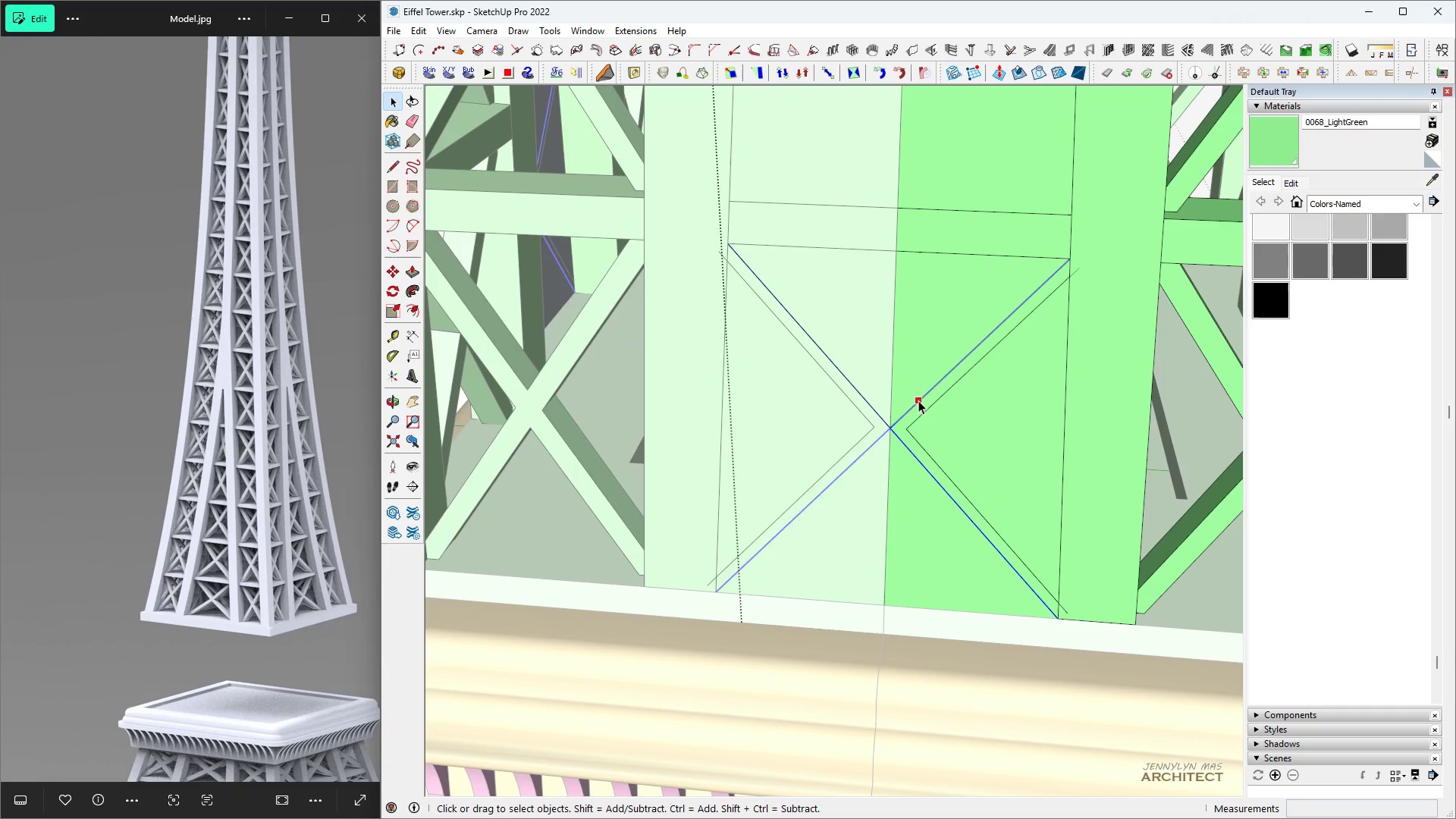 
left_click([918, 400])
 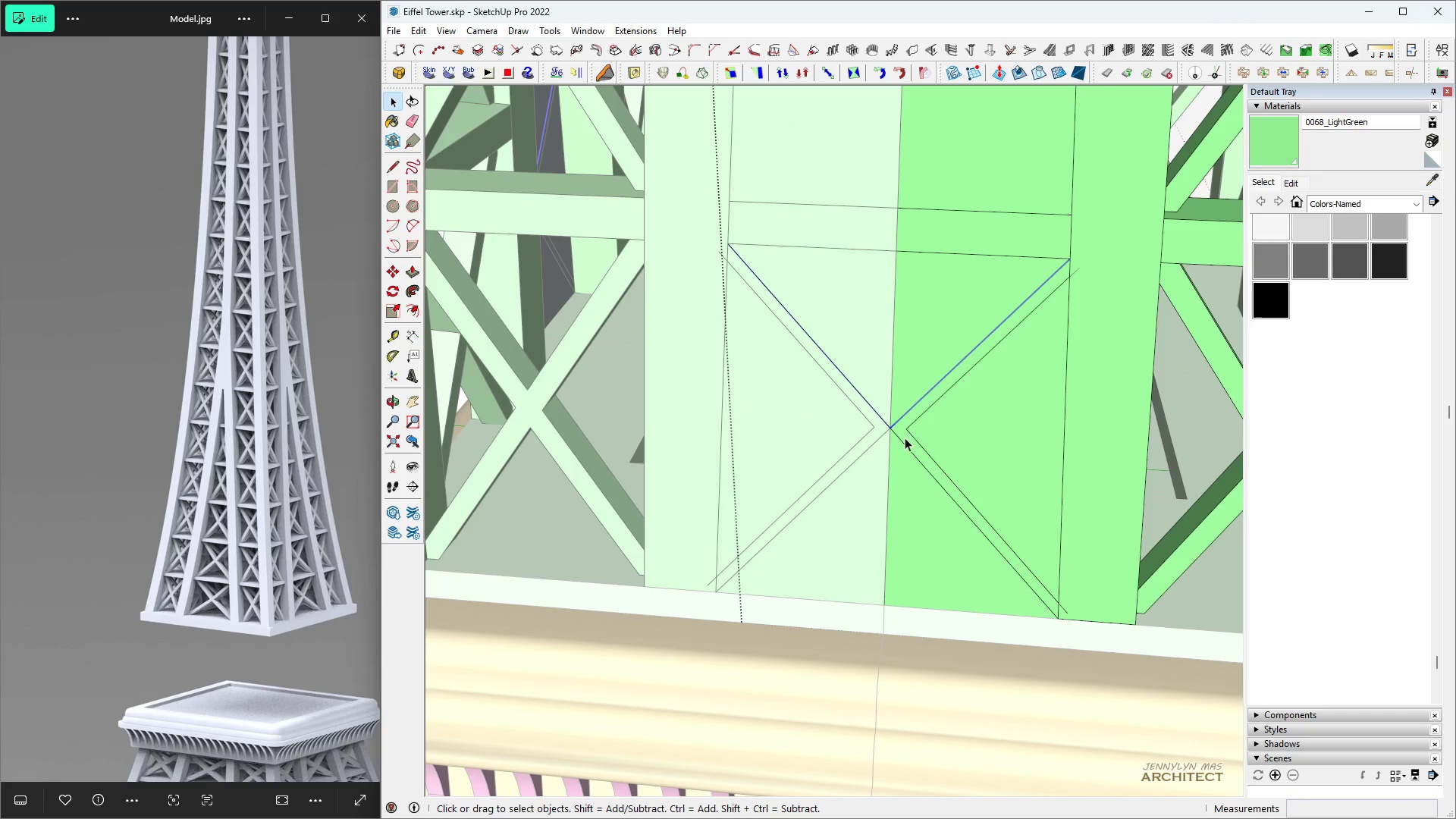 
hold_key(key=ControlLeft, duration=0.44)
left_click([903, 442])
 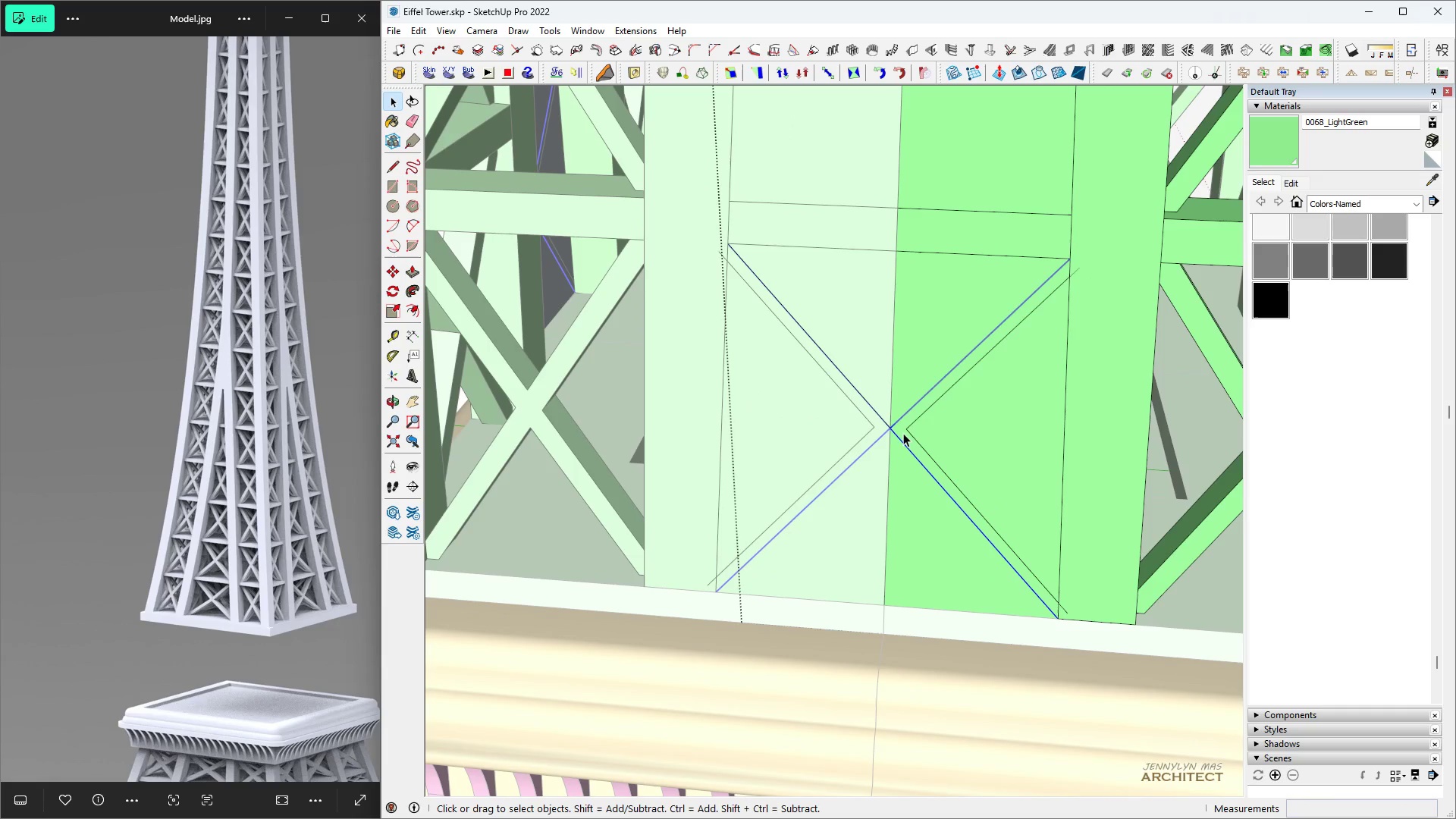 
key(Space)
 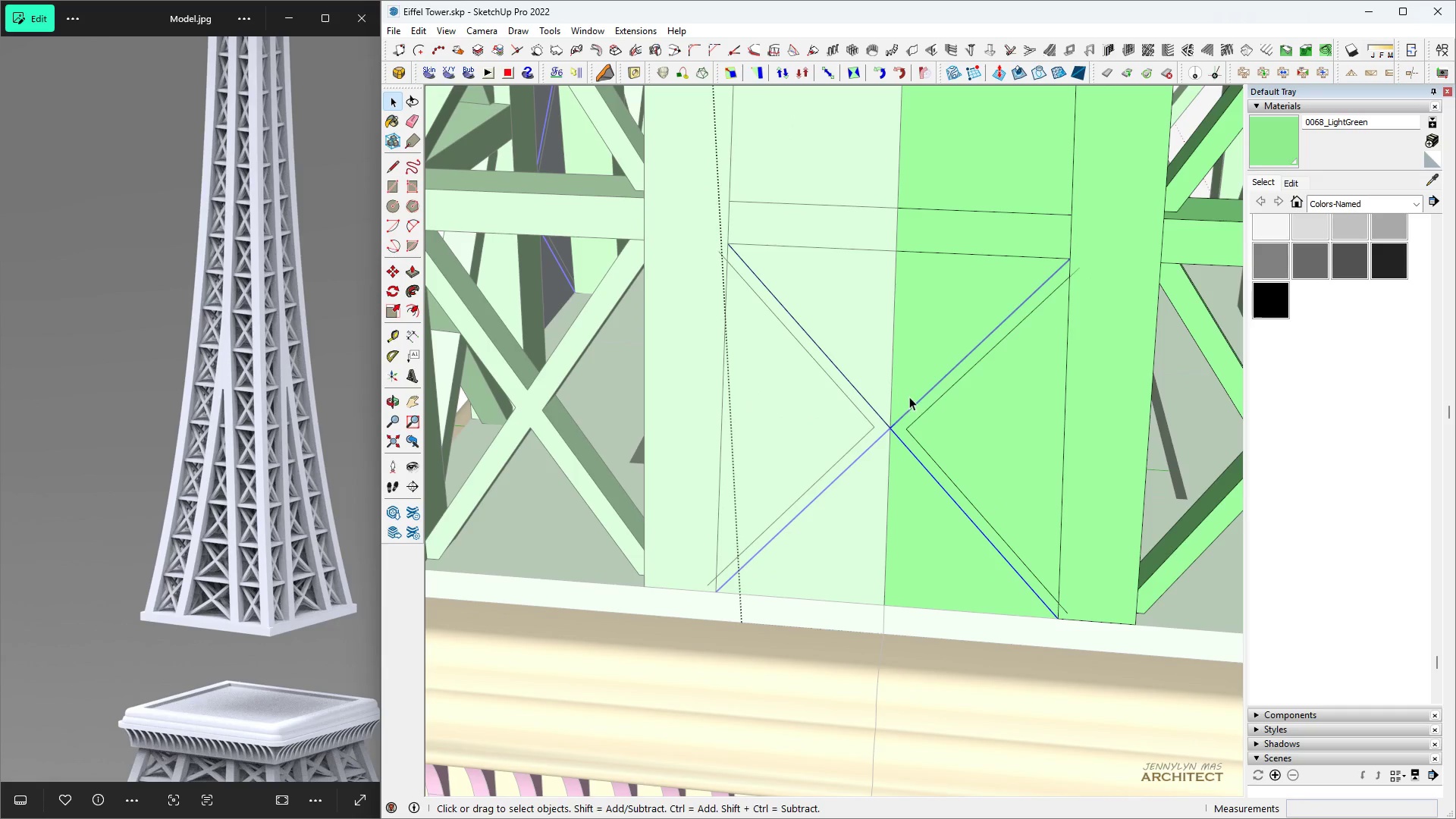 
key(F)
 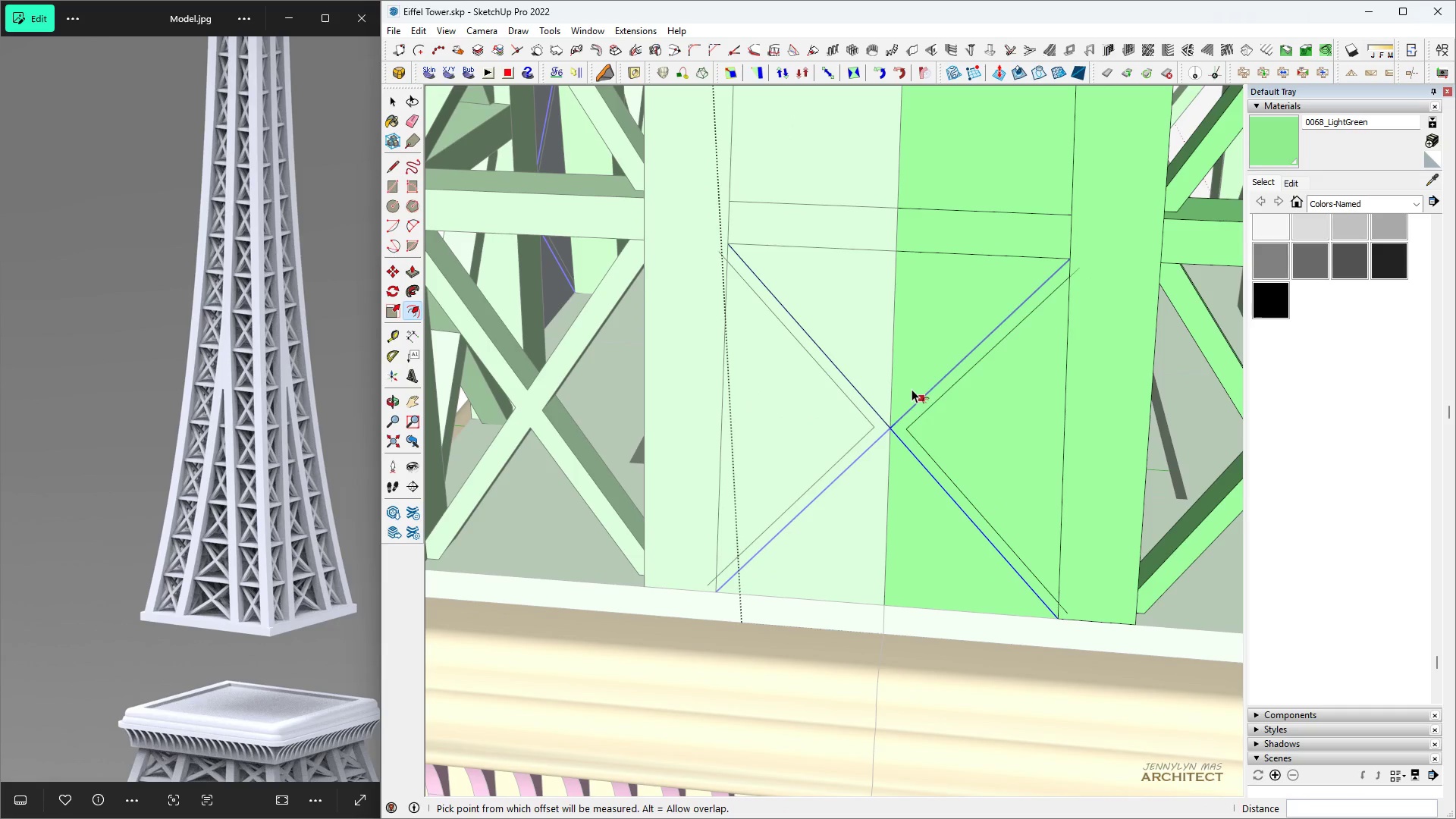 
double_click([912, 389])
 